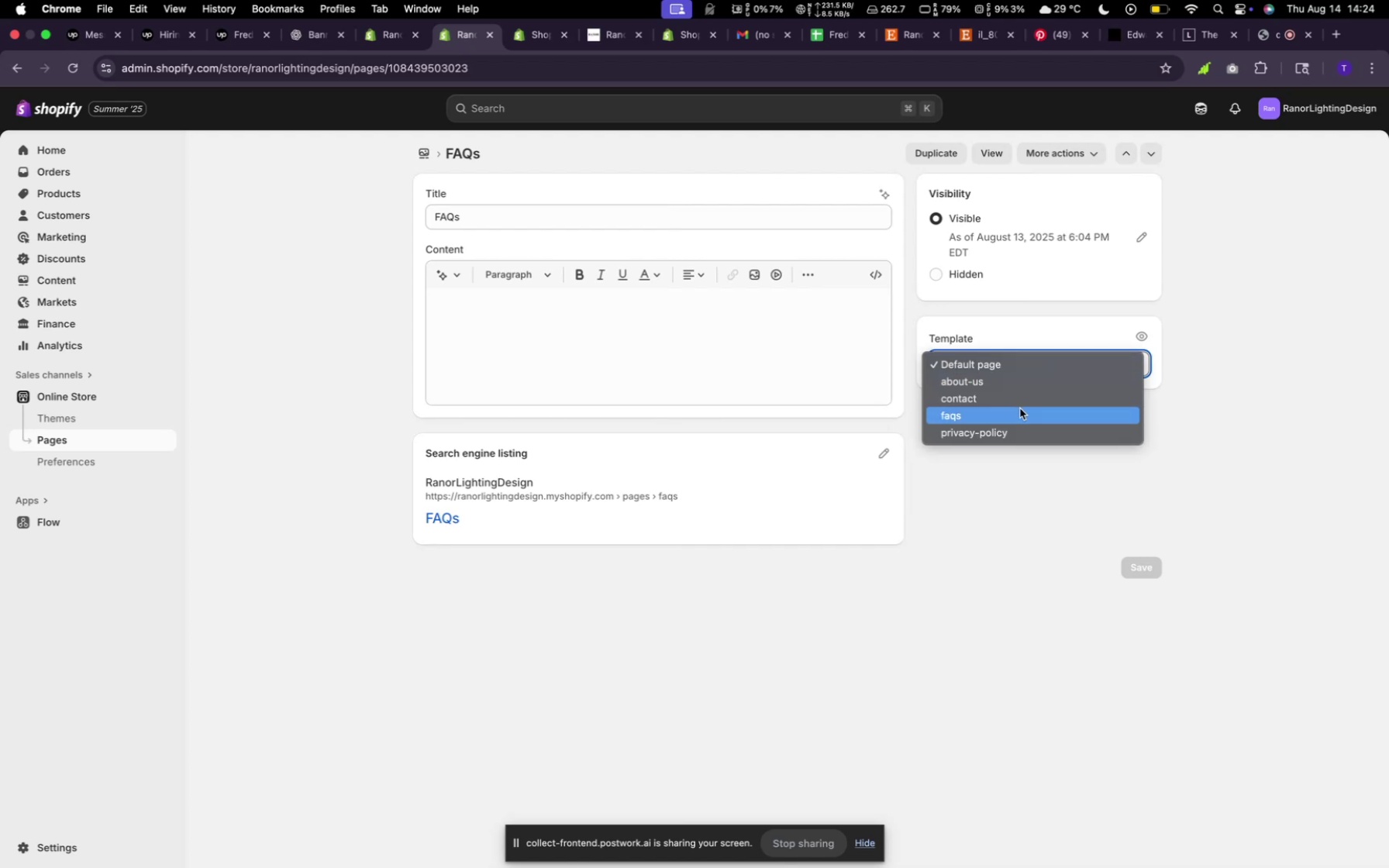 
double_click([1020, 408])
 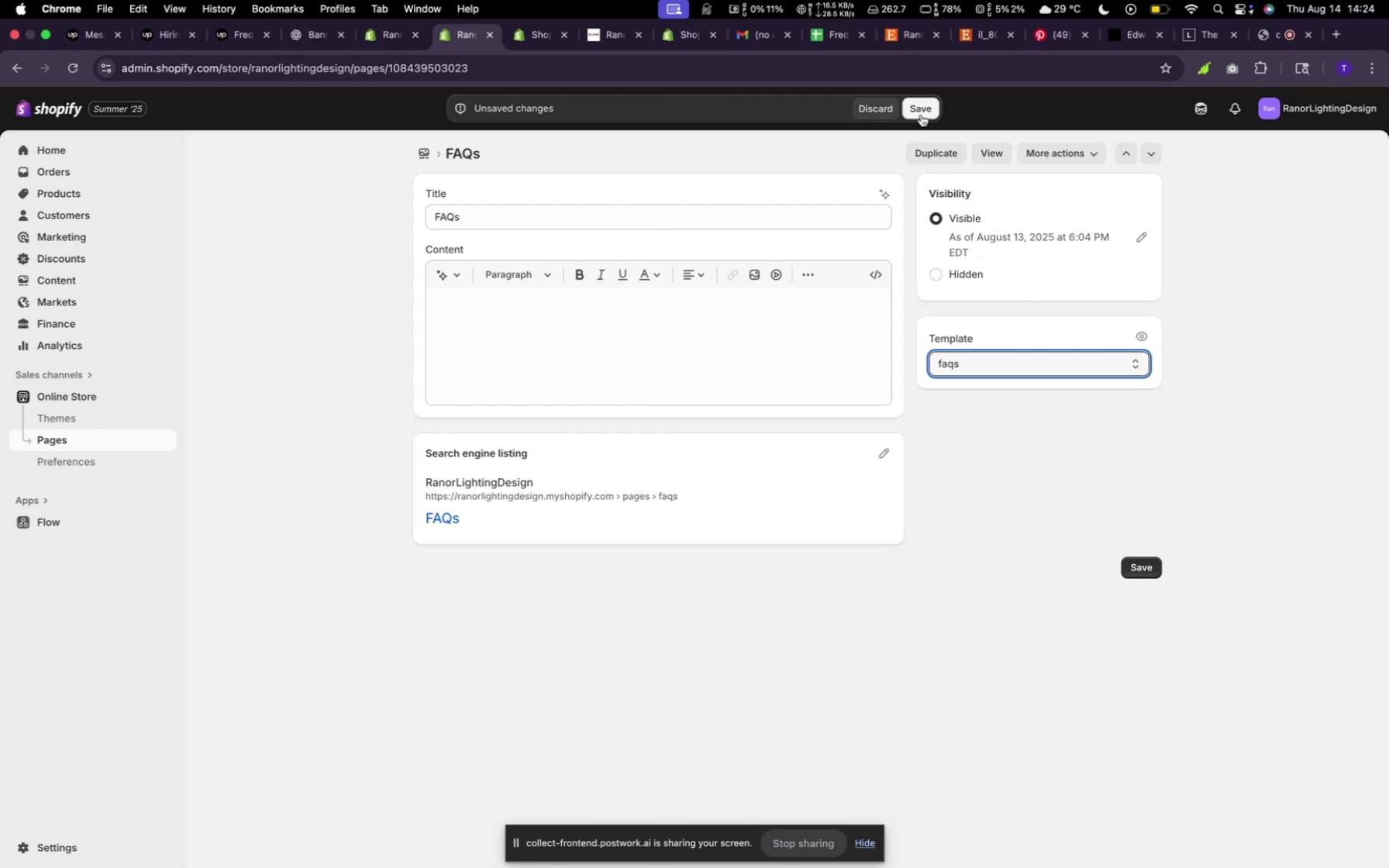 
left_click([921, 113])
 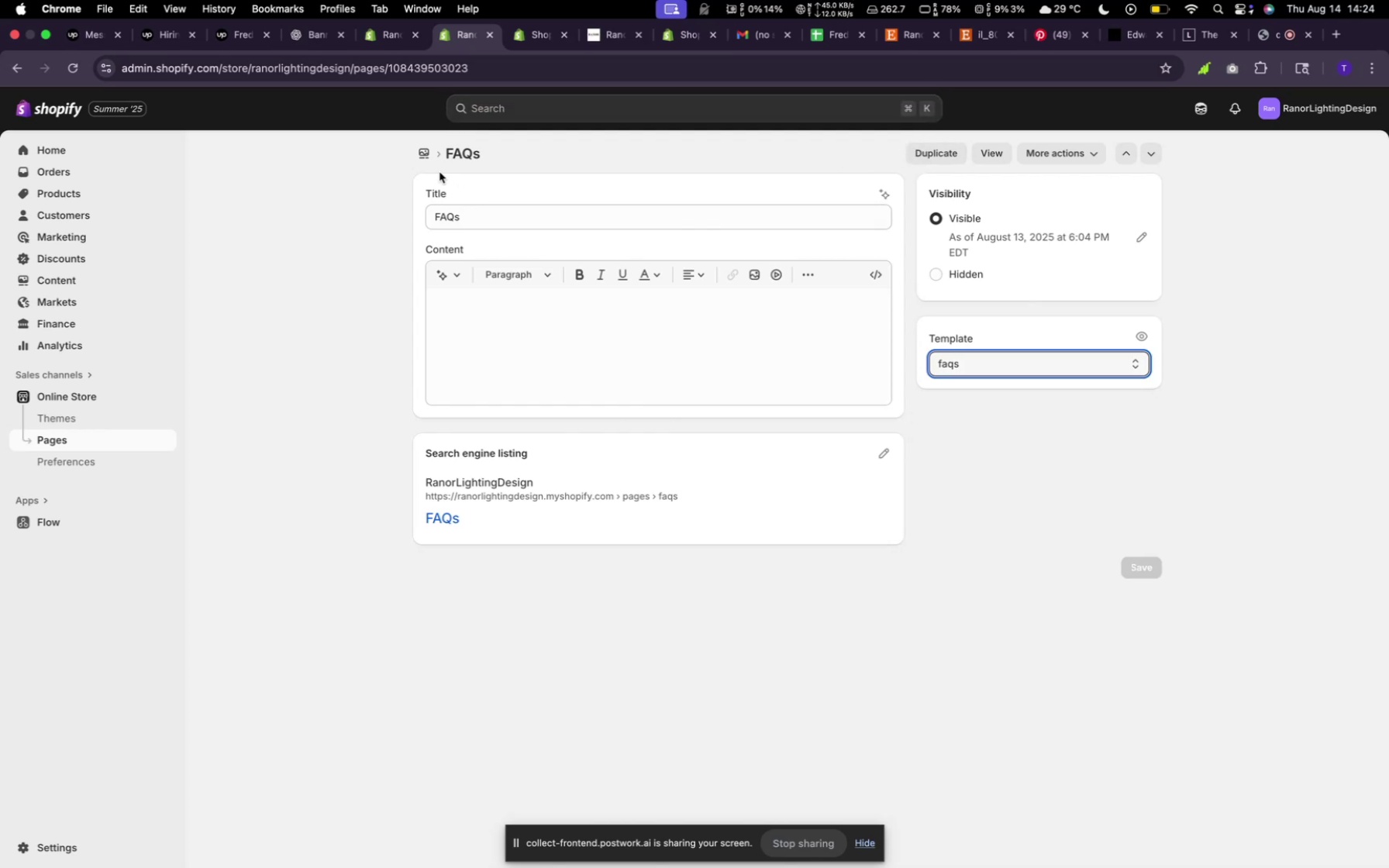 
wait(5.39)
 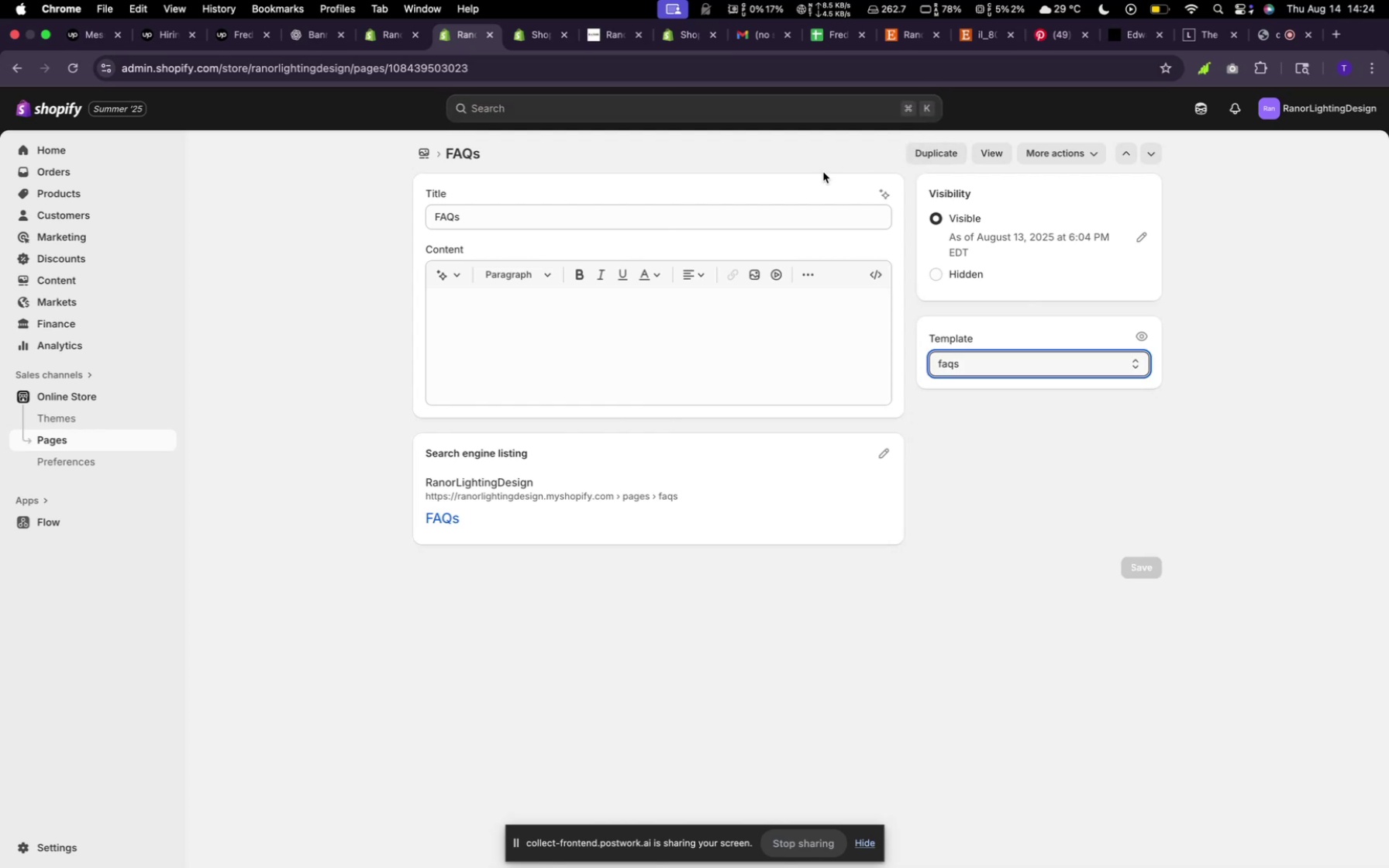 
left_click([428, 158])
 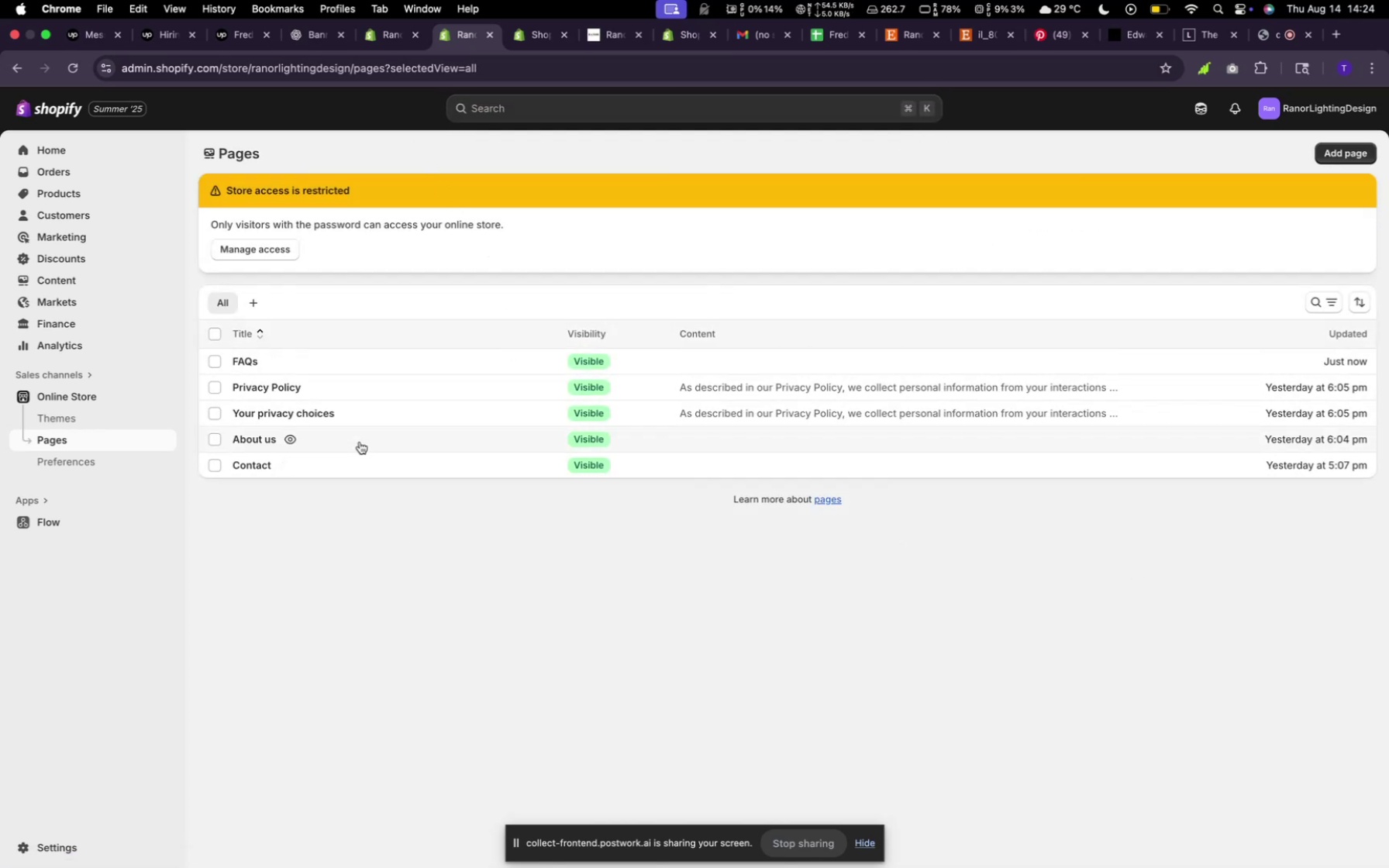 
left_click([360, 442])
 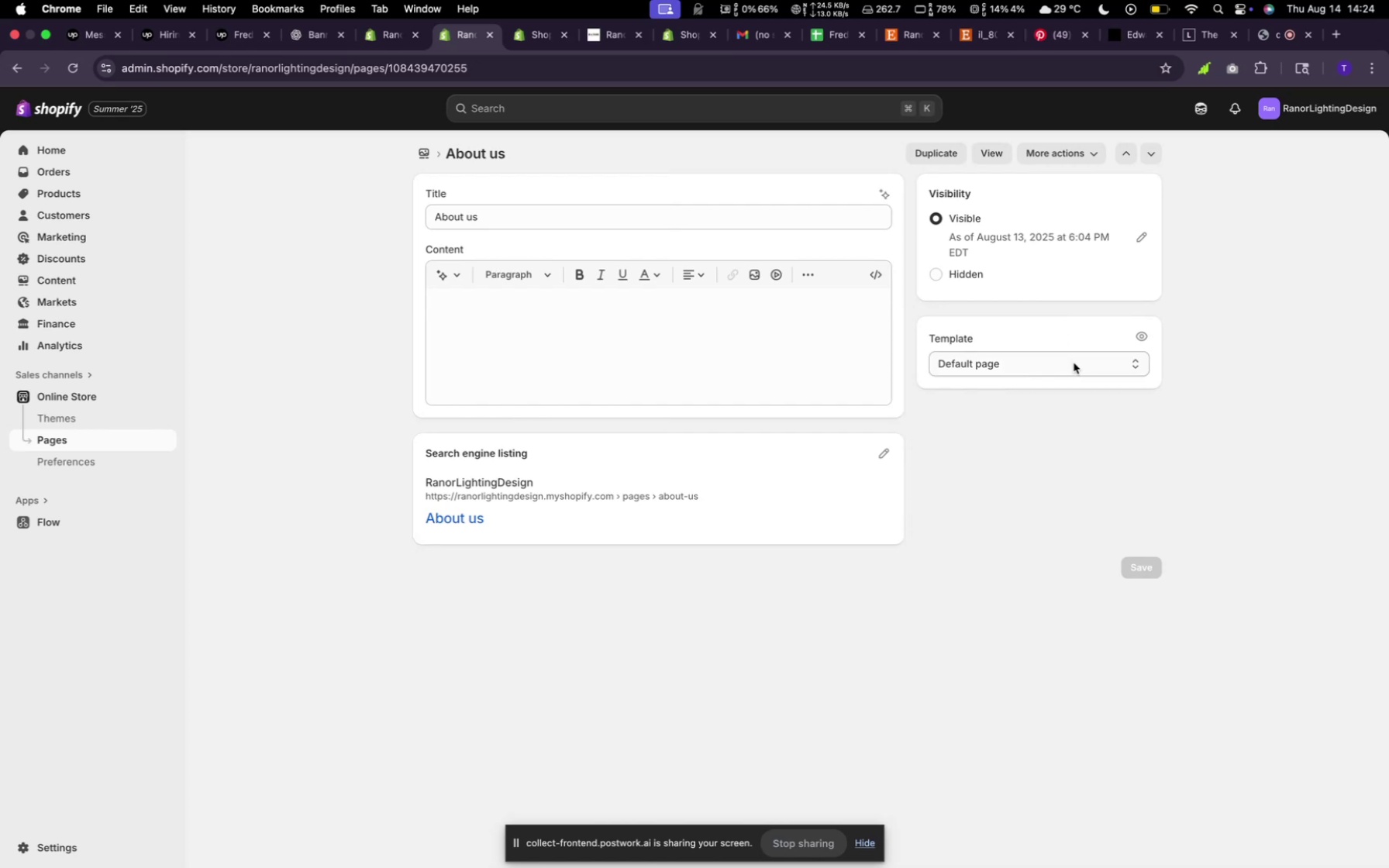 
left_click([1074, 364])
 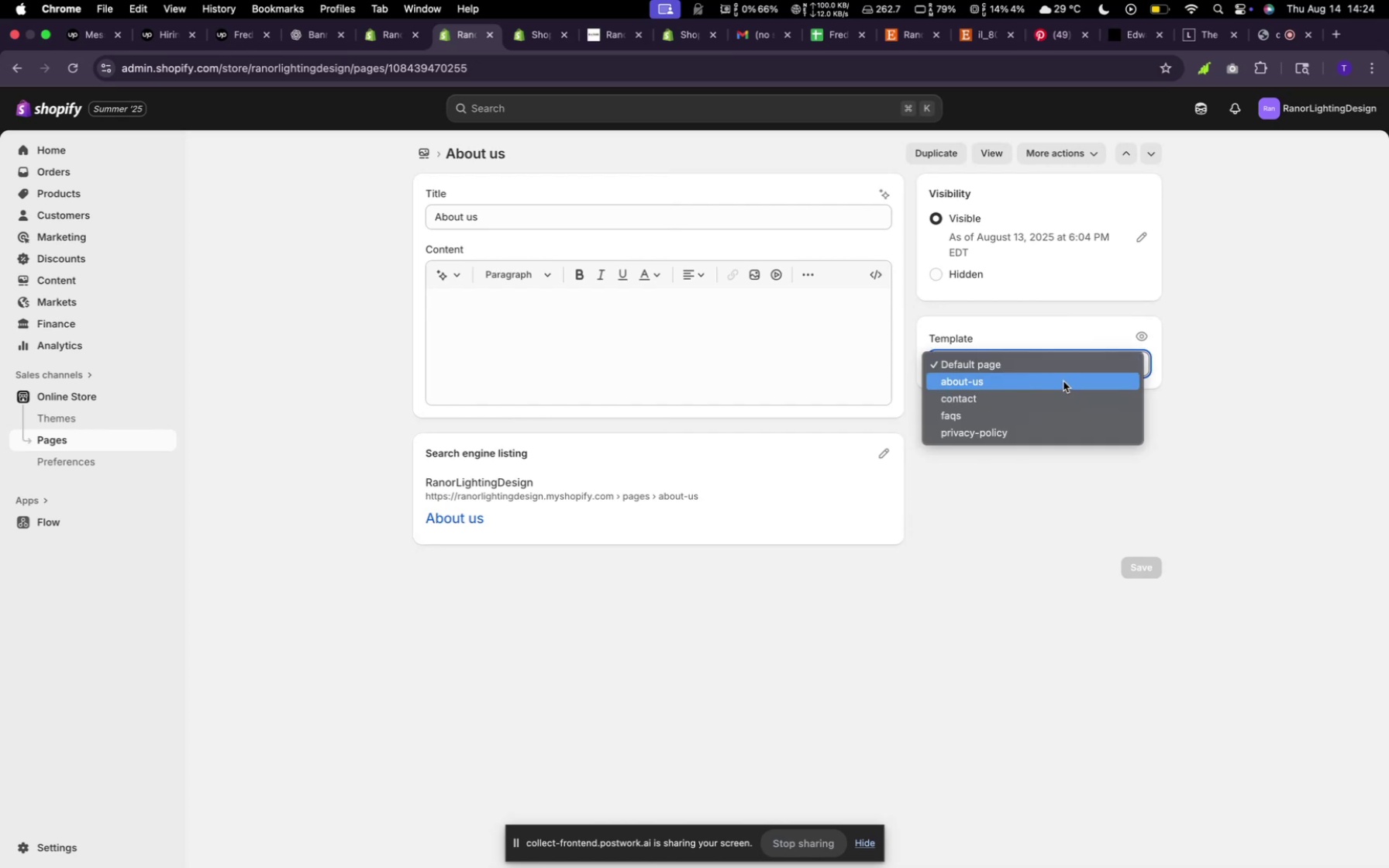 
left_click([1063, 381])
 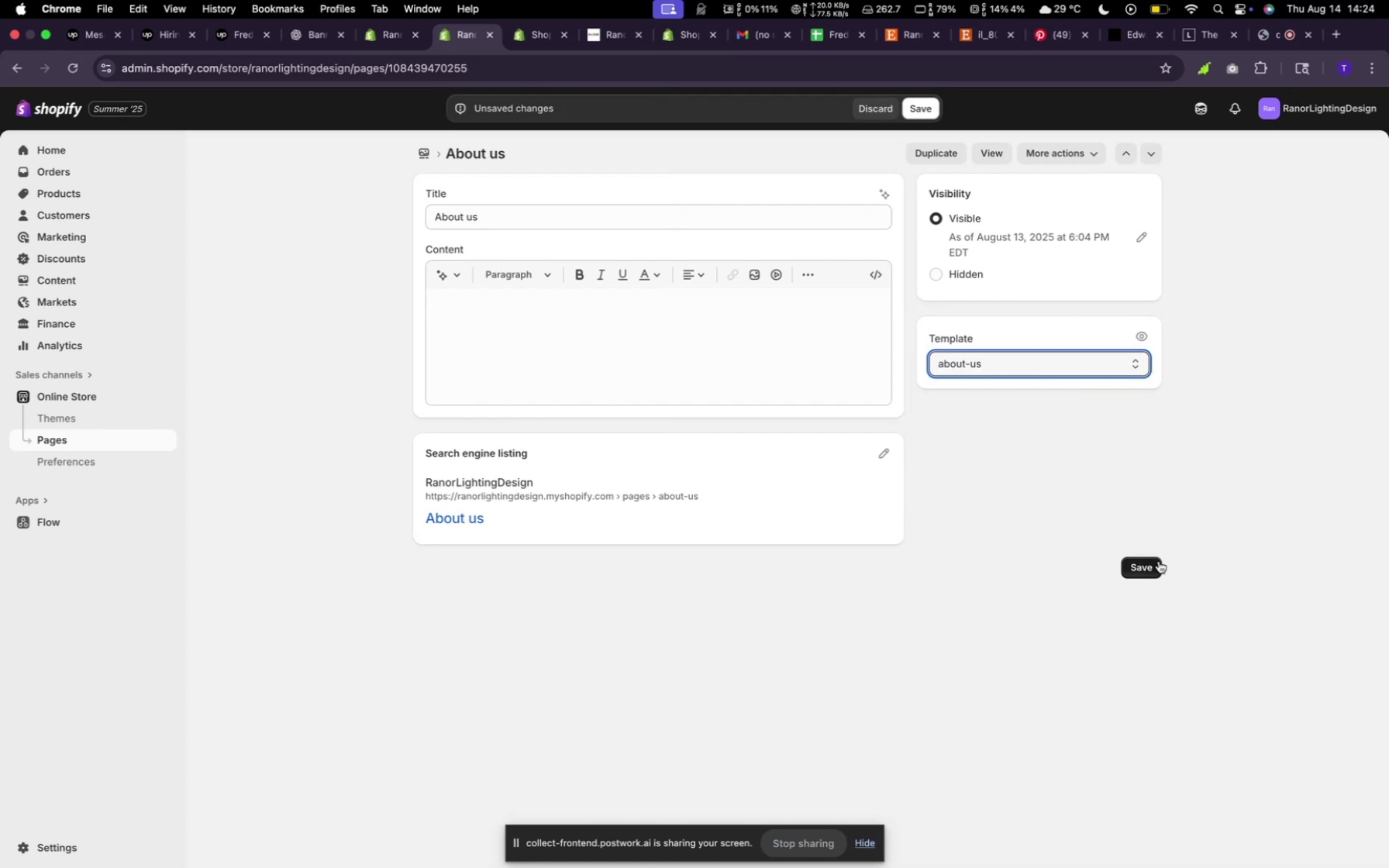 
left_click([1159, 561])
 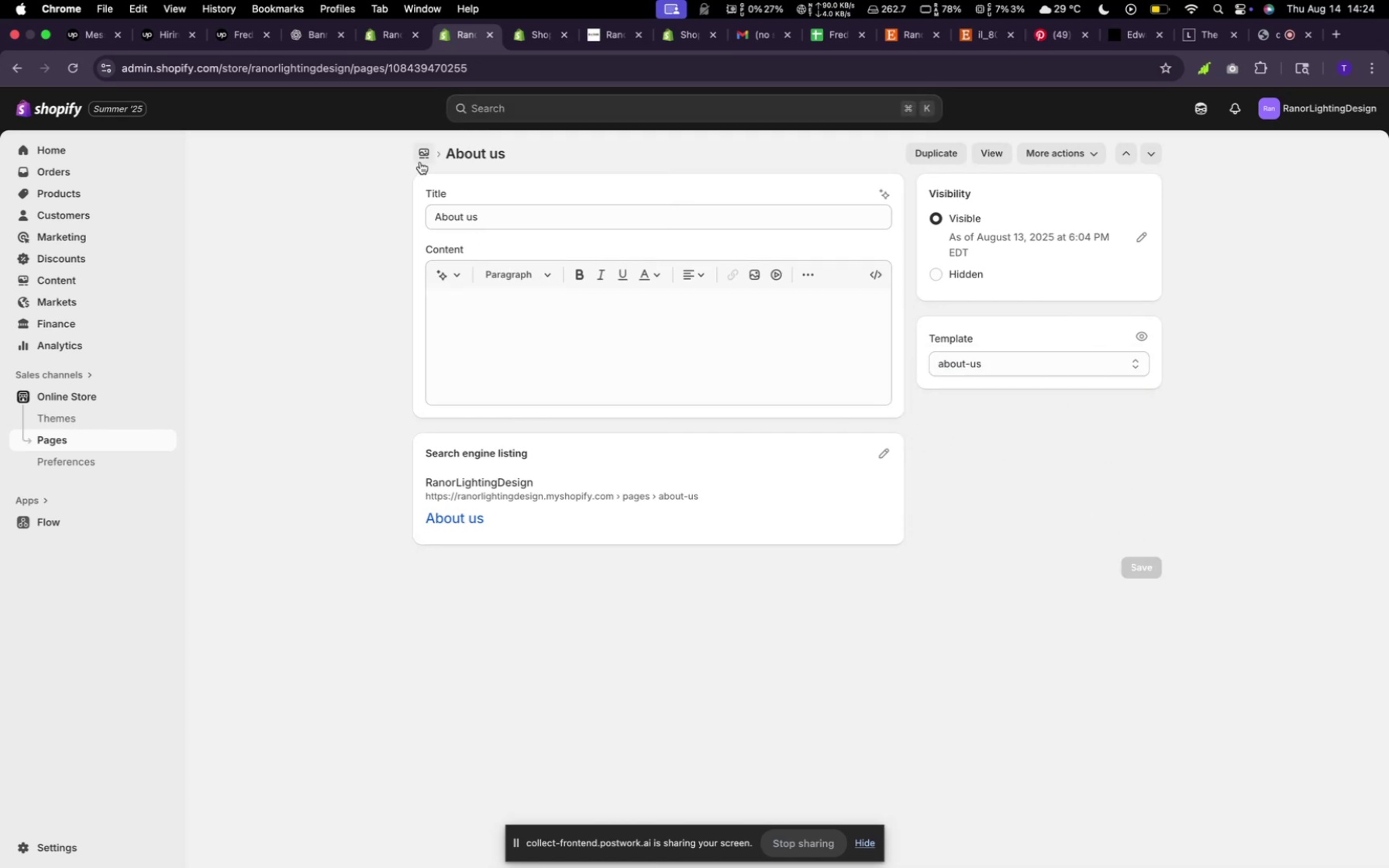 
left_click([422, 152])
 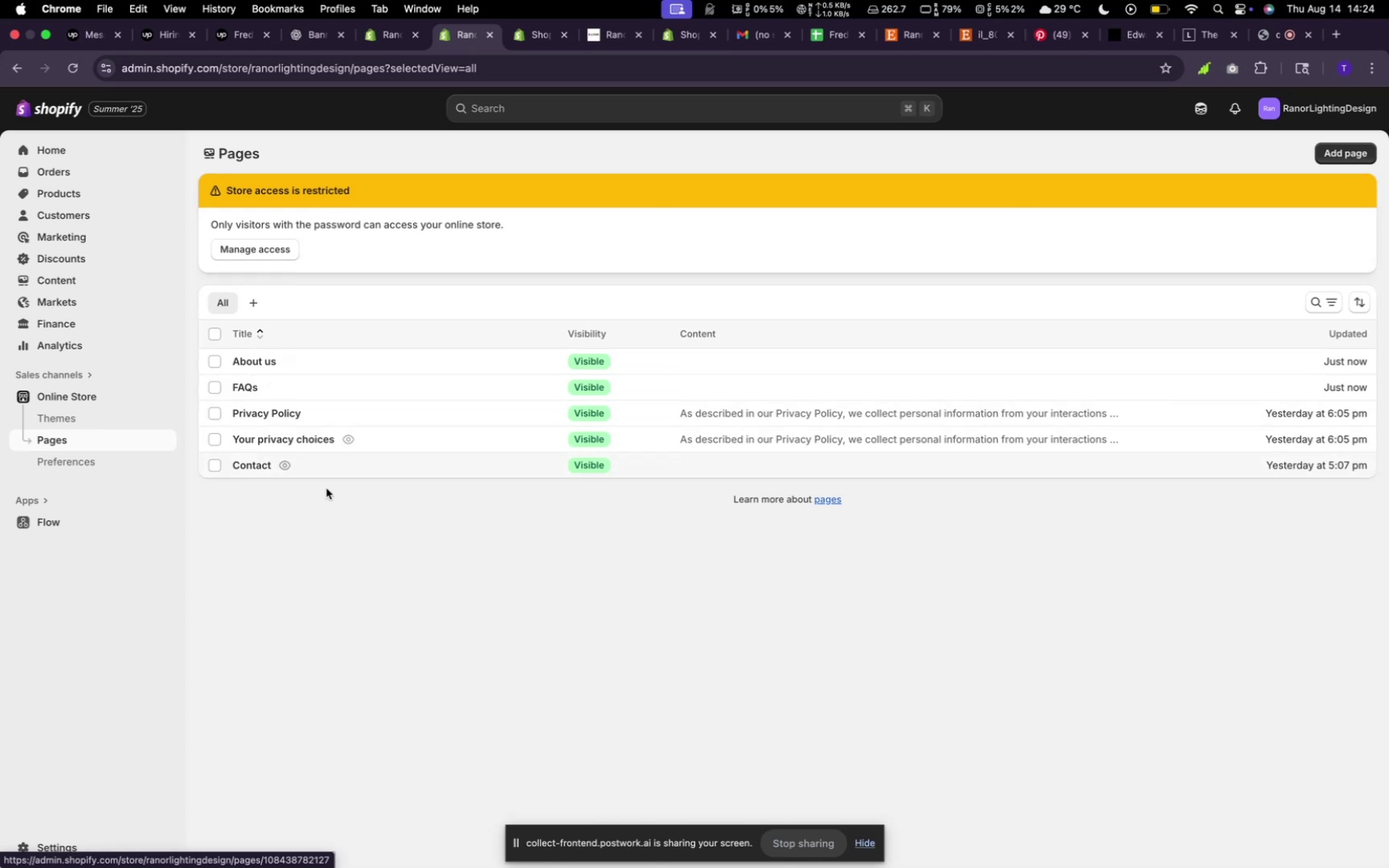 
wait(14.5)
 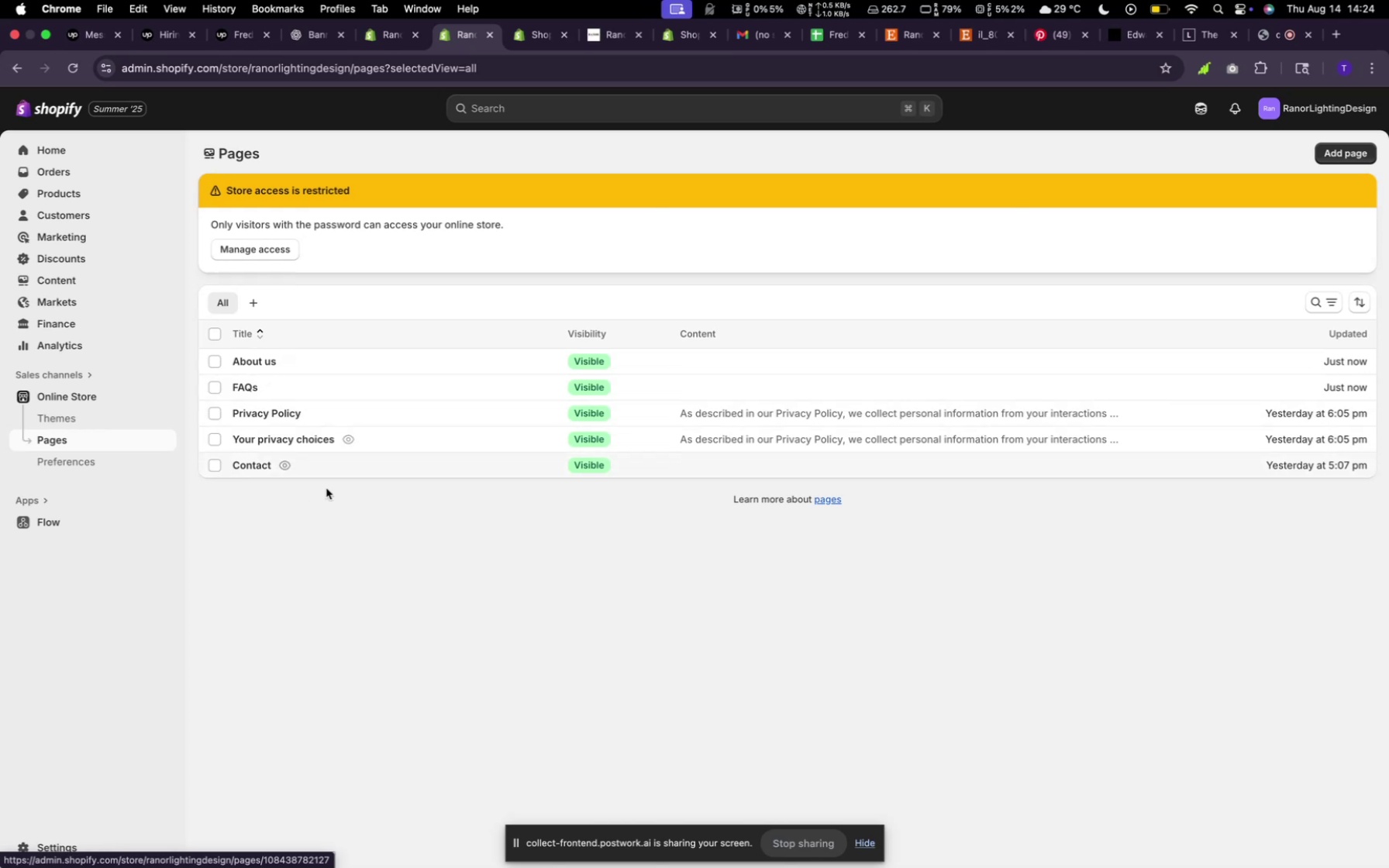 
left_click([292, 411])
 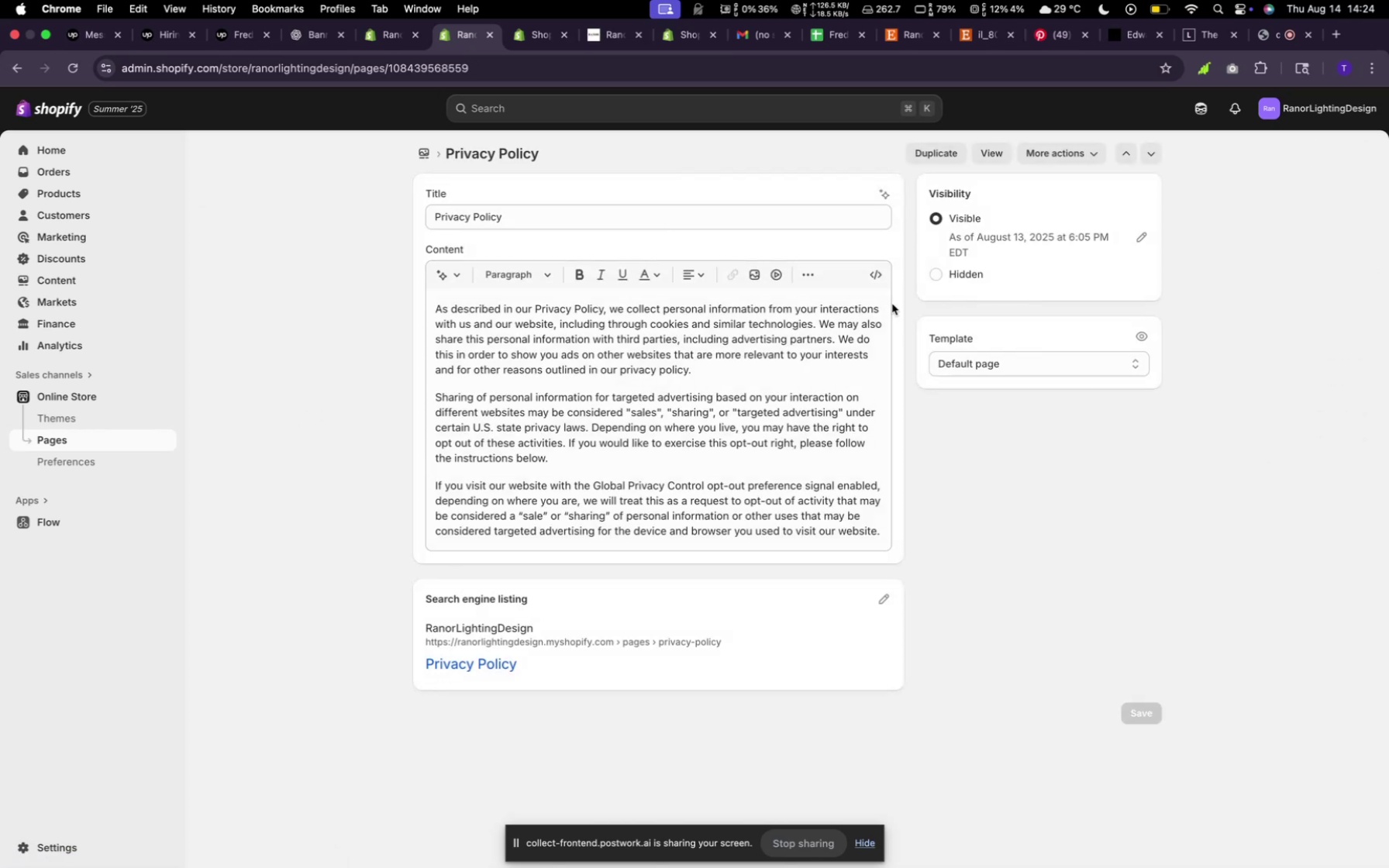 
left_click([1005, 363])
 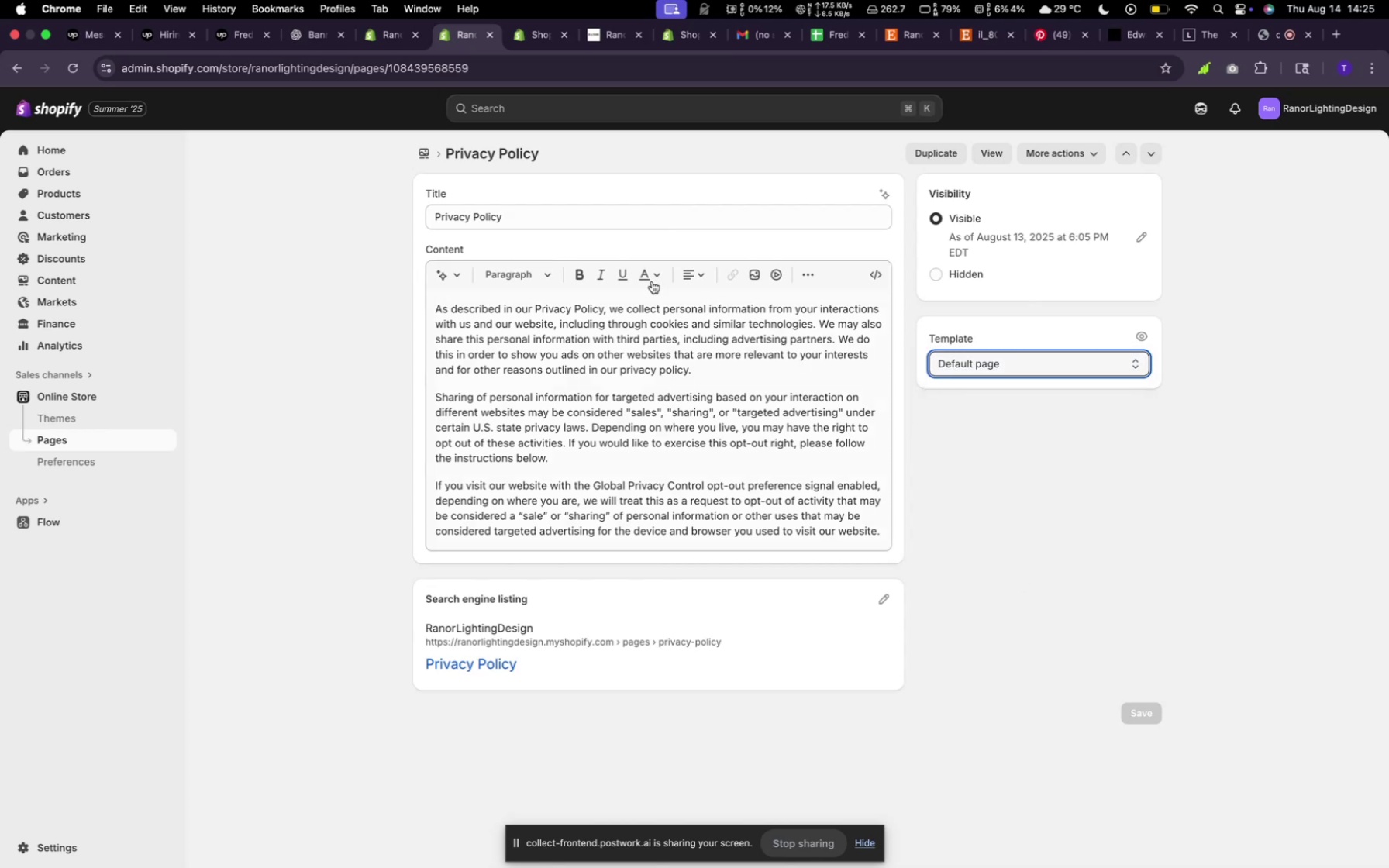 
wait(6.06)
 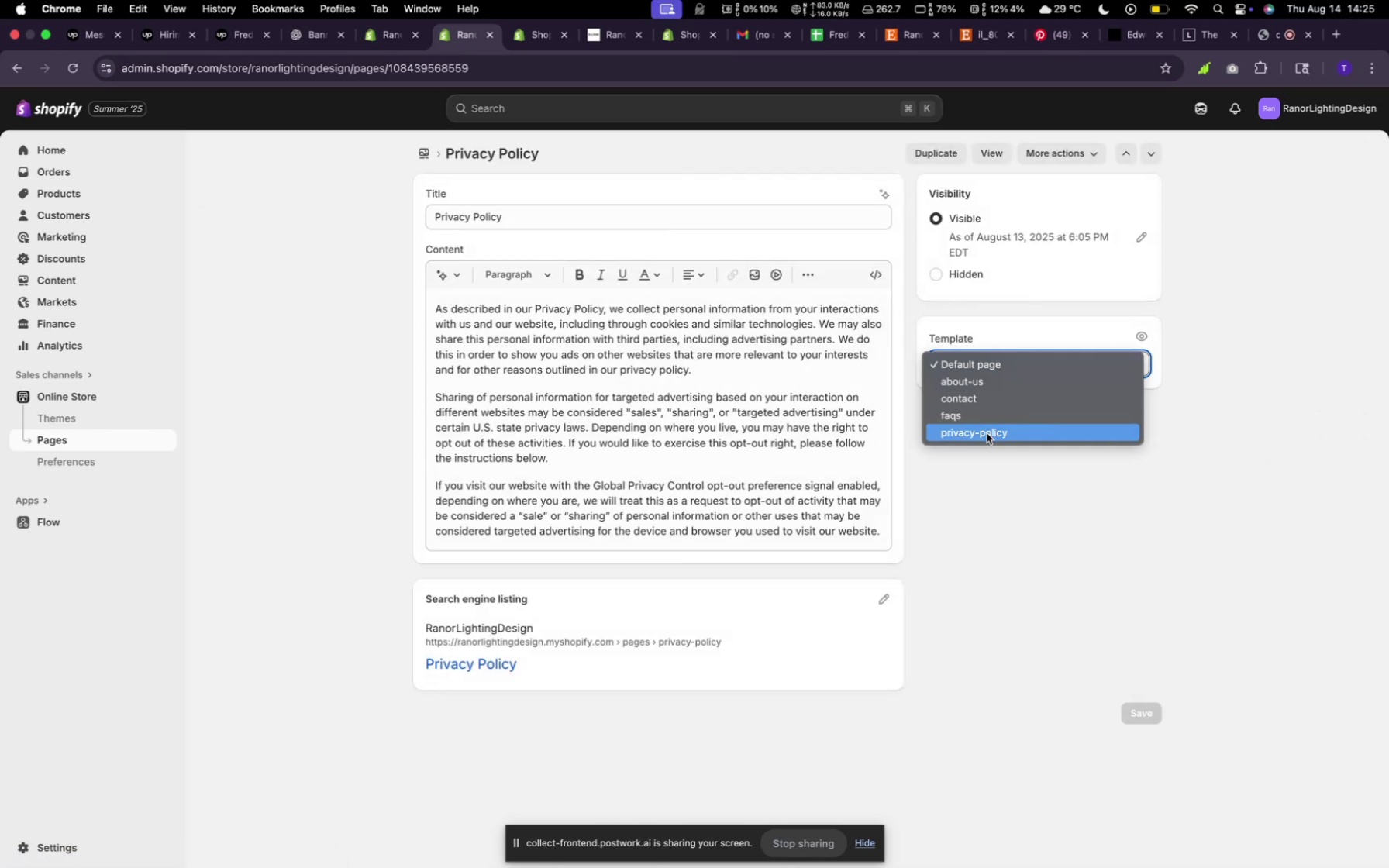 
left_click([422, 150])
 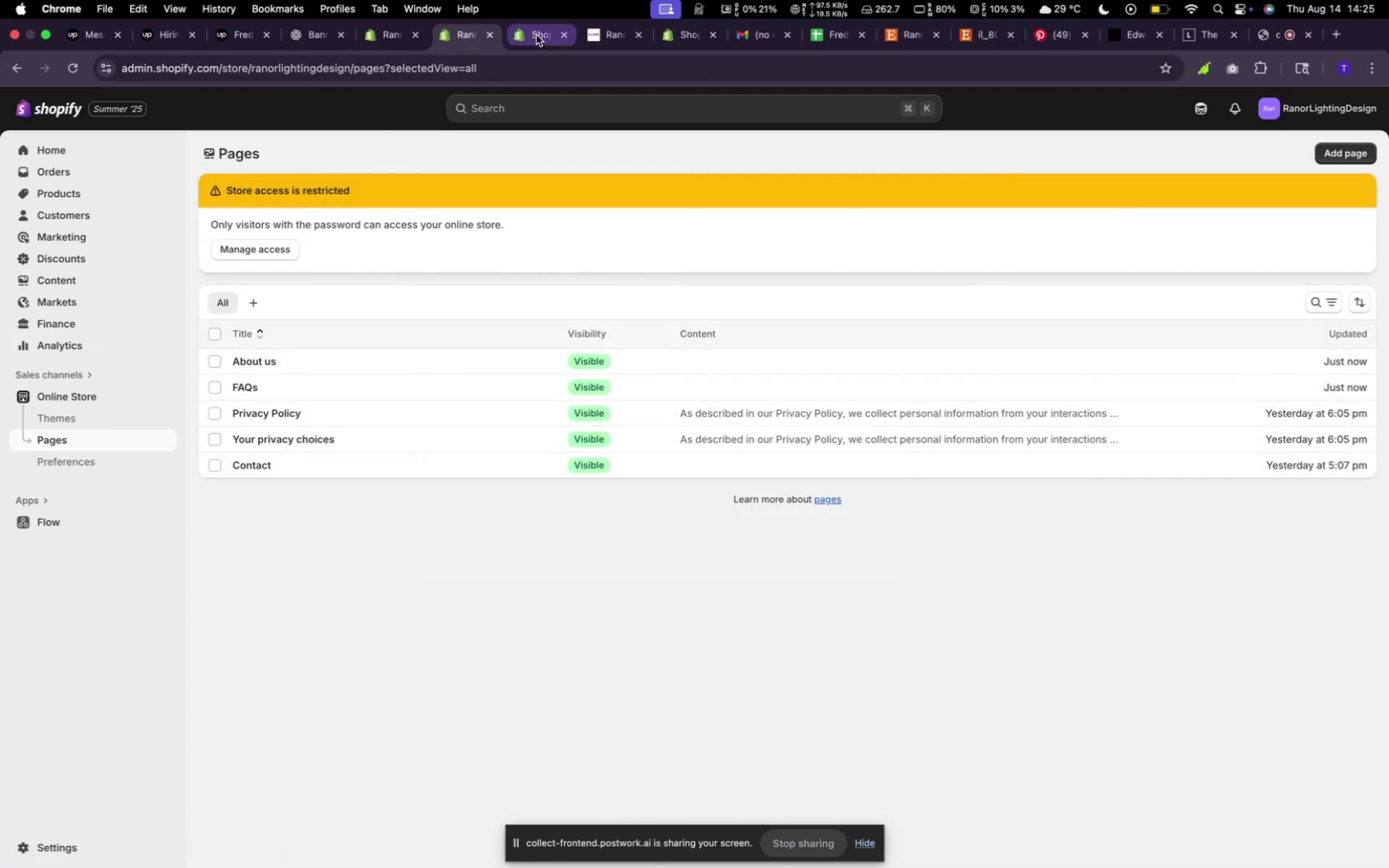 
wait(5.04)
 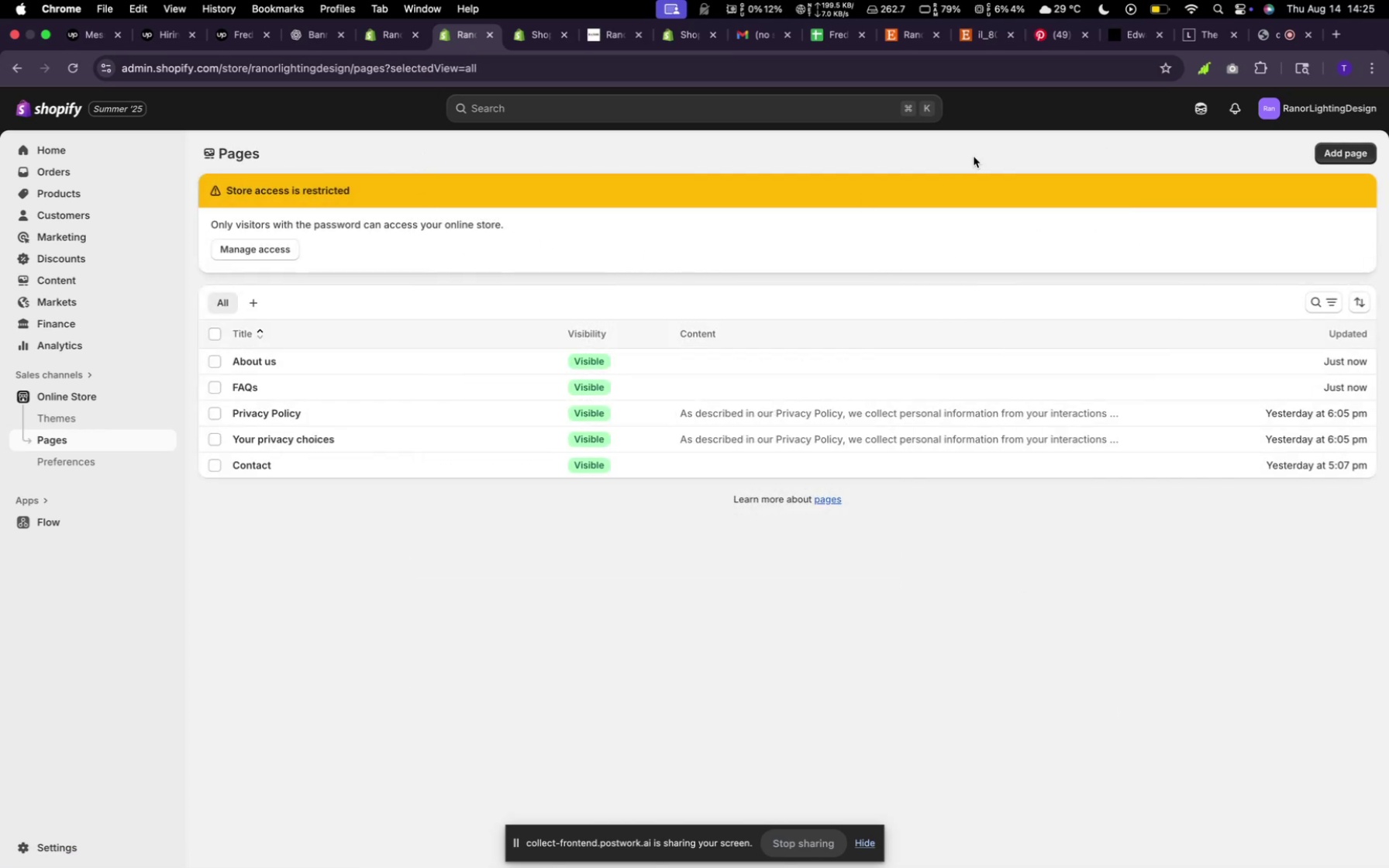 
left_click([536, 35])
 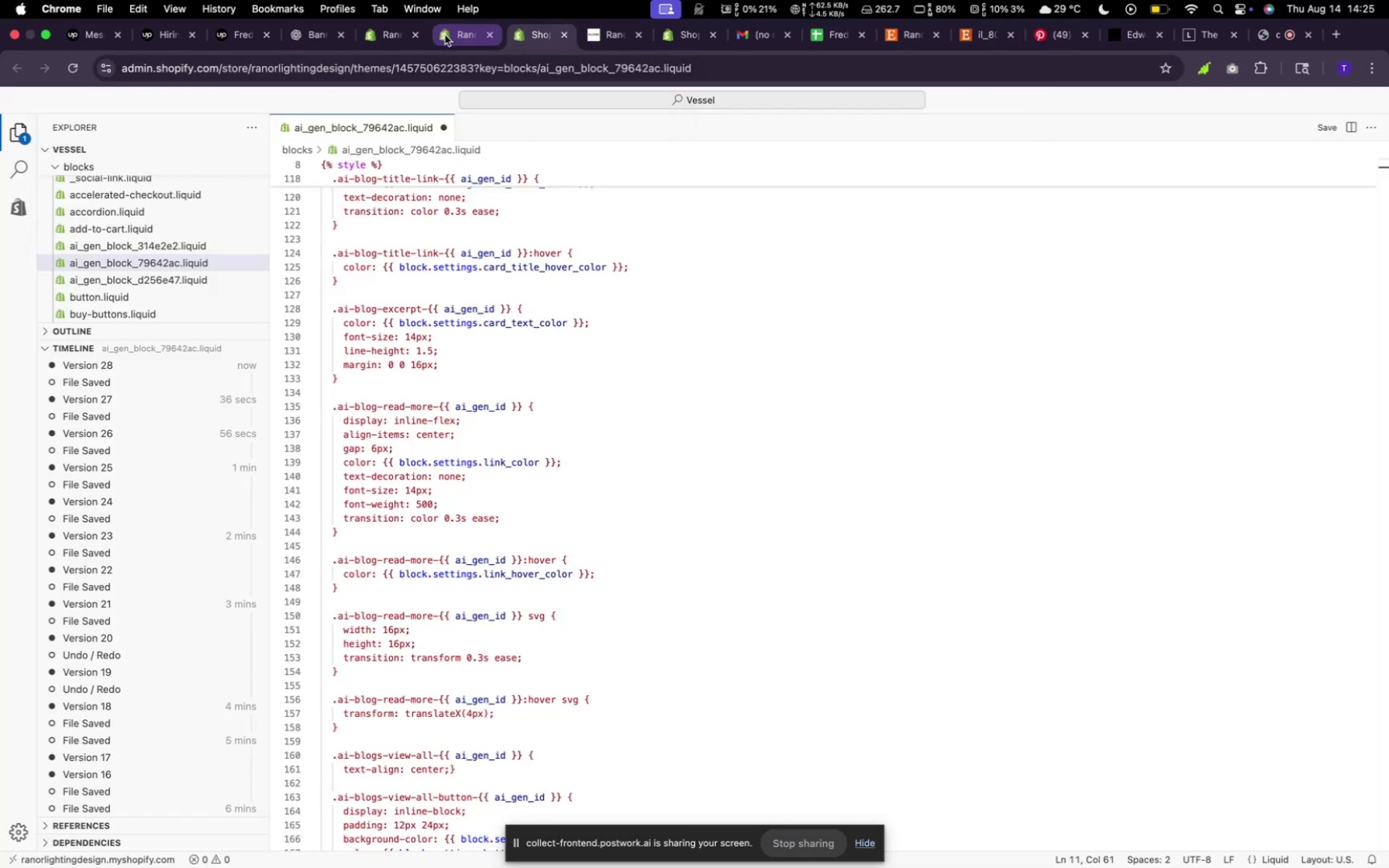 
left_click([445, 35])
 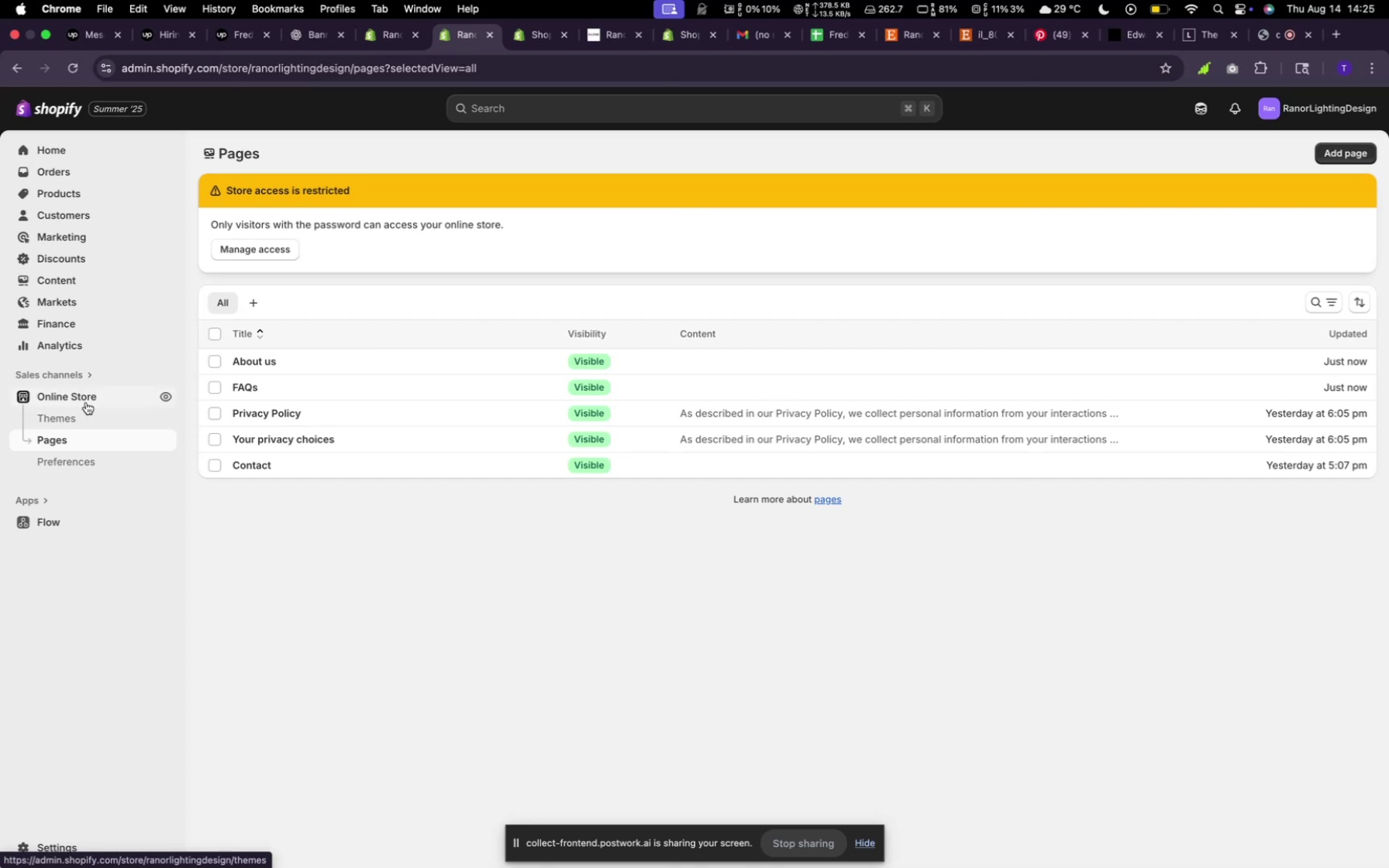 
left_click([83, 409])
 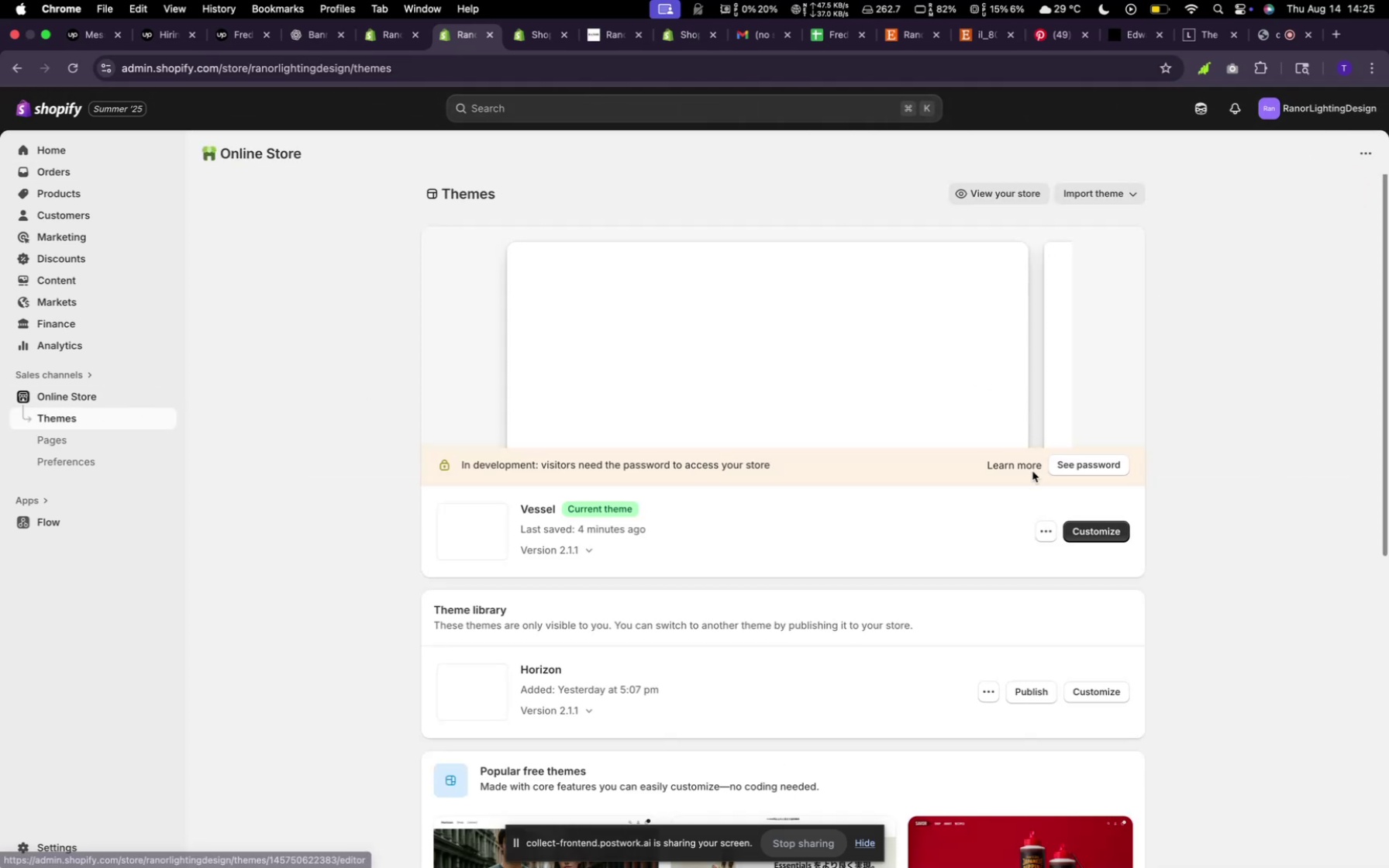 
wait(9.05)
 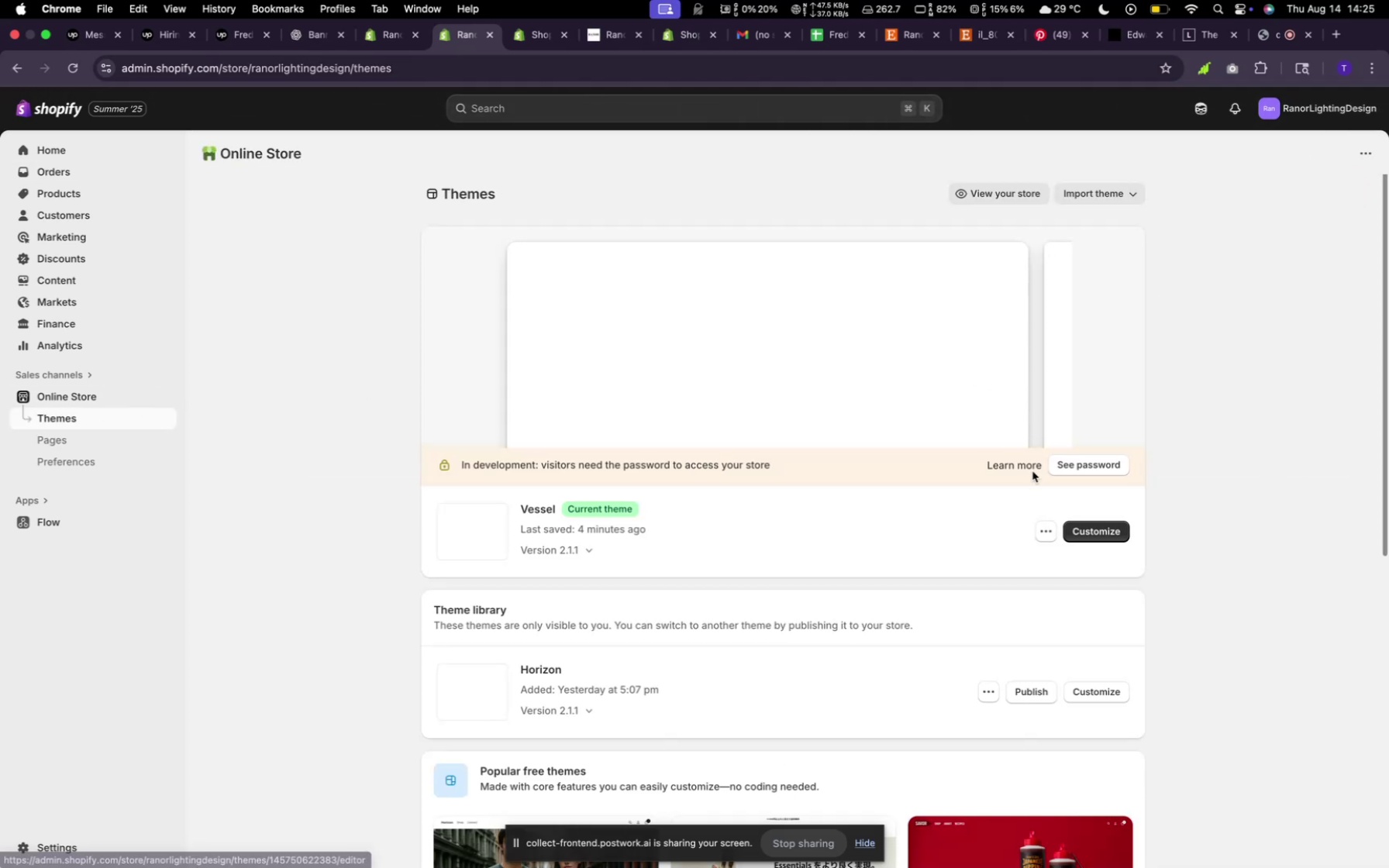 
left_click([1087, 526])
 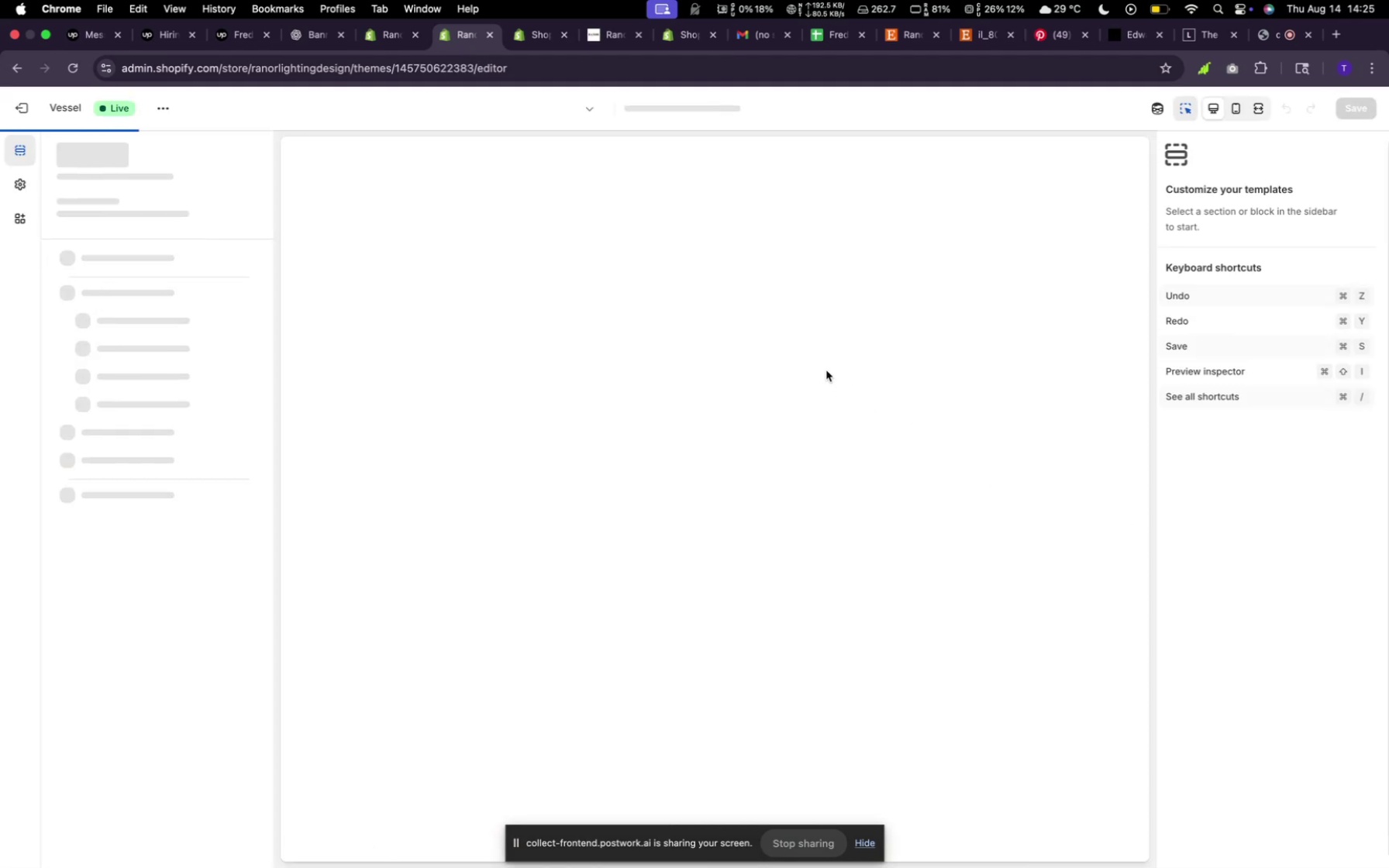 
mouse_move([660, 220])
 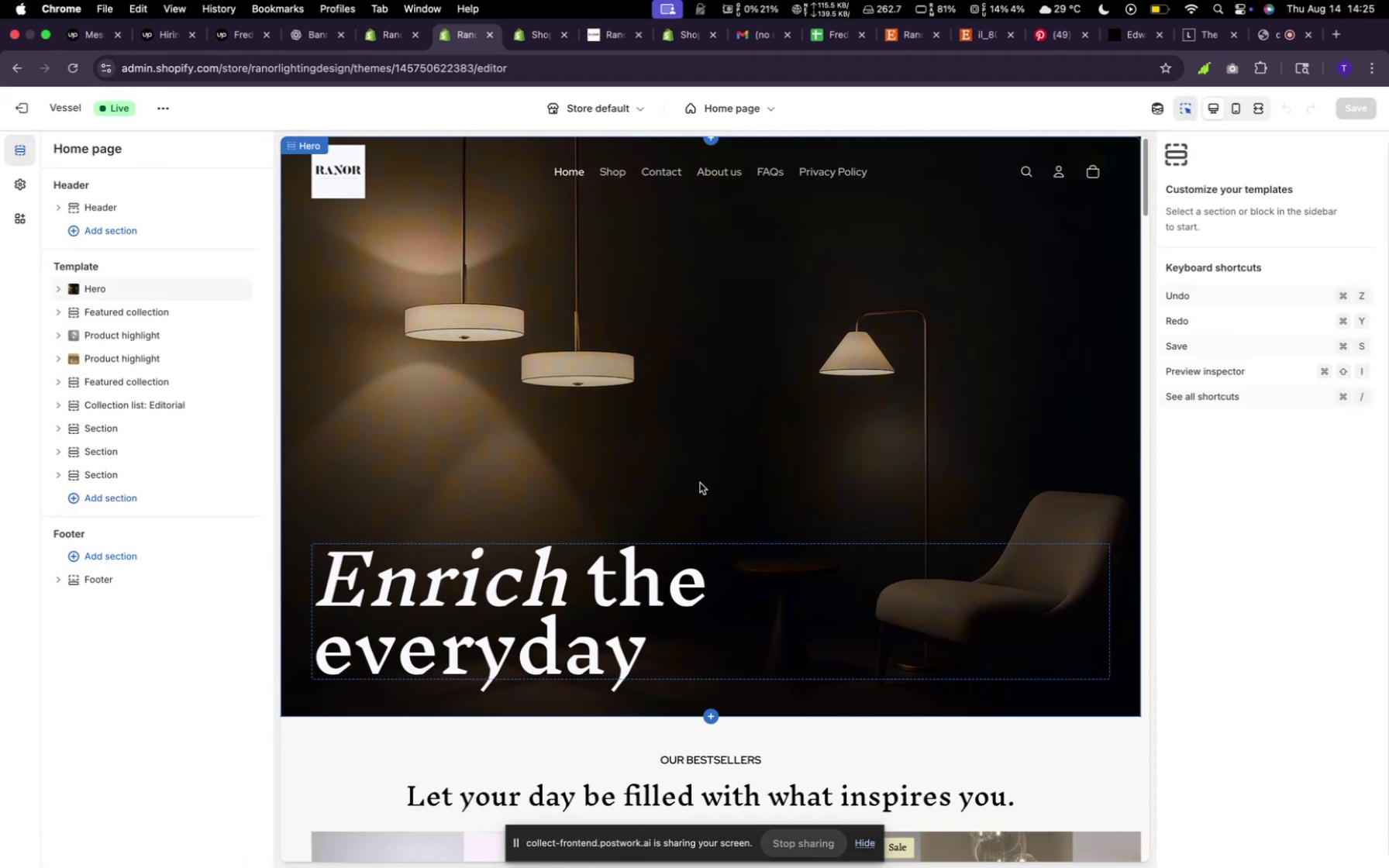 
scroll: coordinate [698, 479], scroll_direction: down, amount: 2.0
 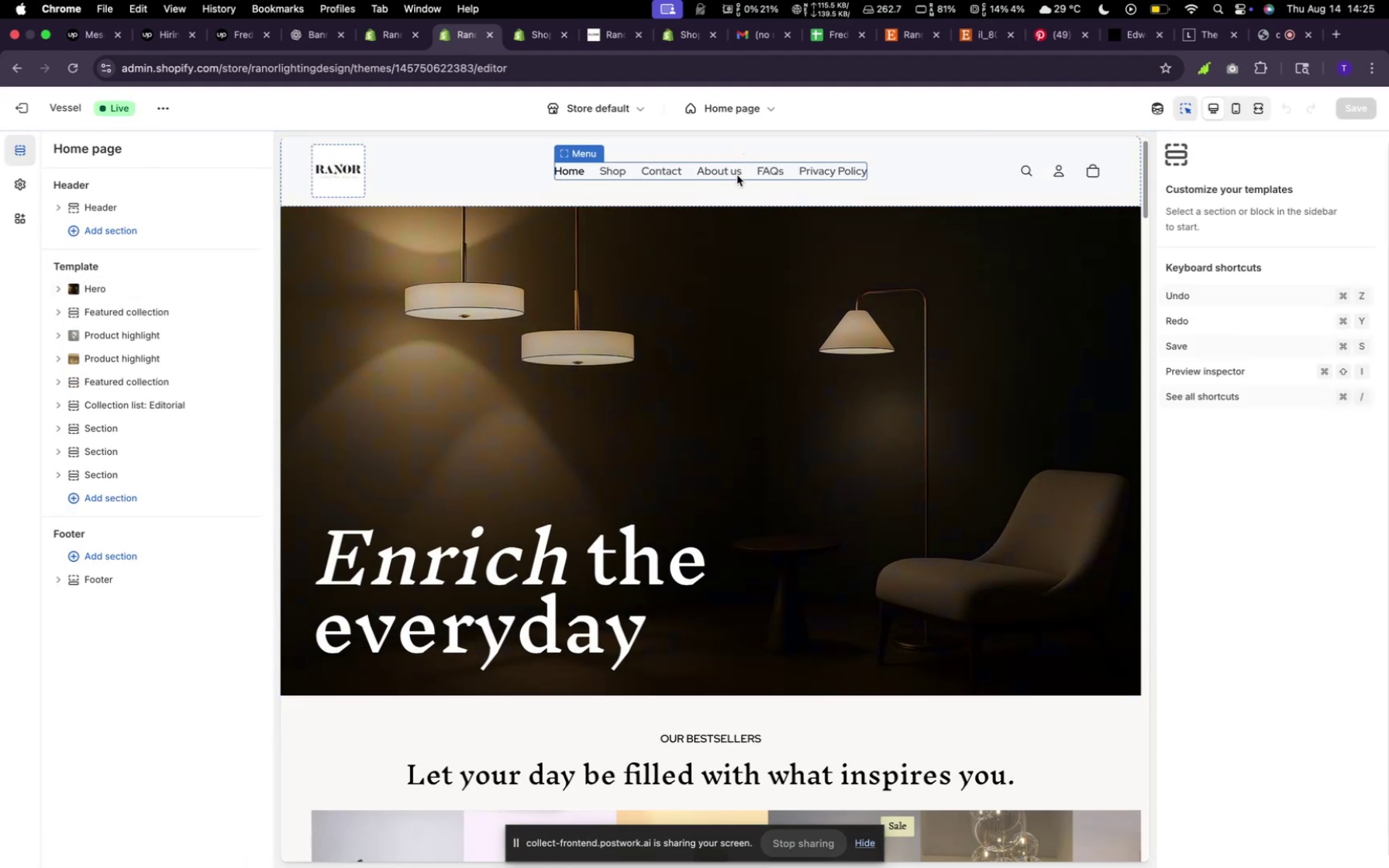 
left_click([737, 175])
 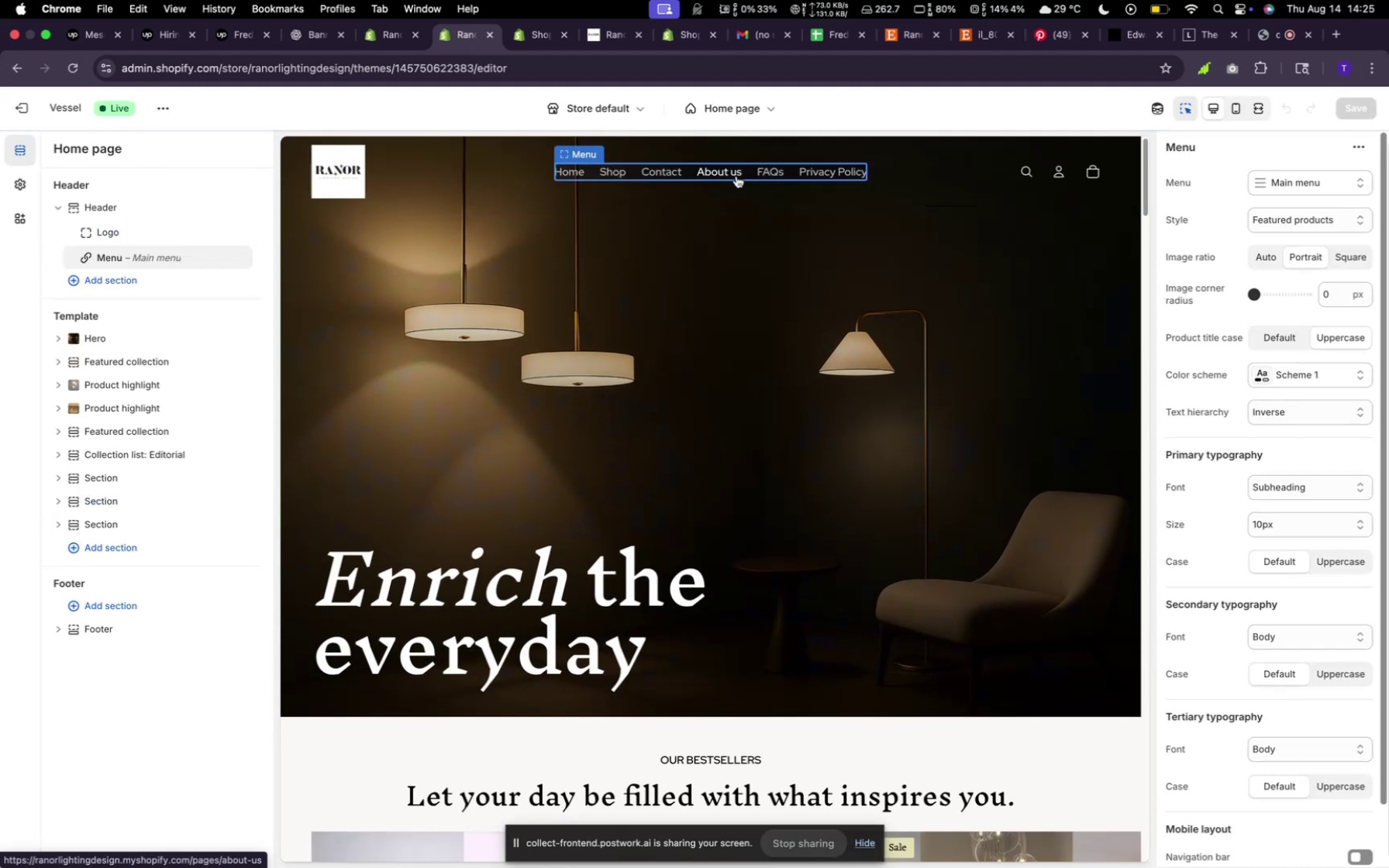 
left_click([736, 176])
 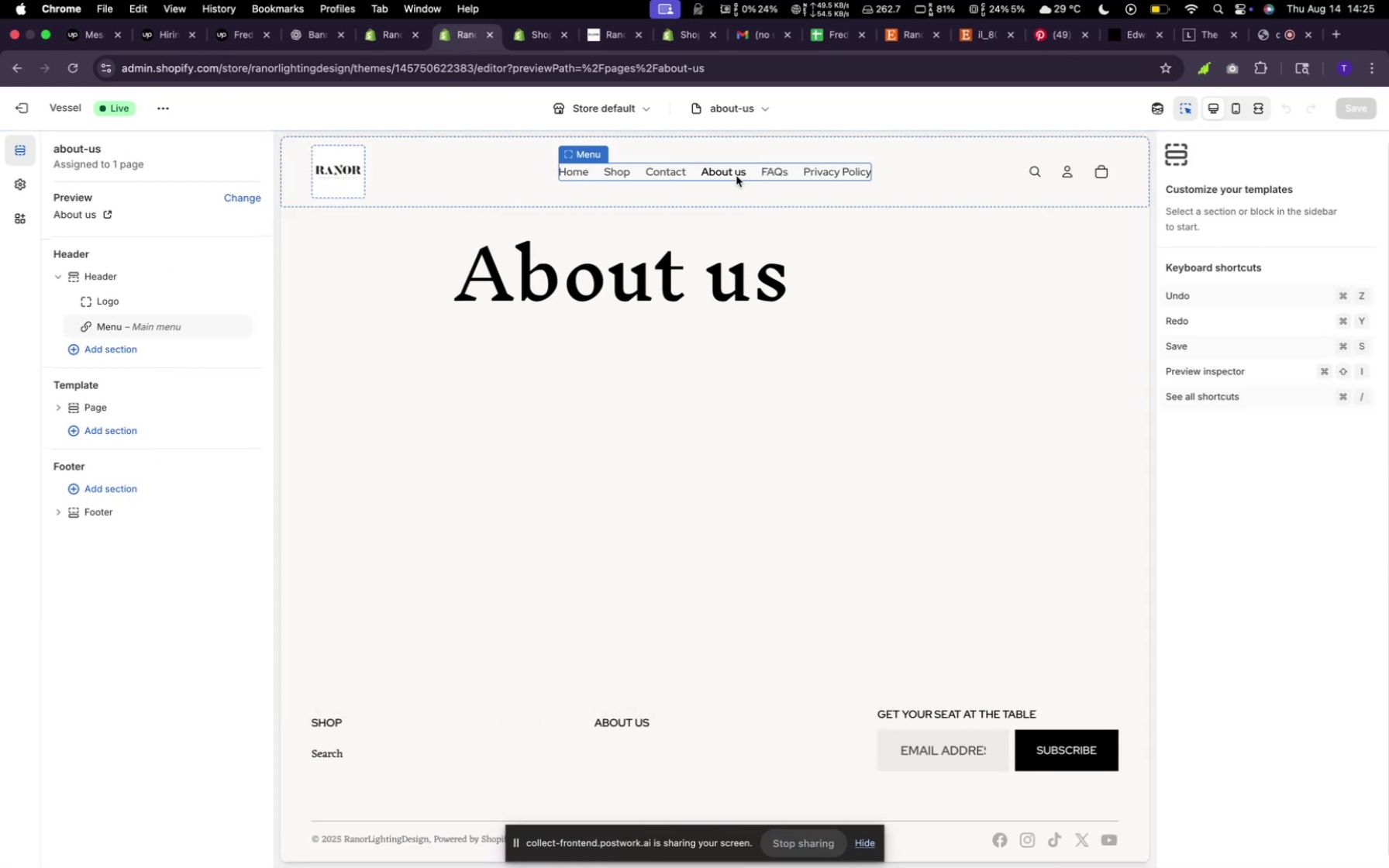 
wait(9.58)
 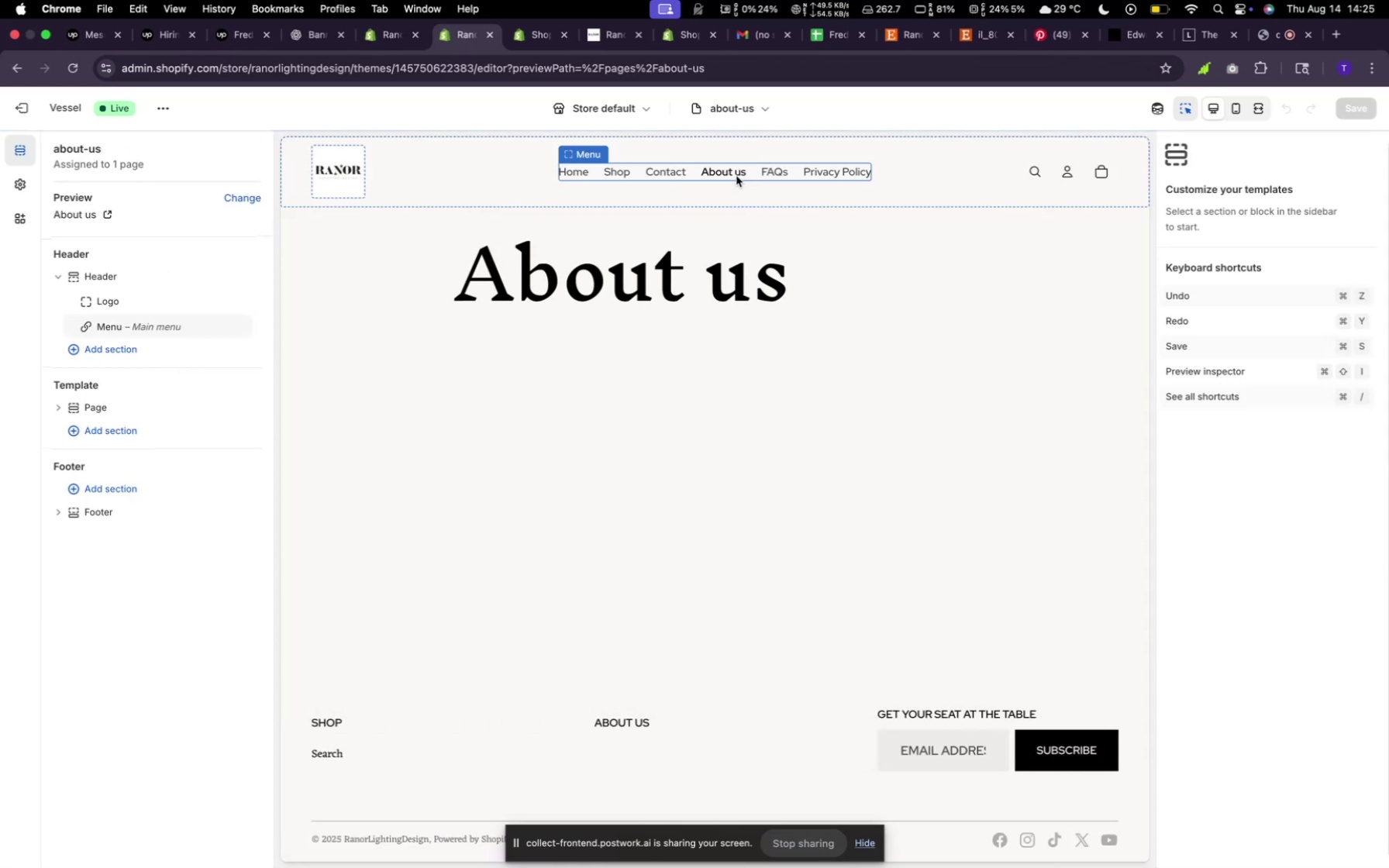 
scroll: coordinate [655, 521], scroll_direction: down, amount: 4.0
 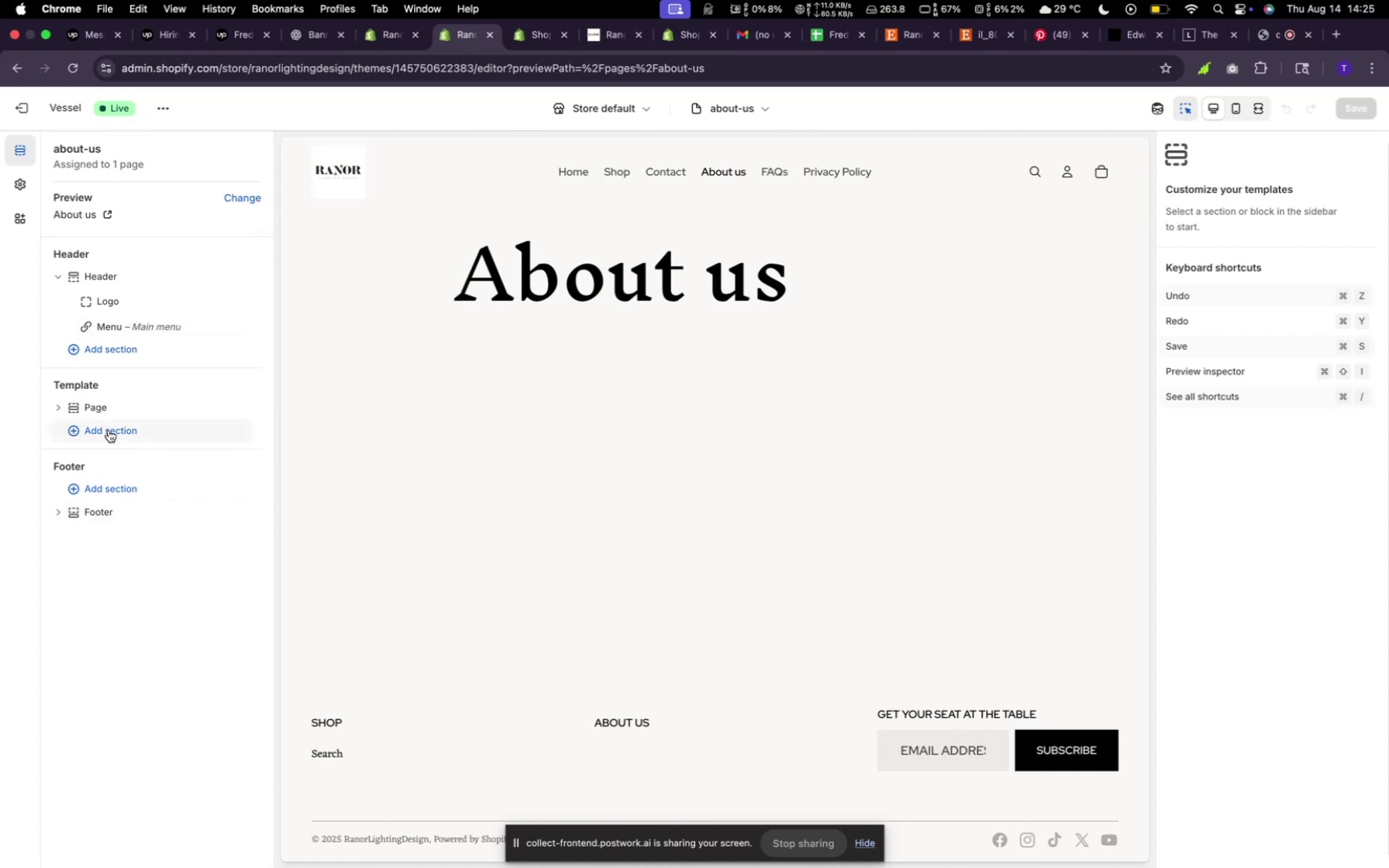 
left_click([109, 430])
 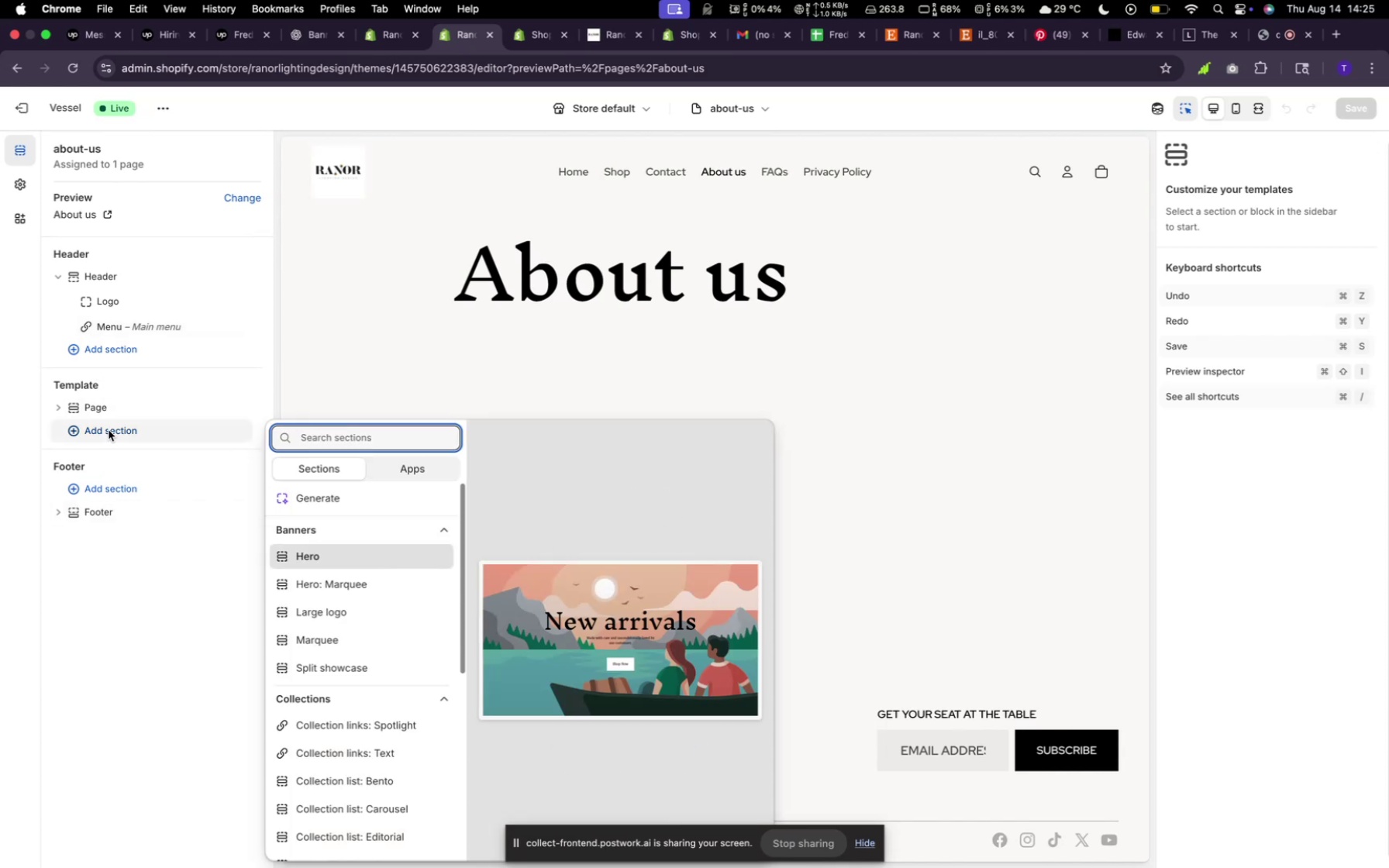 
wait(11.78)
 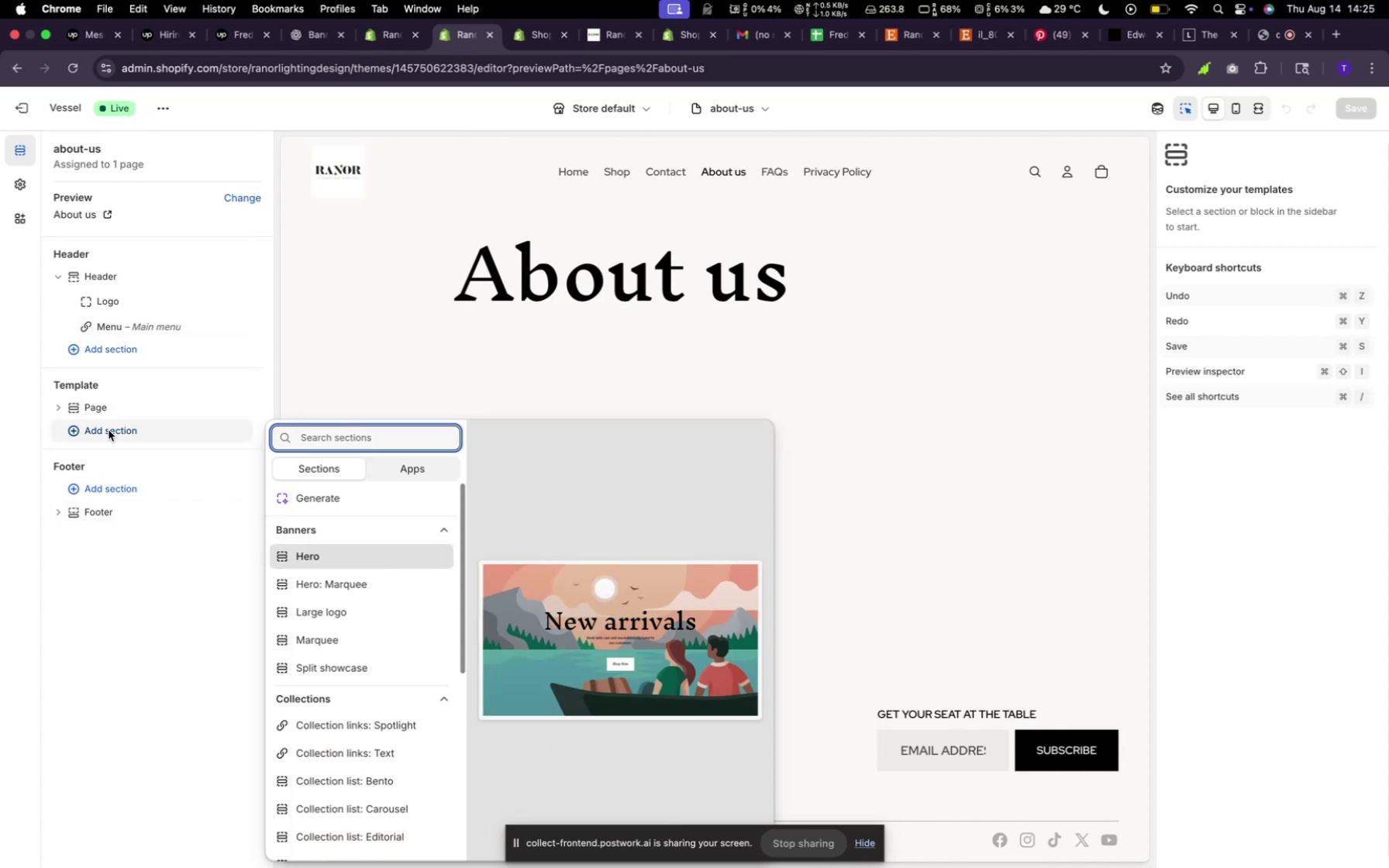 
left_click([120, 430])
 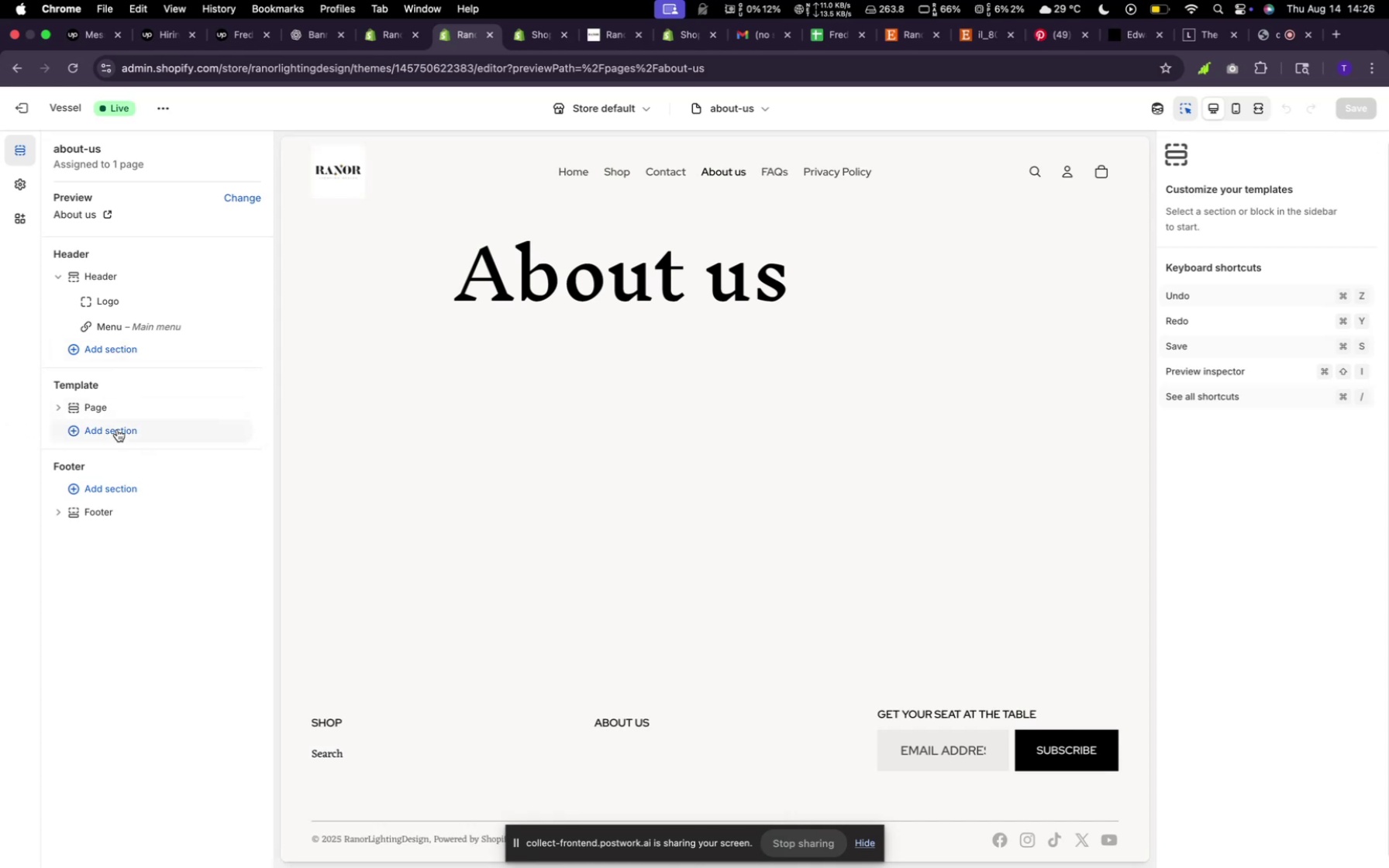 
left_click([117, 429])
 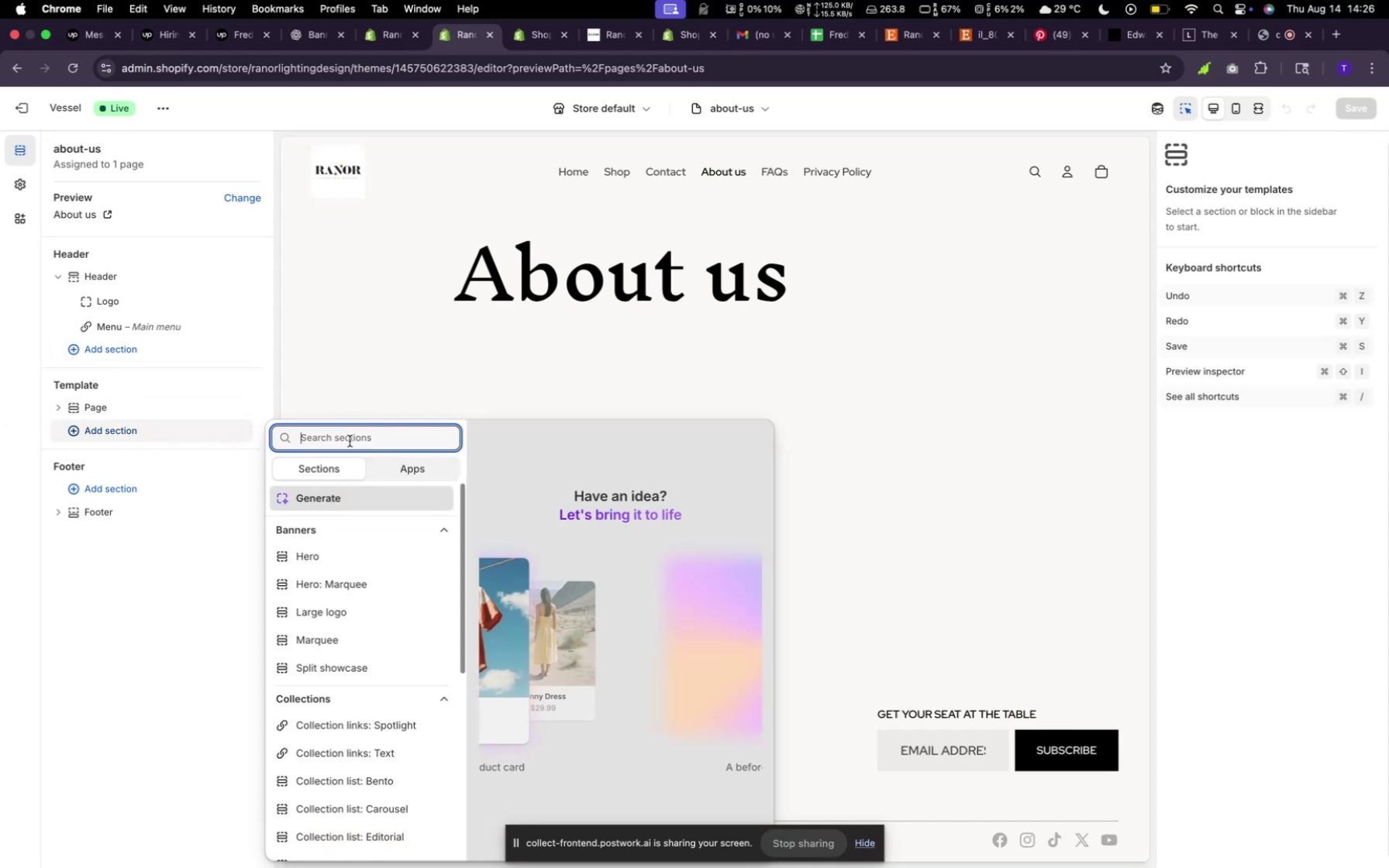 
left_click([356, 501])
 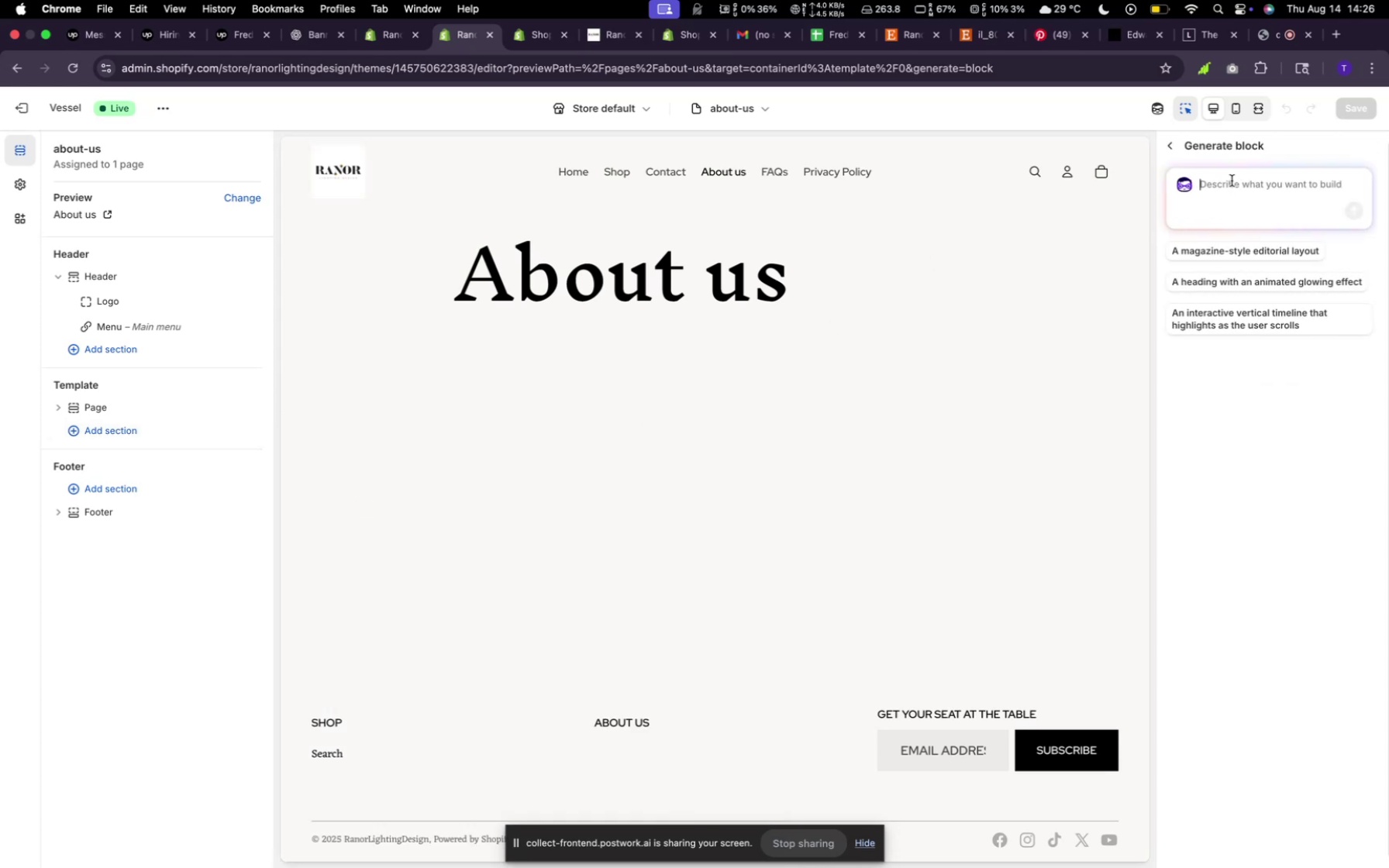 
left_click([1232, 181])
 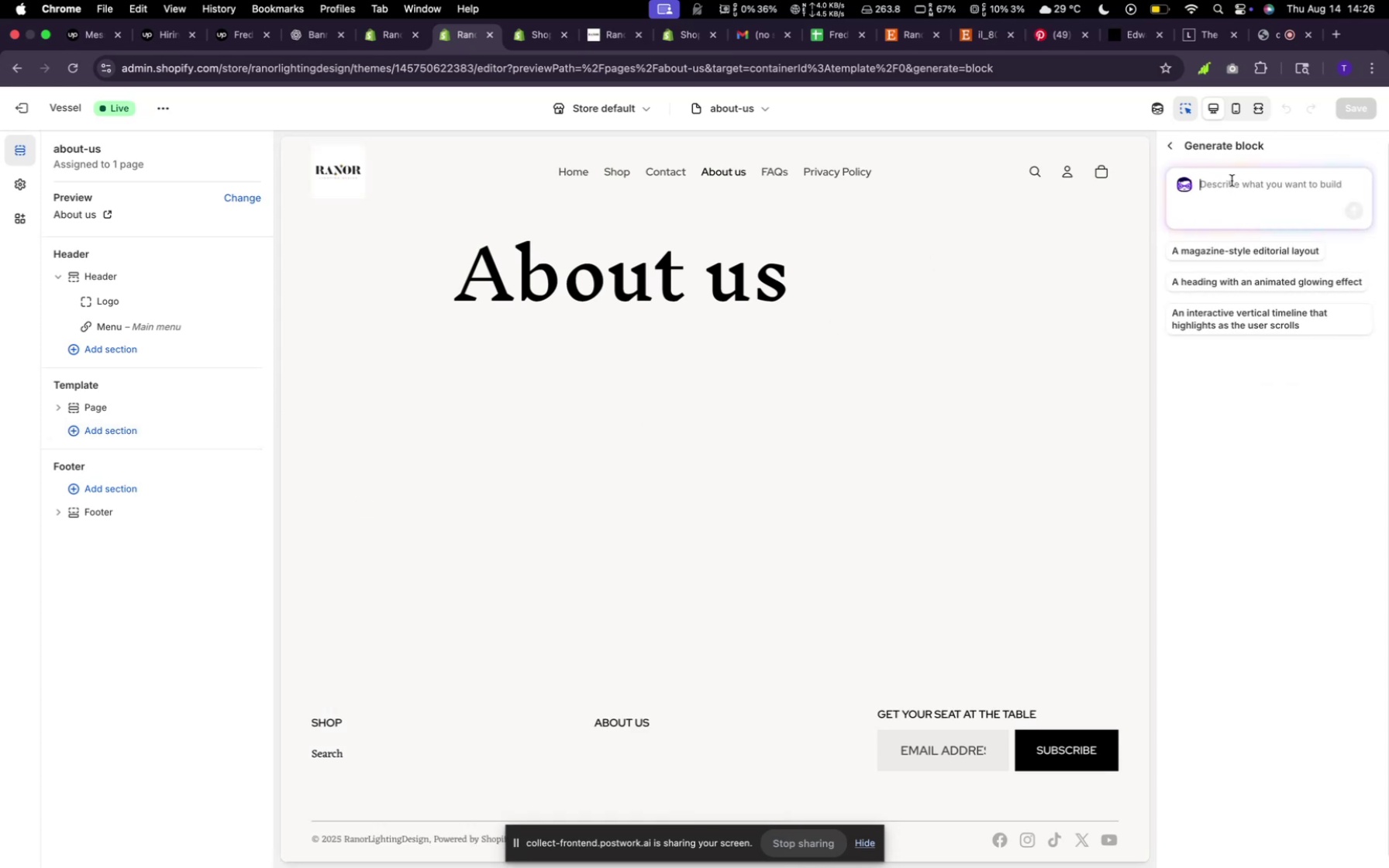 
type(I need a Beautiful About us Section. m)
key(Backspace)
type(Make it very fine and aestpleasing)
 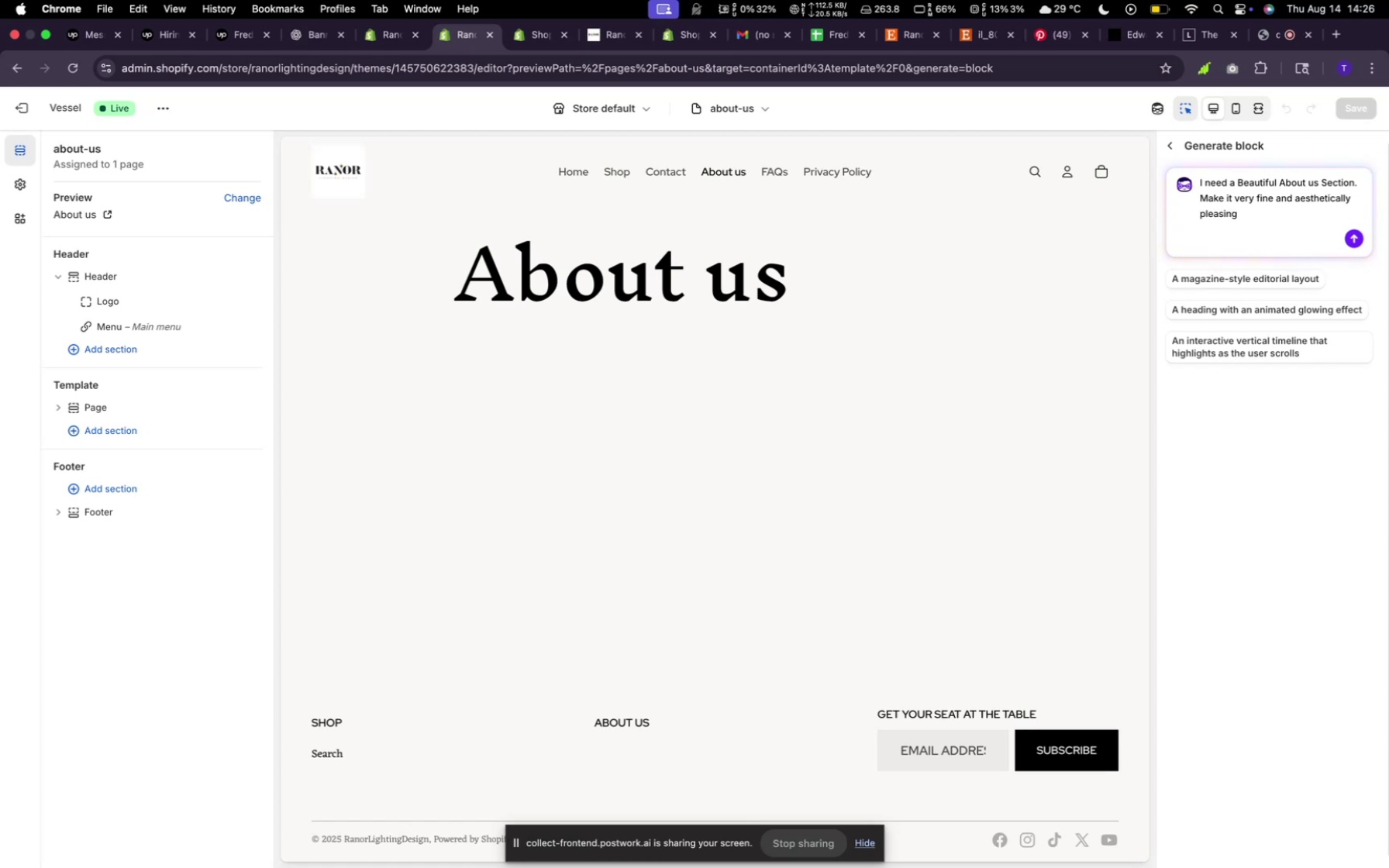 
key(Enter)
 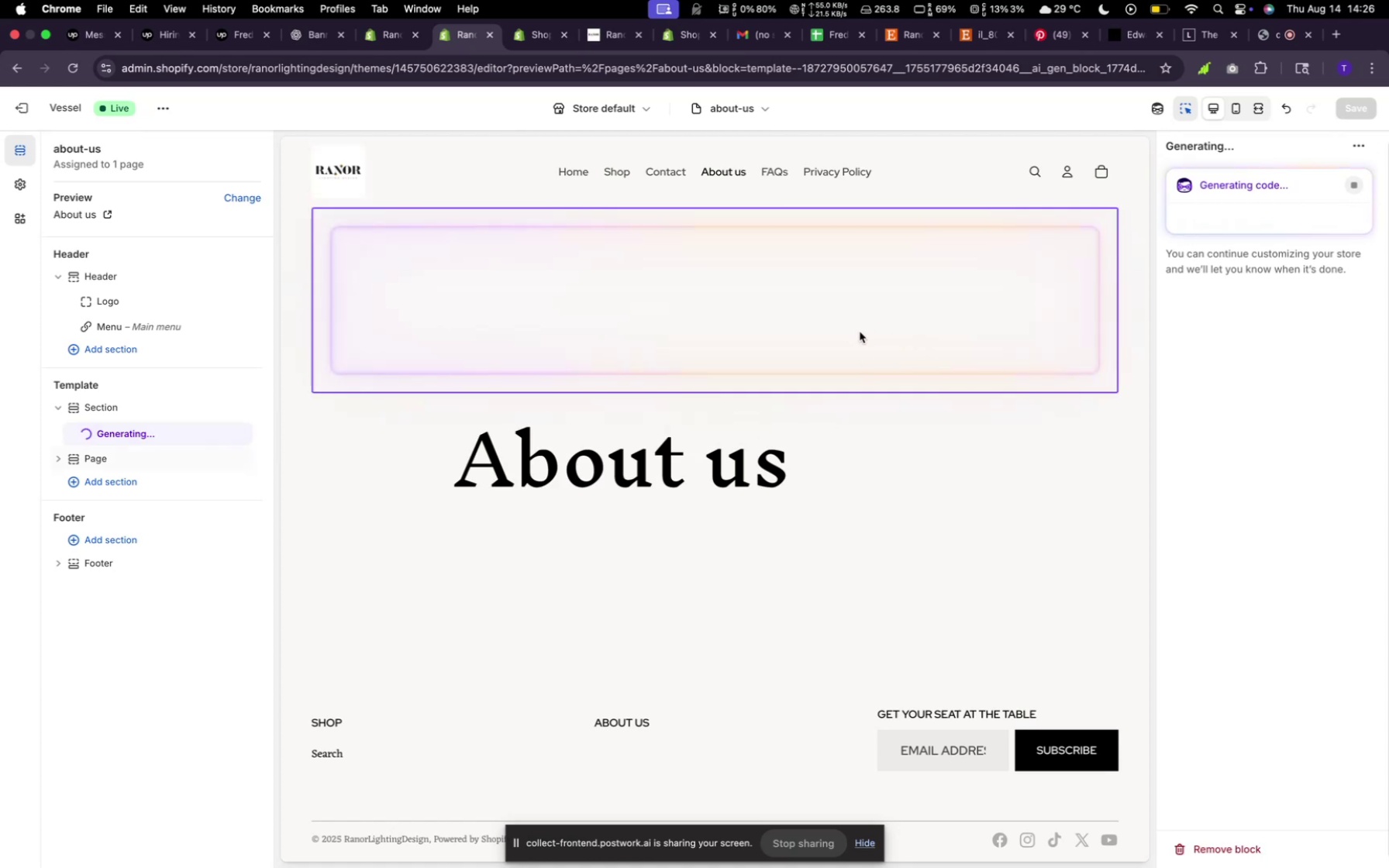 
wait(6.98)
 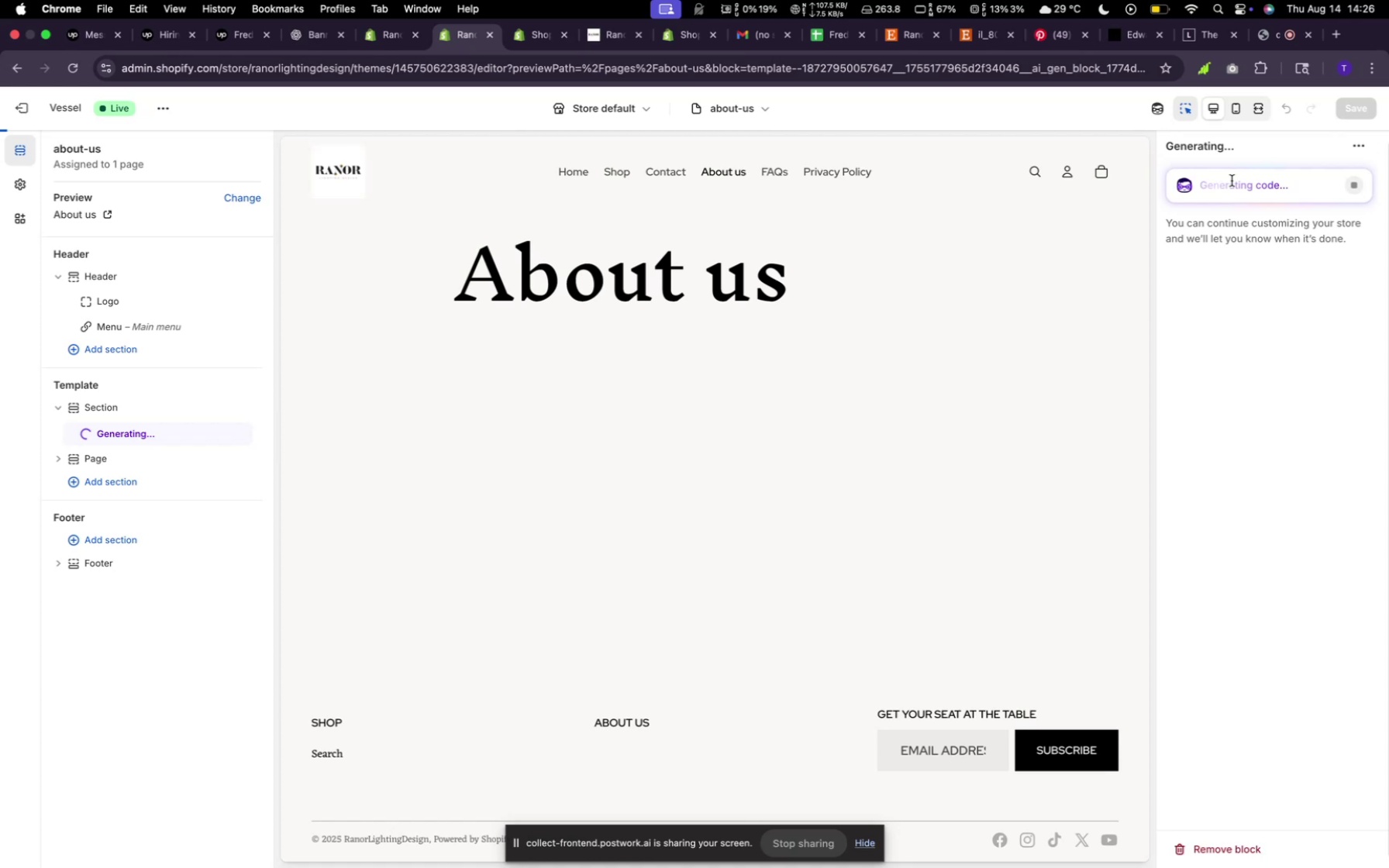 
left_click([708, 486])
 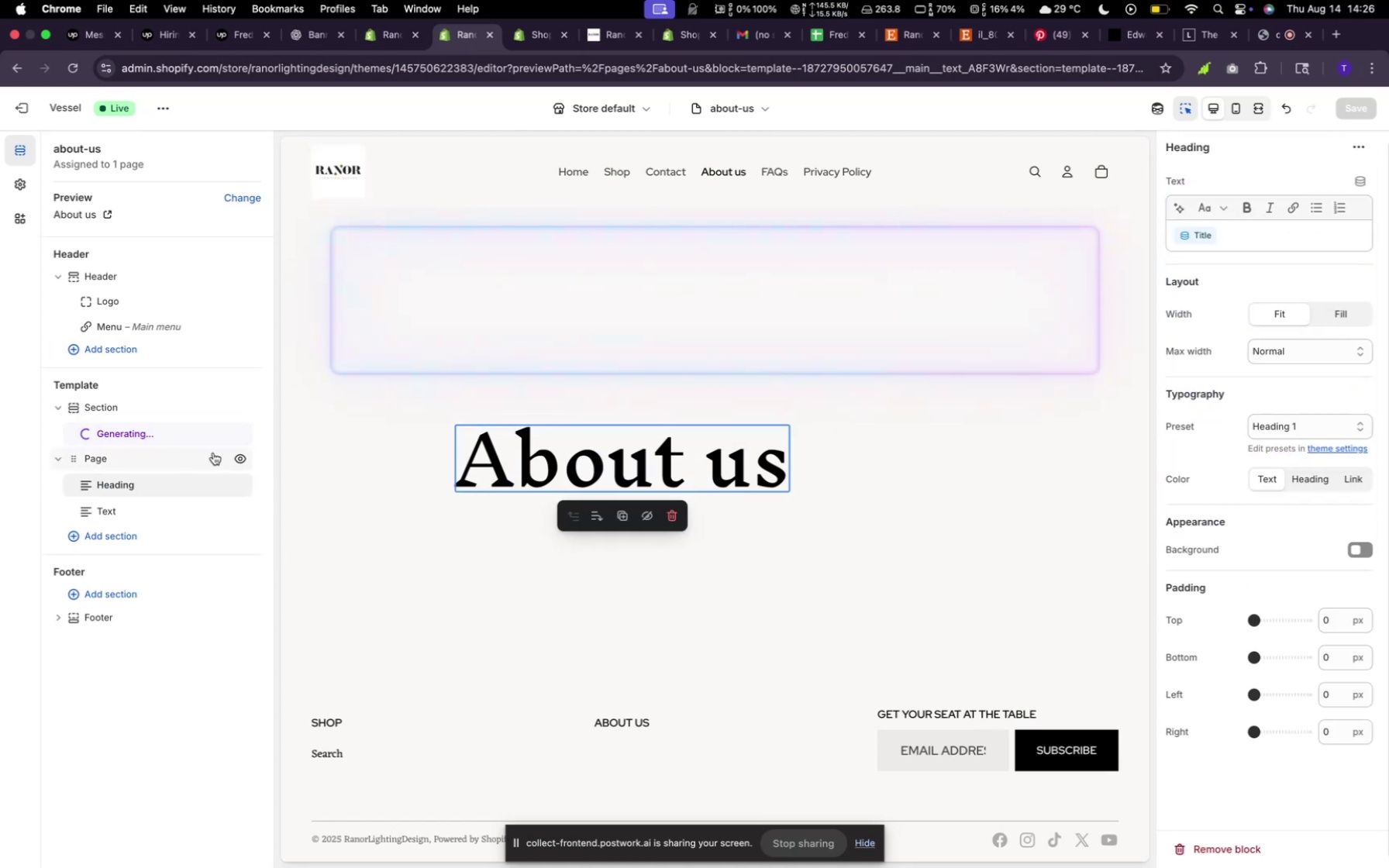 
left_click([240, 454])
 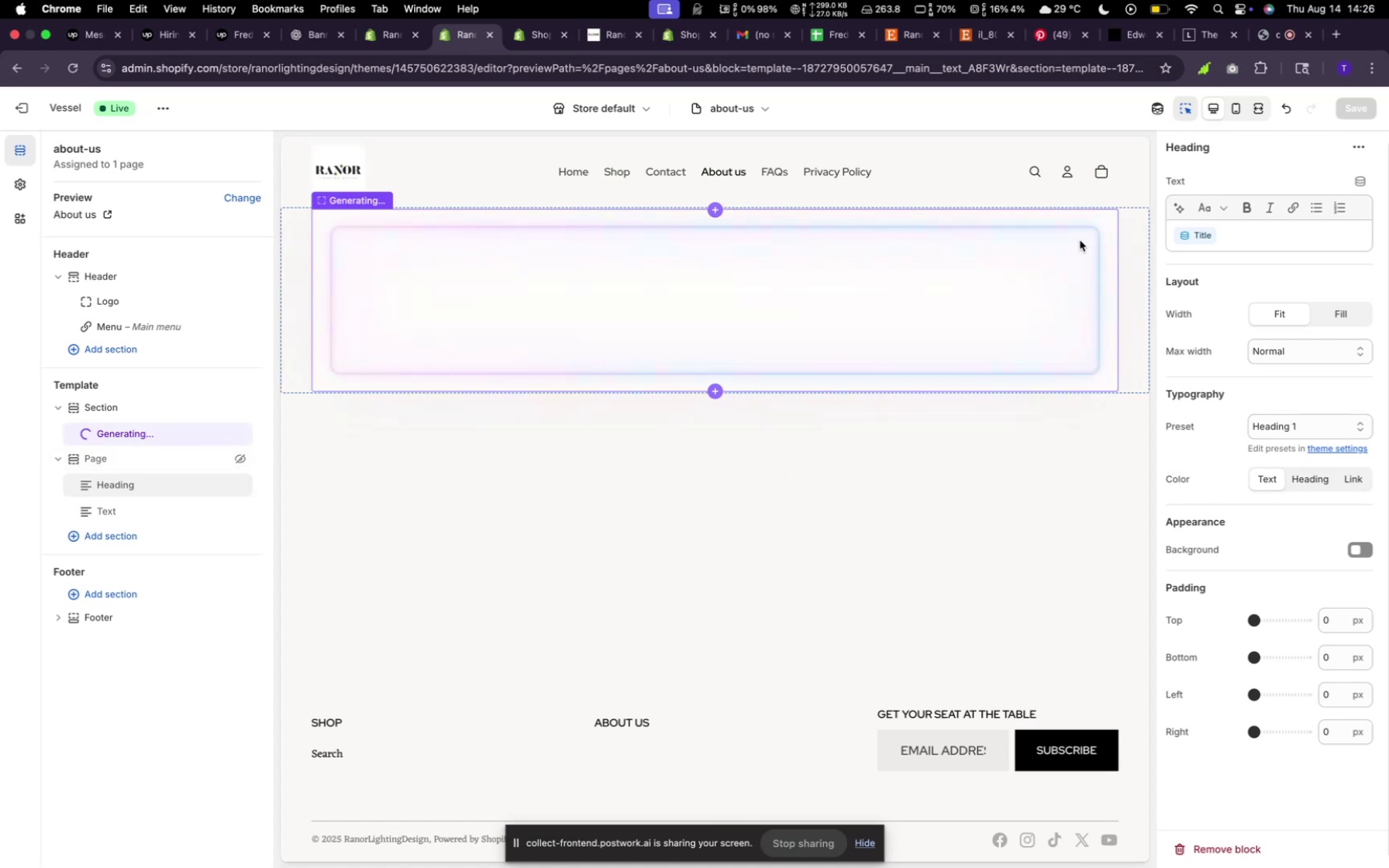 
wait(5.52)
 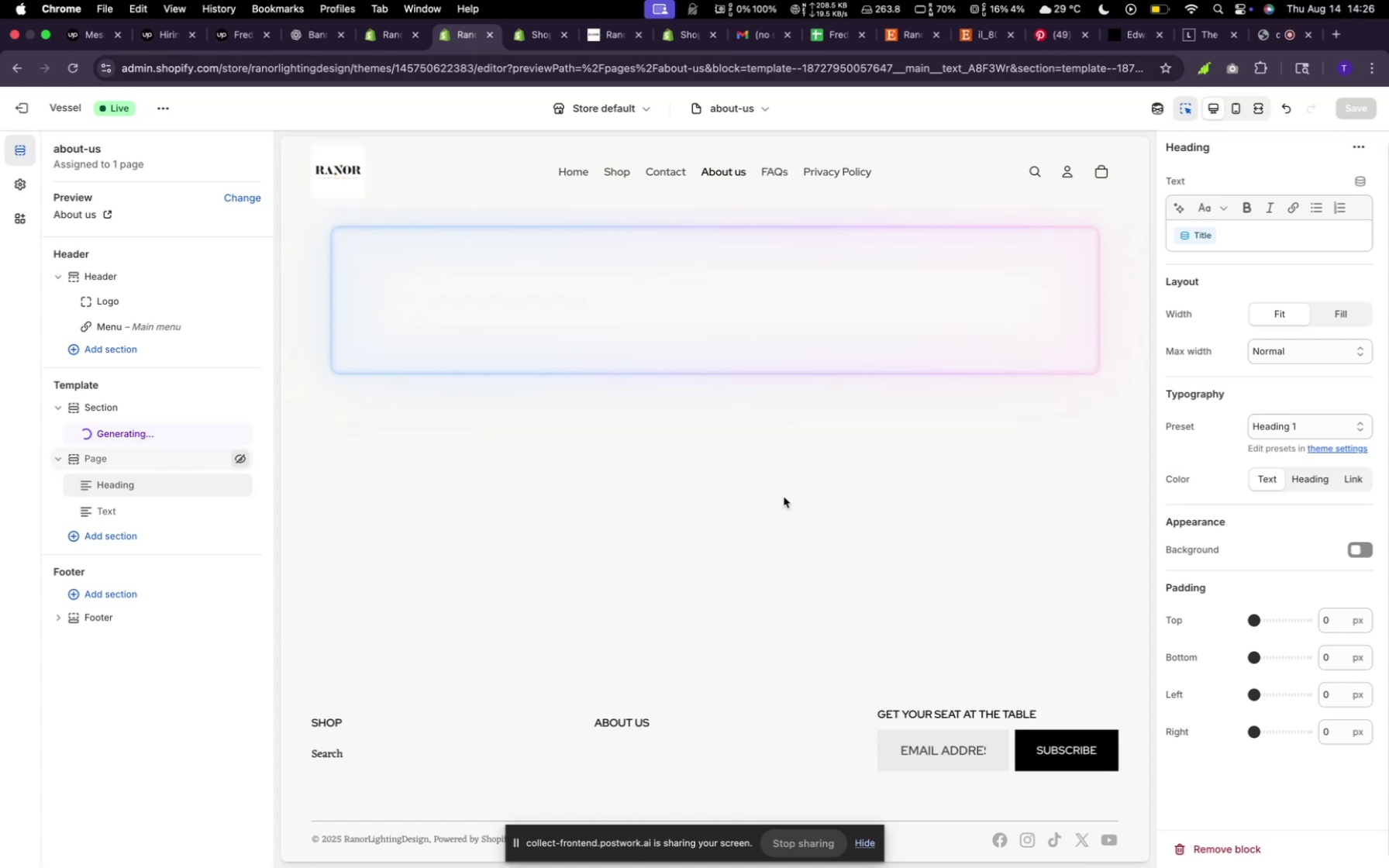 
left_click([1023, 333])
 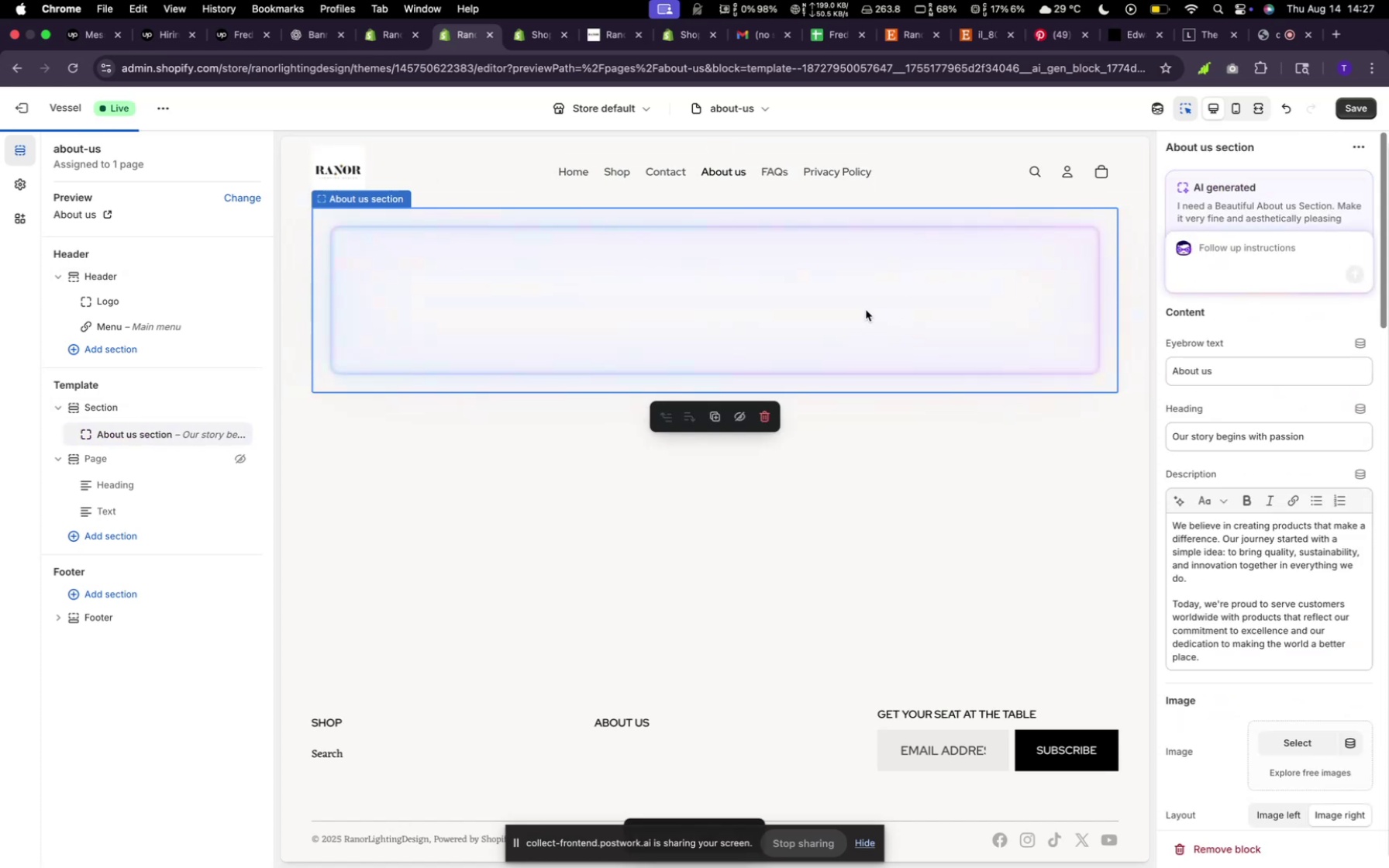 
wait(57.52)
 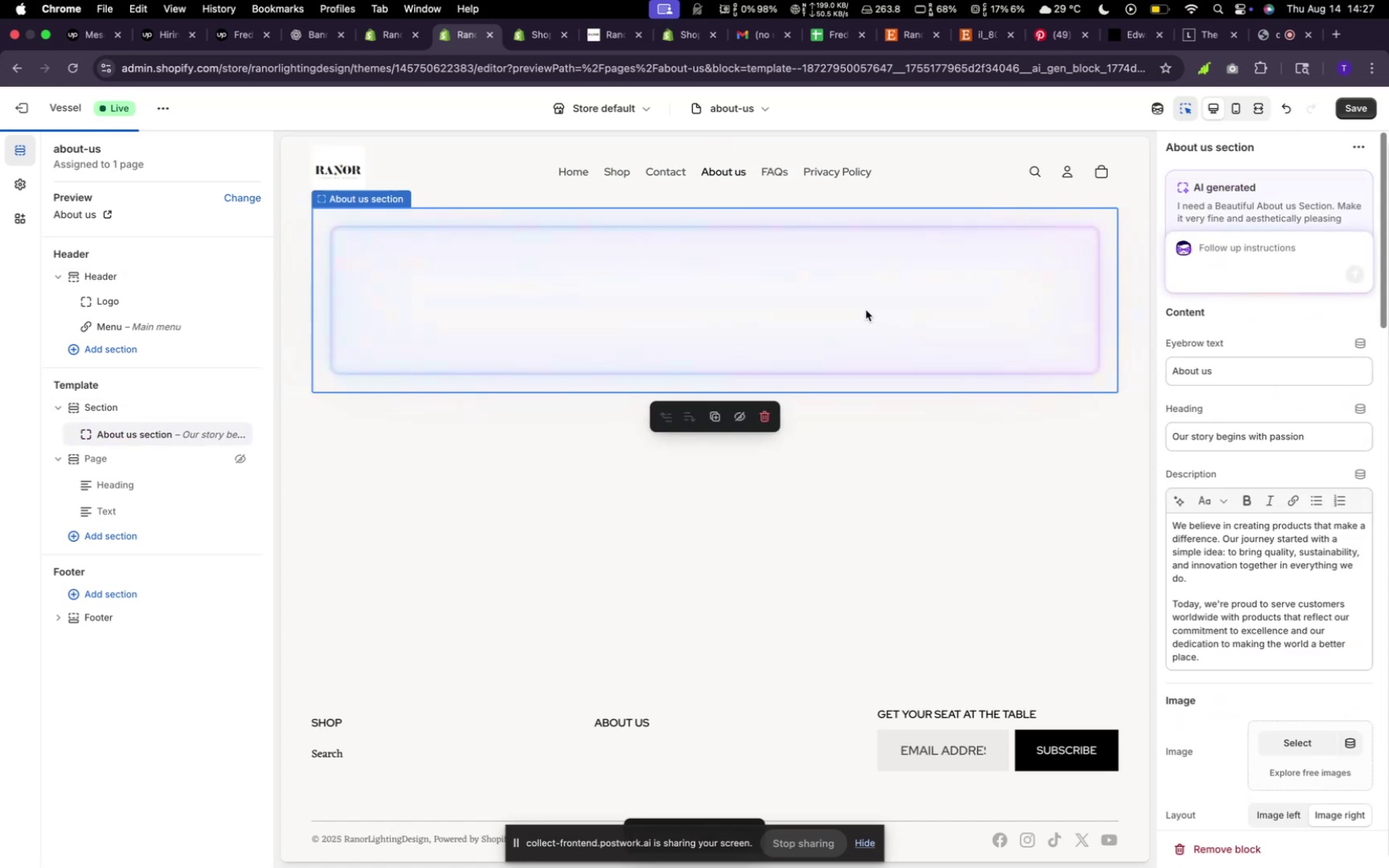 
left_click([922, 532])
 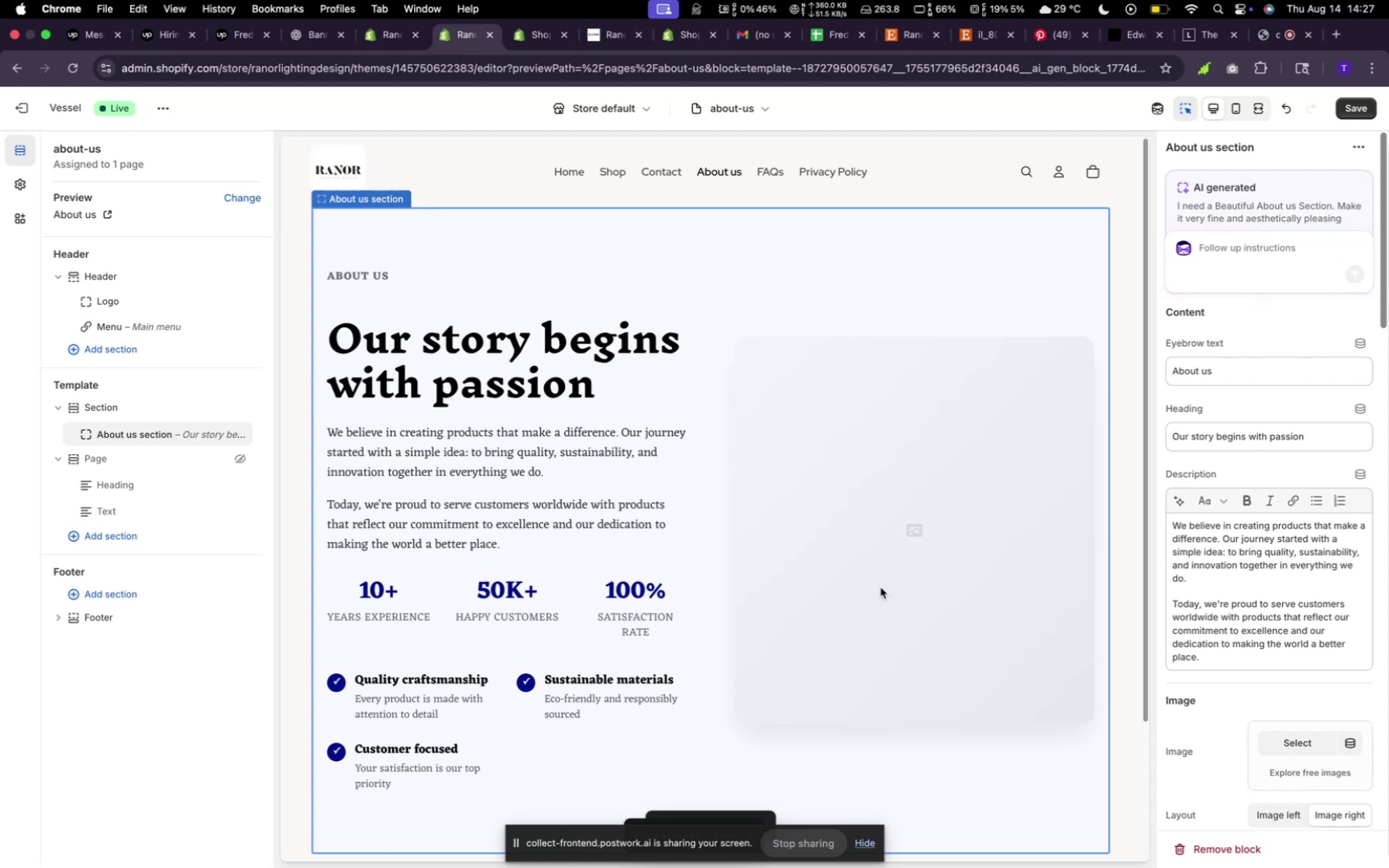 
scroll: coordinate [950, 587], scroll_direction: down, amount: 7.0
 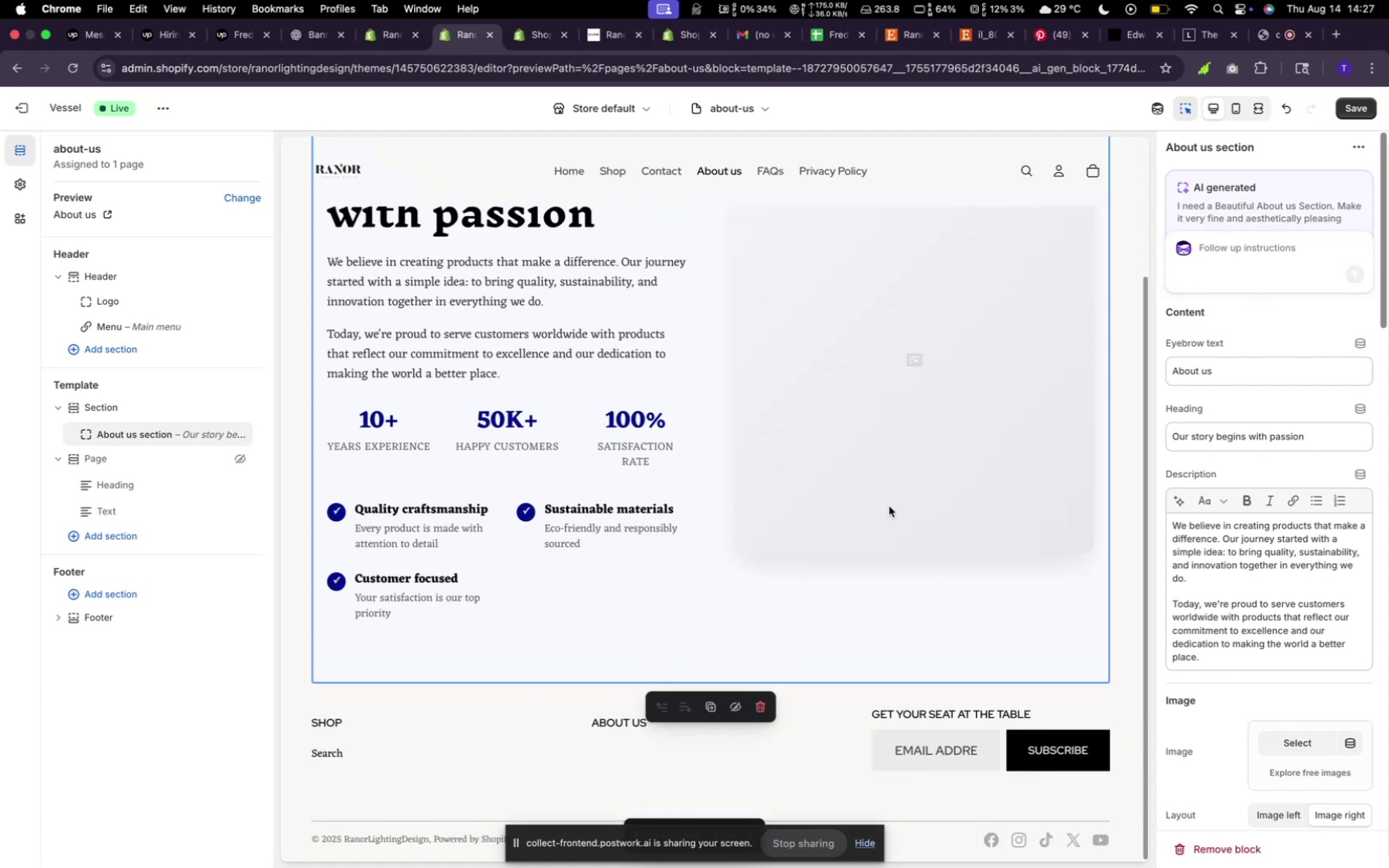 
left_click([889, 506])
 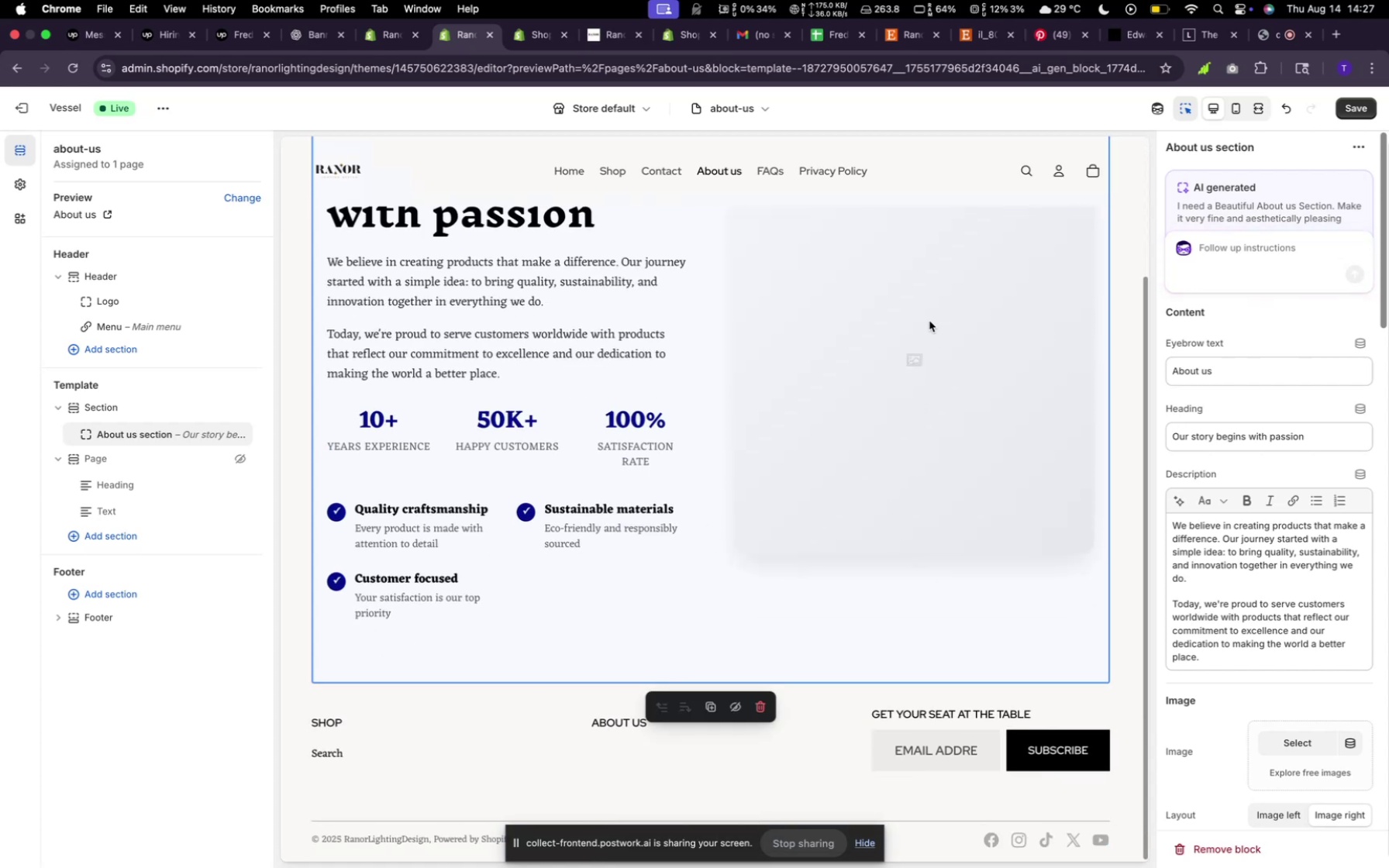 
double_click([929, 321])
 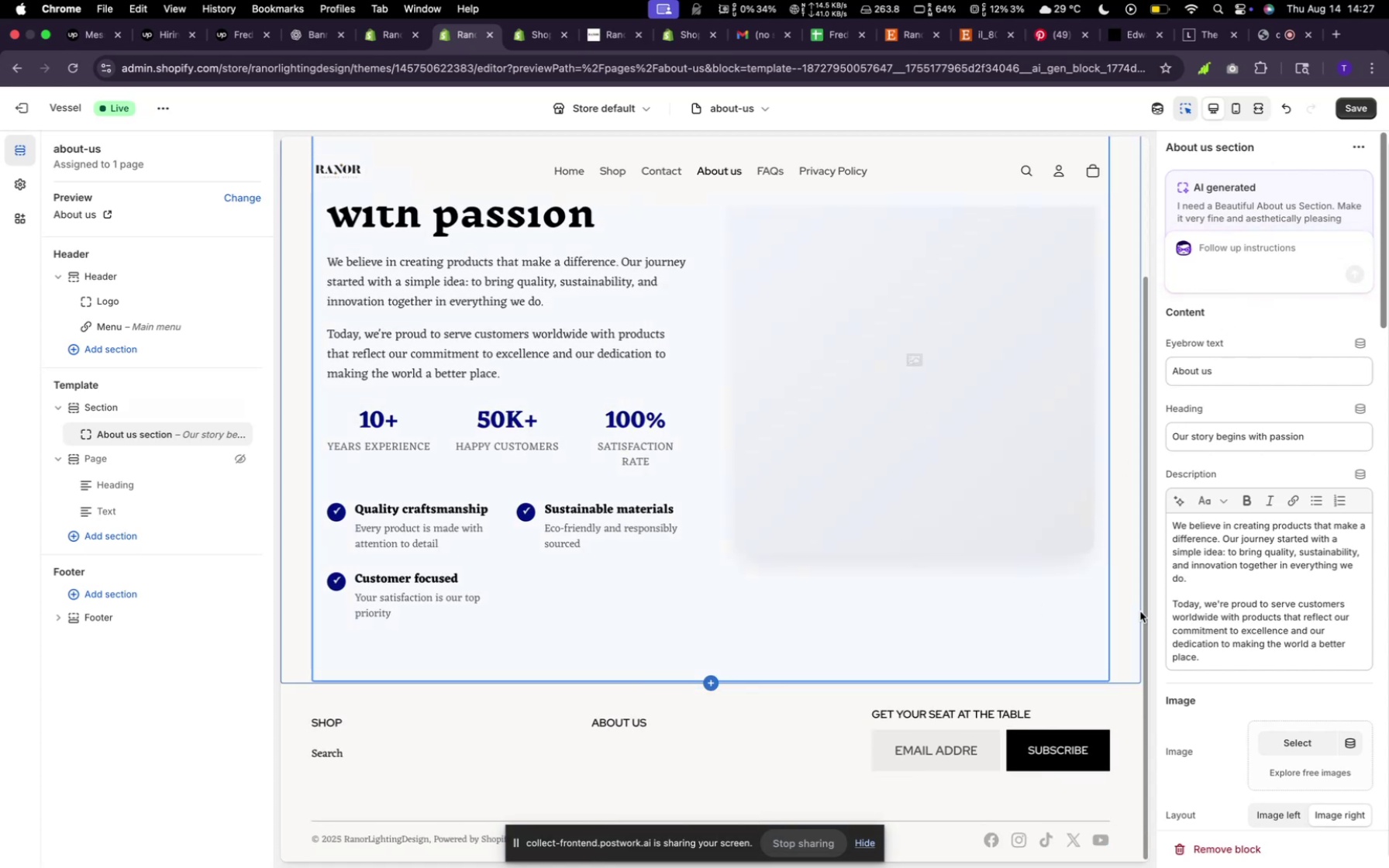 
scroll: coordinate [1201, 538], scroll_direction: down, amount: 17.0
 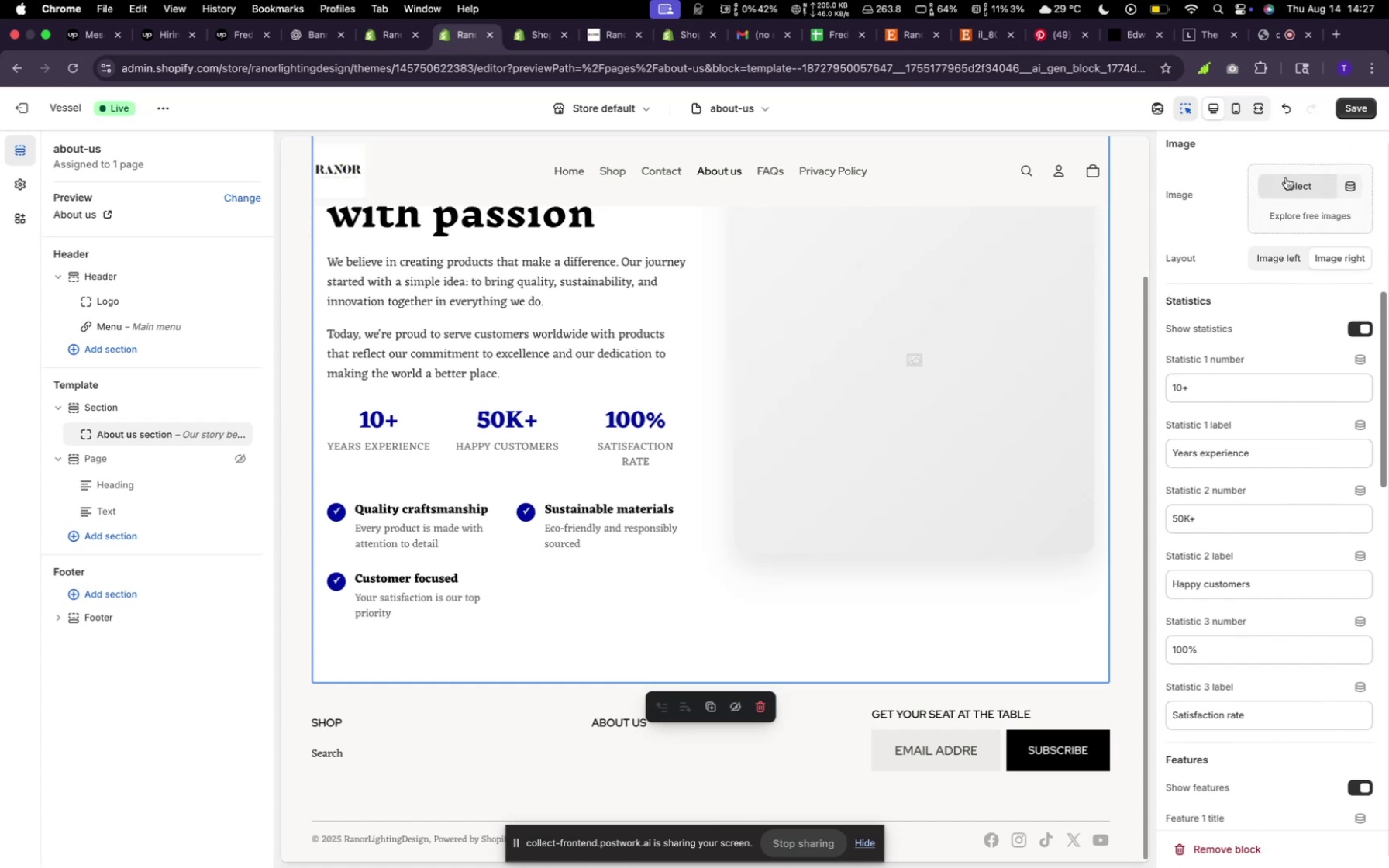 
left_click([1286, 177])
 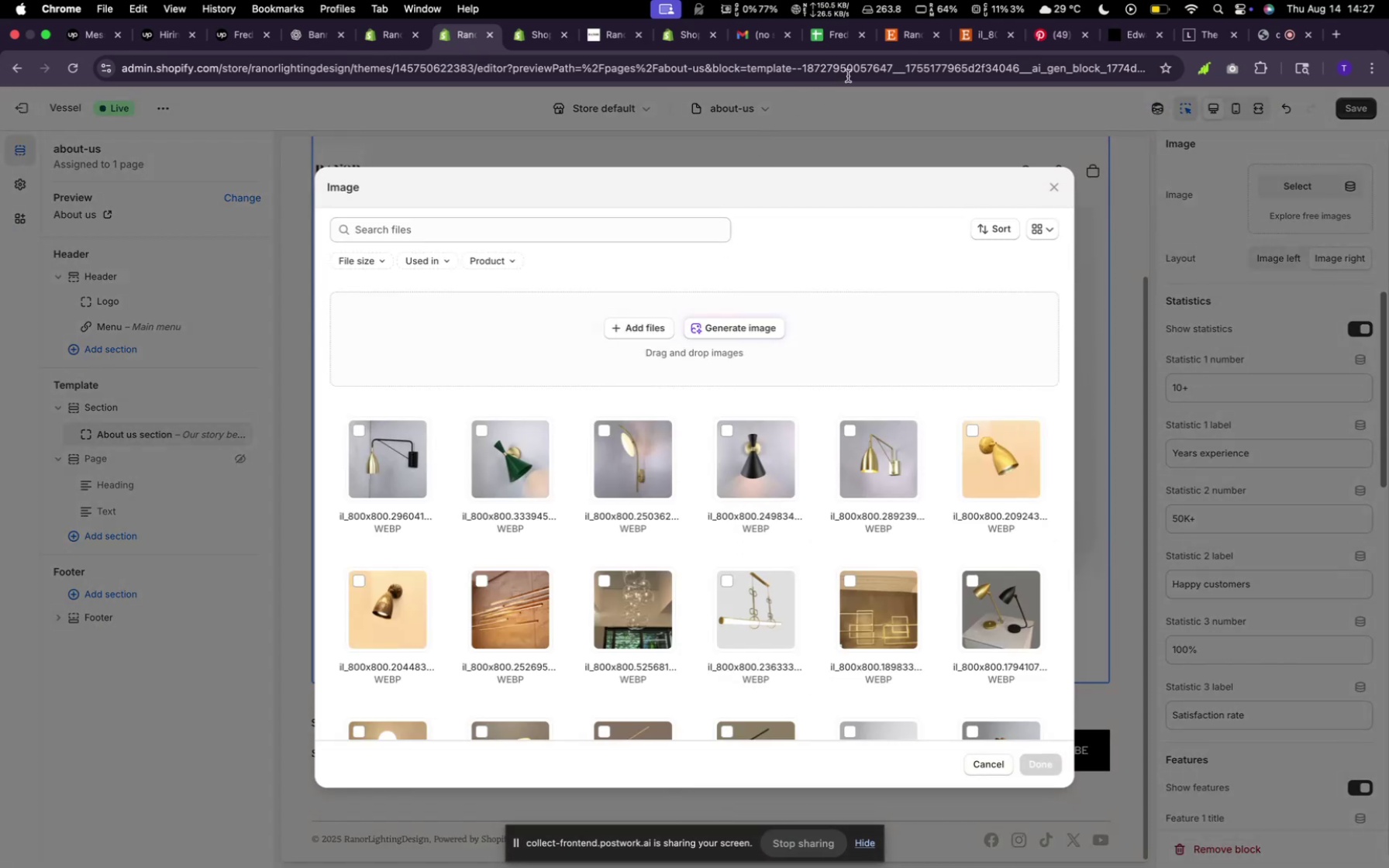 
left_click([900, 36])
 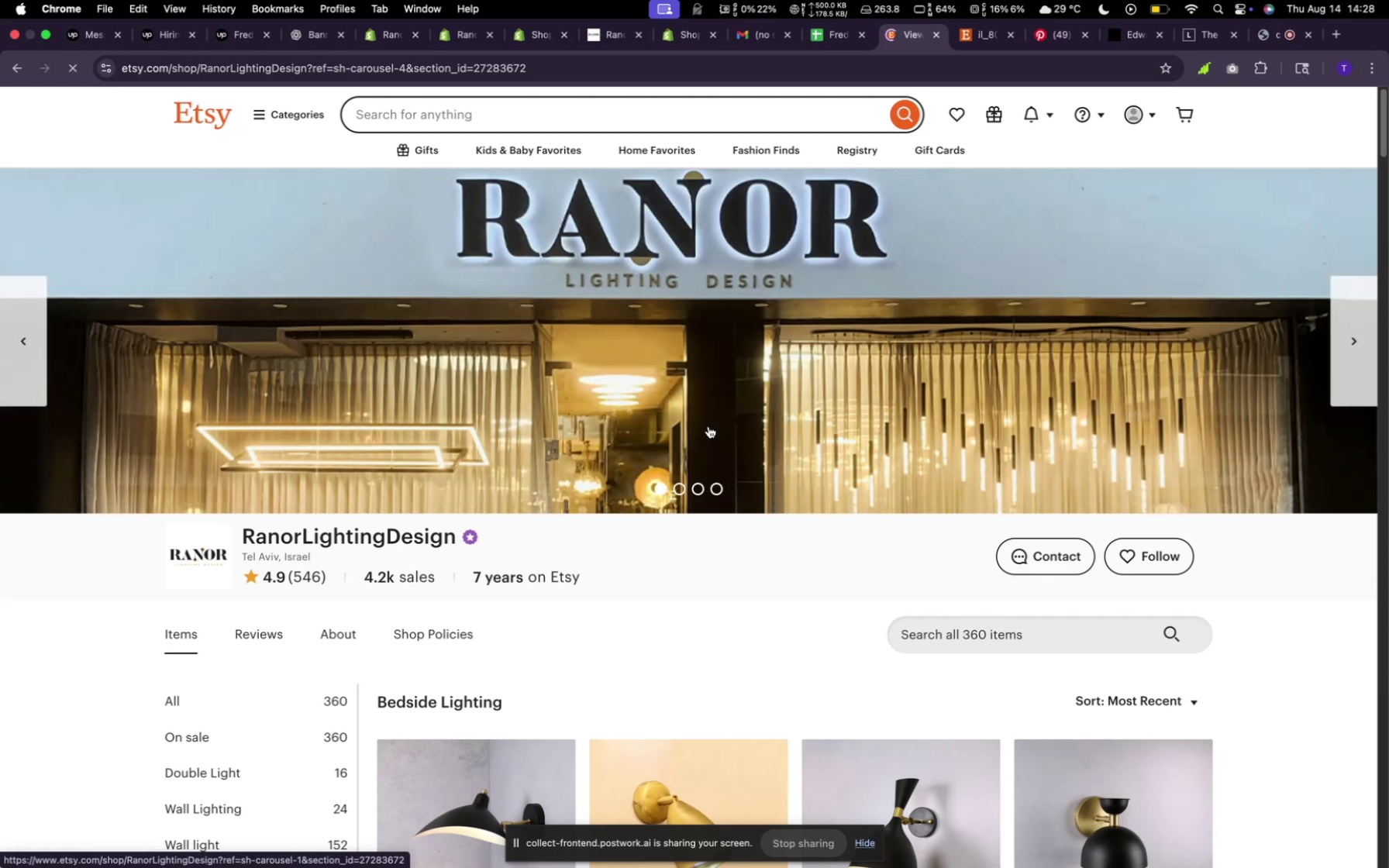 
wait(7.69)
 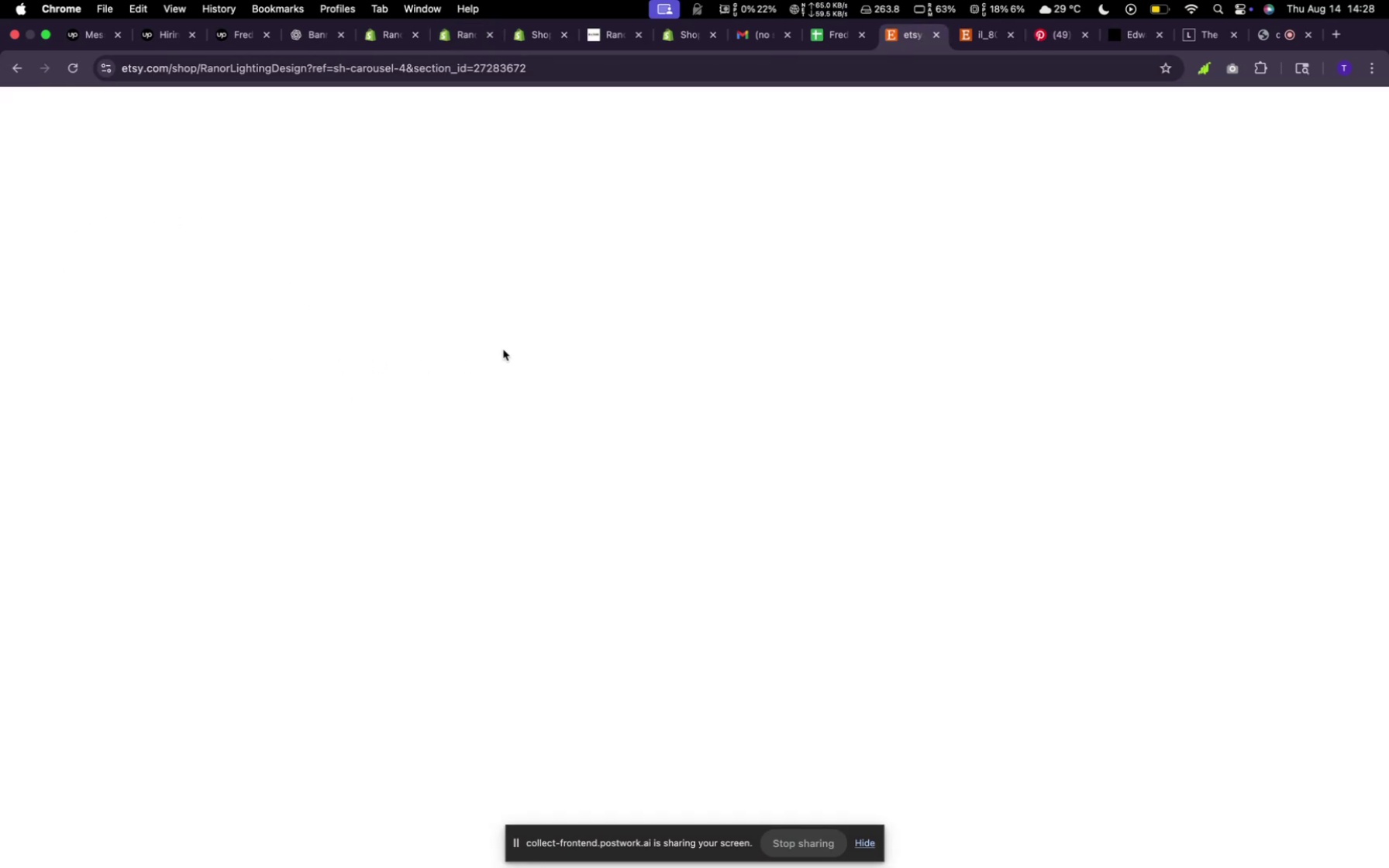 
scroll: coordinate [717, 426], scroll_direction: down, amount: 10.0
 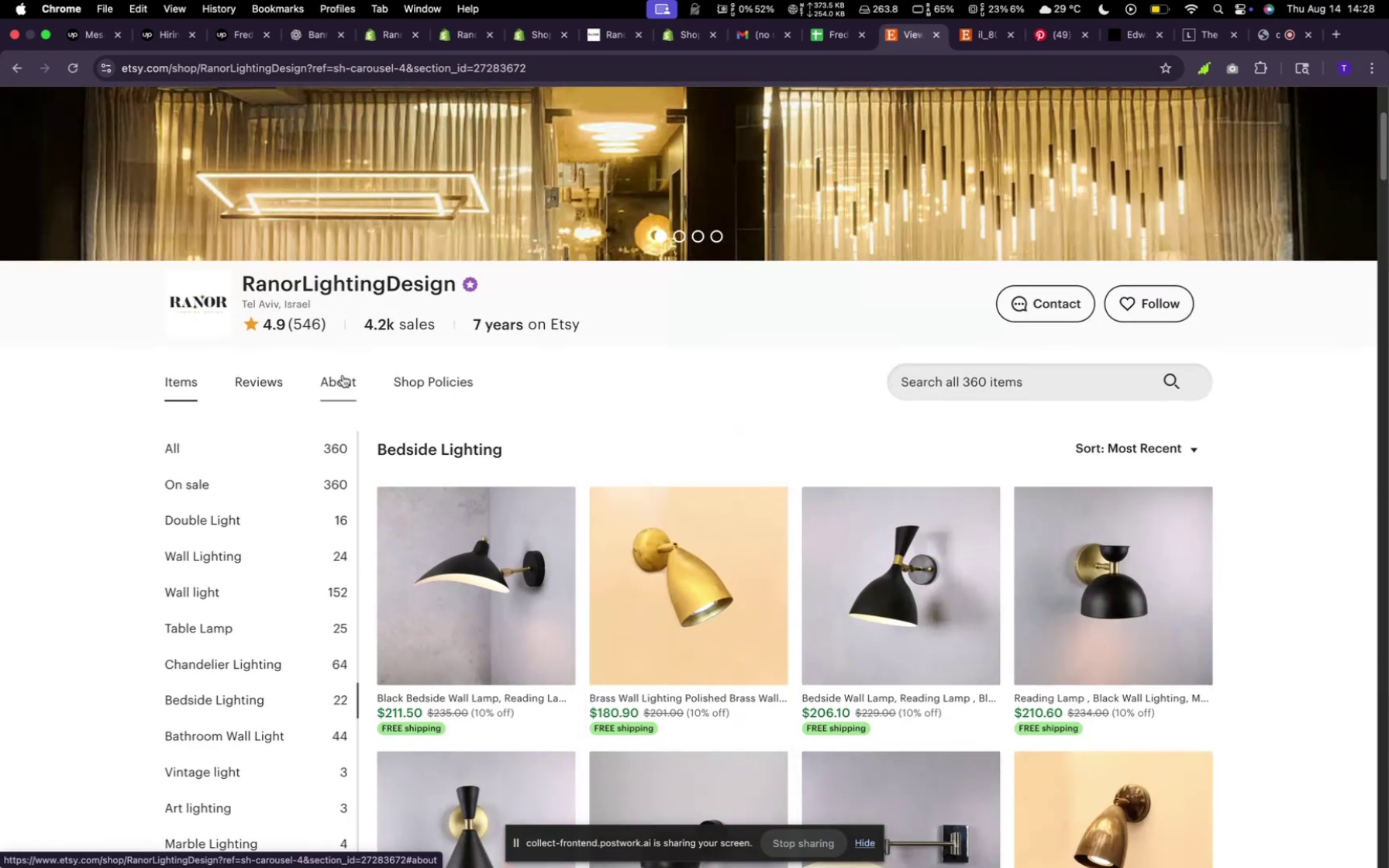 
left_click([343, 375])
 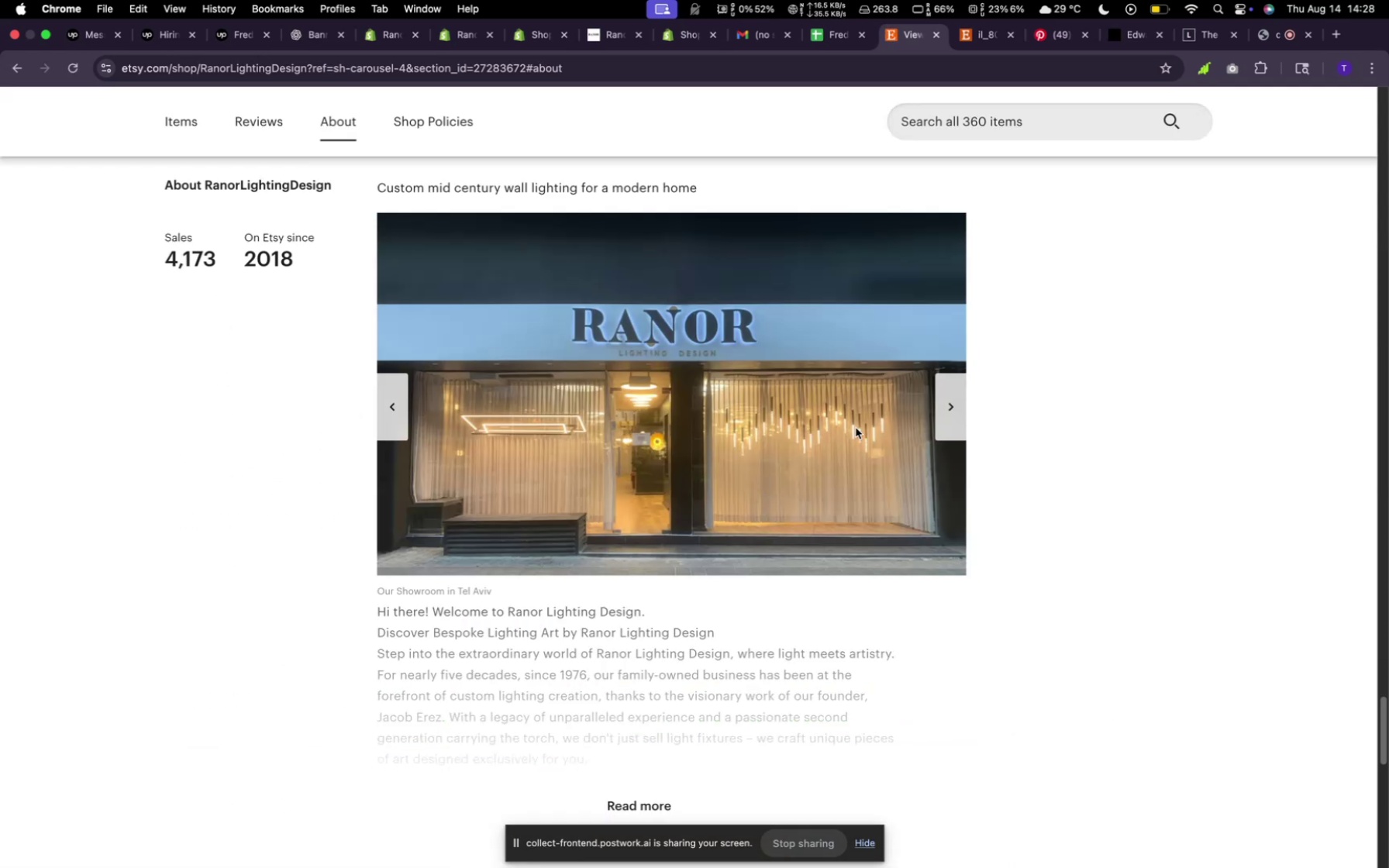 
right_click([832, 446])
 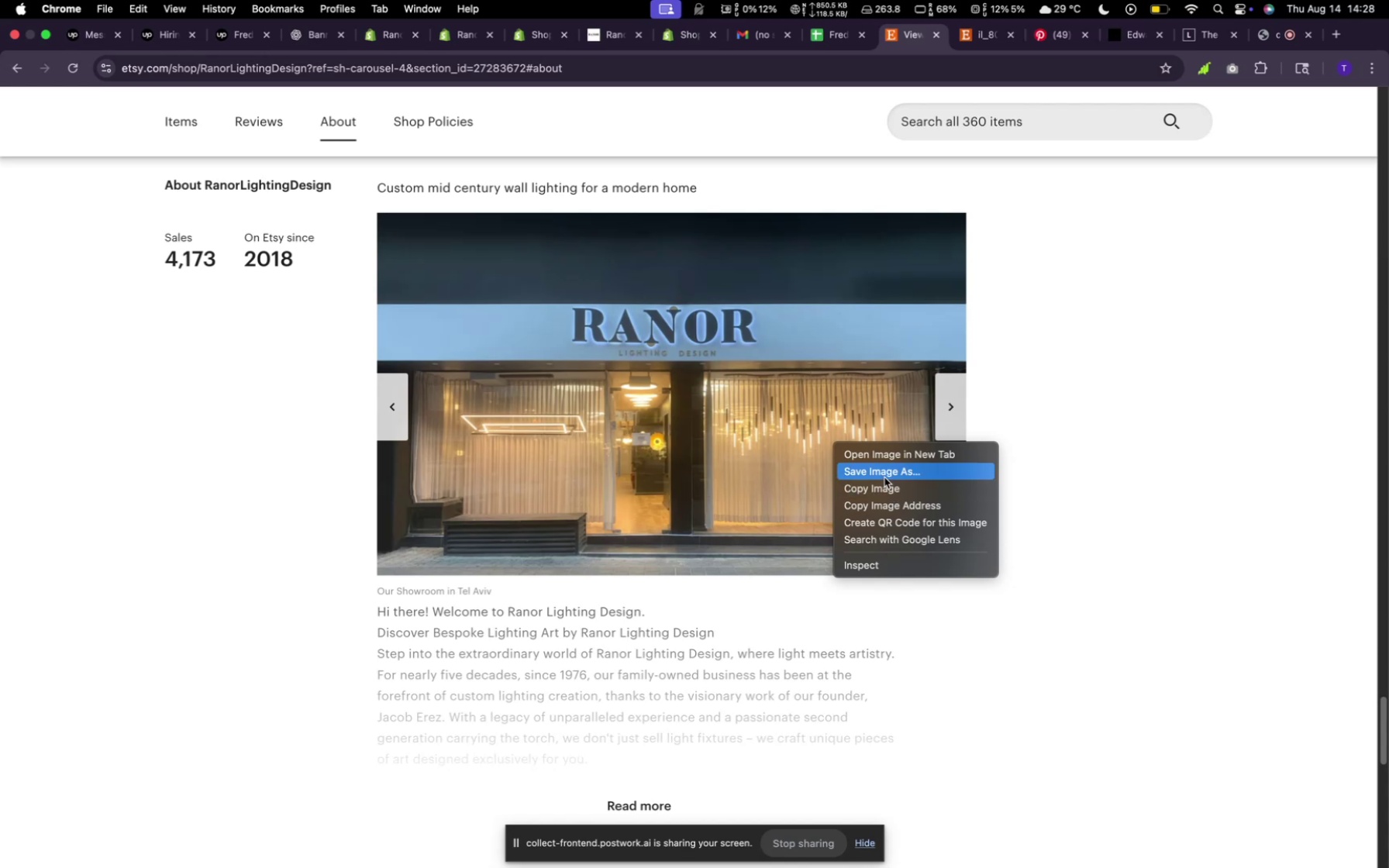 
left_click([884, 477])
 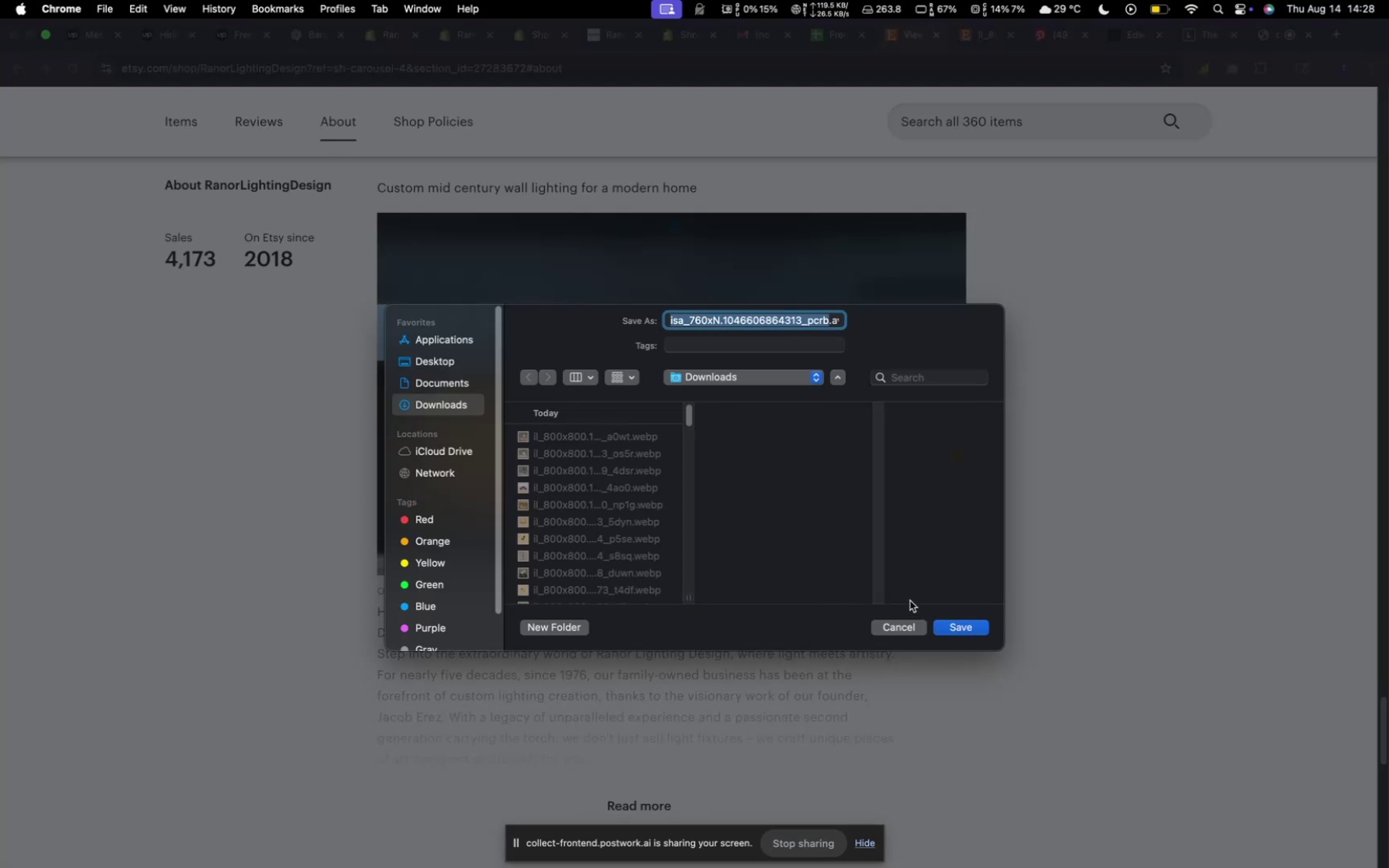 
left_click([974, 633])
 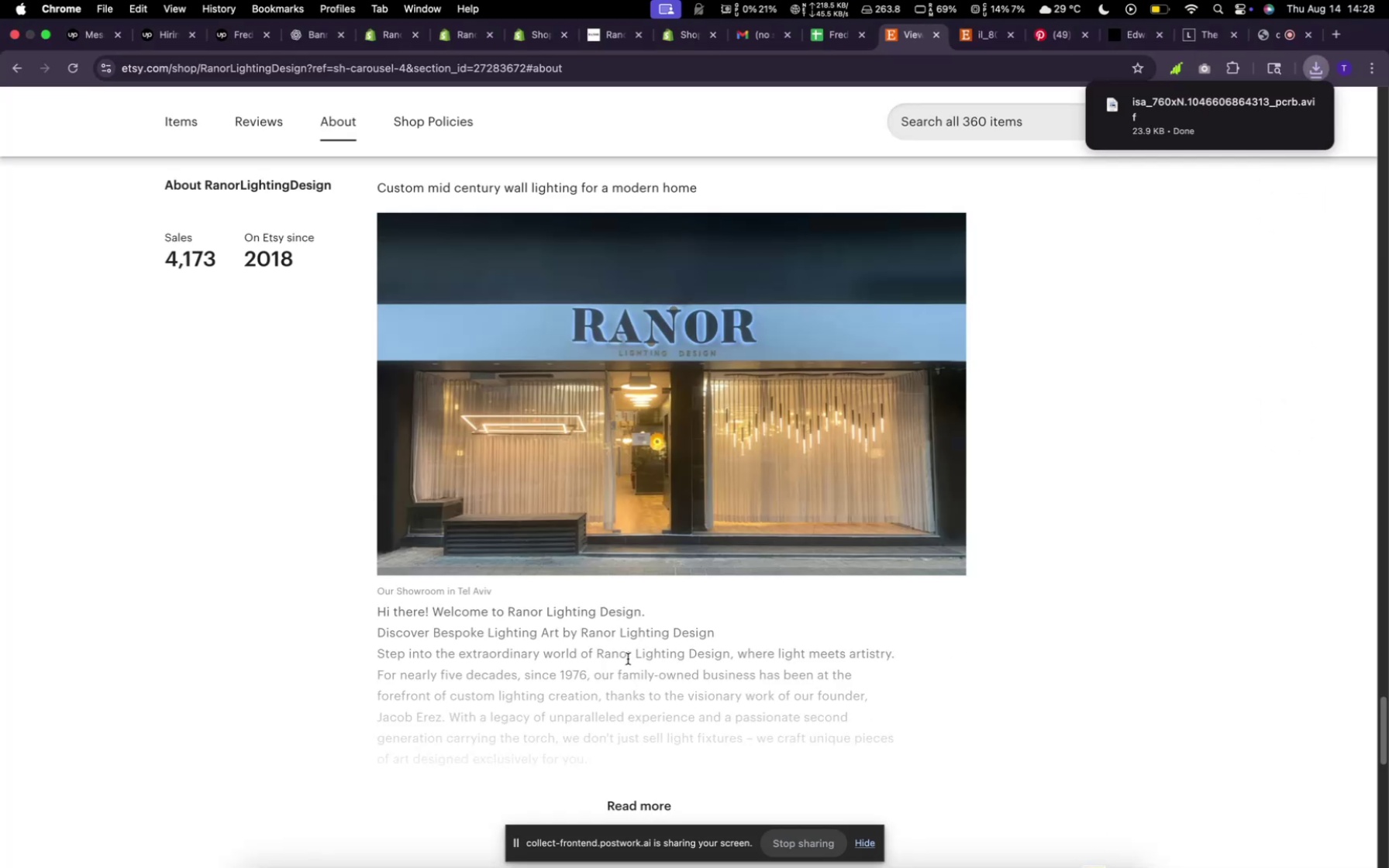 
scroll: coordinate [628, 657], scroll_direction: down, amount: 5.0
 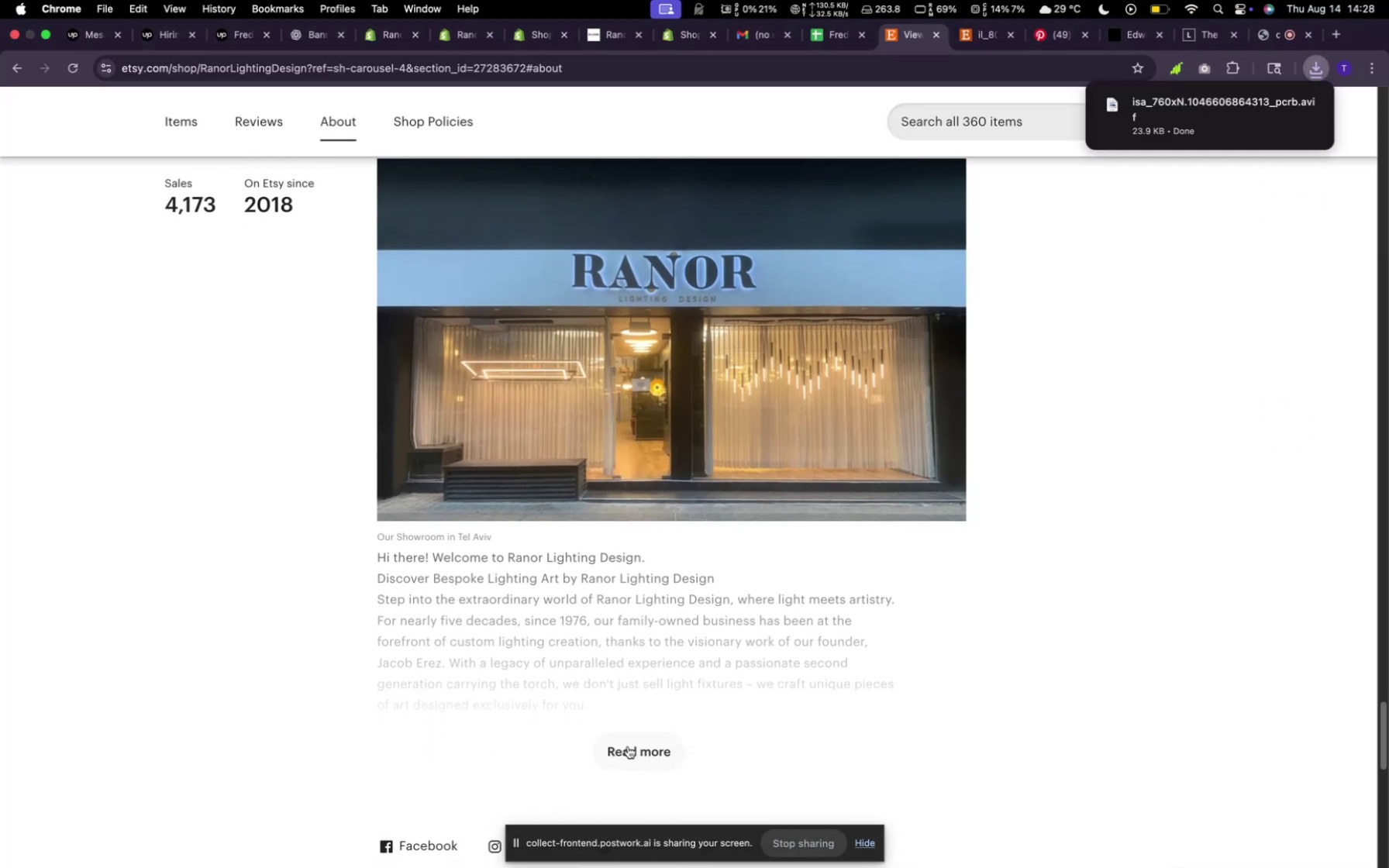 
left_click([628, 746])
 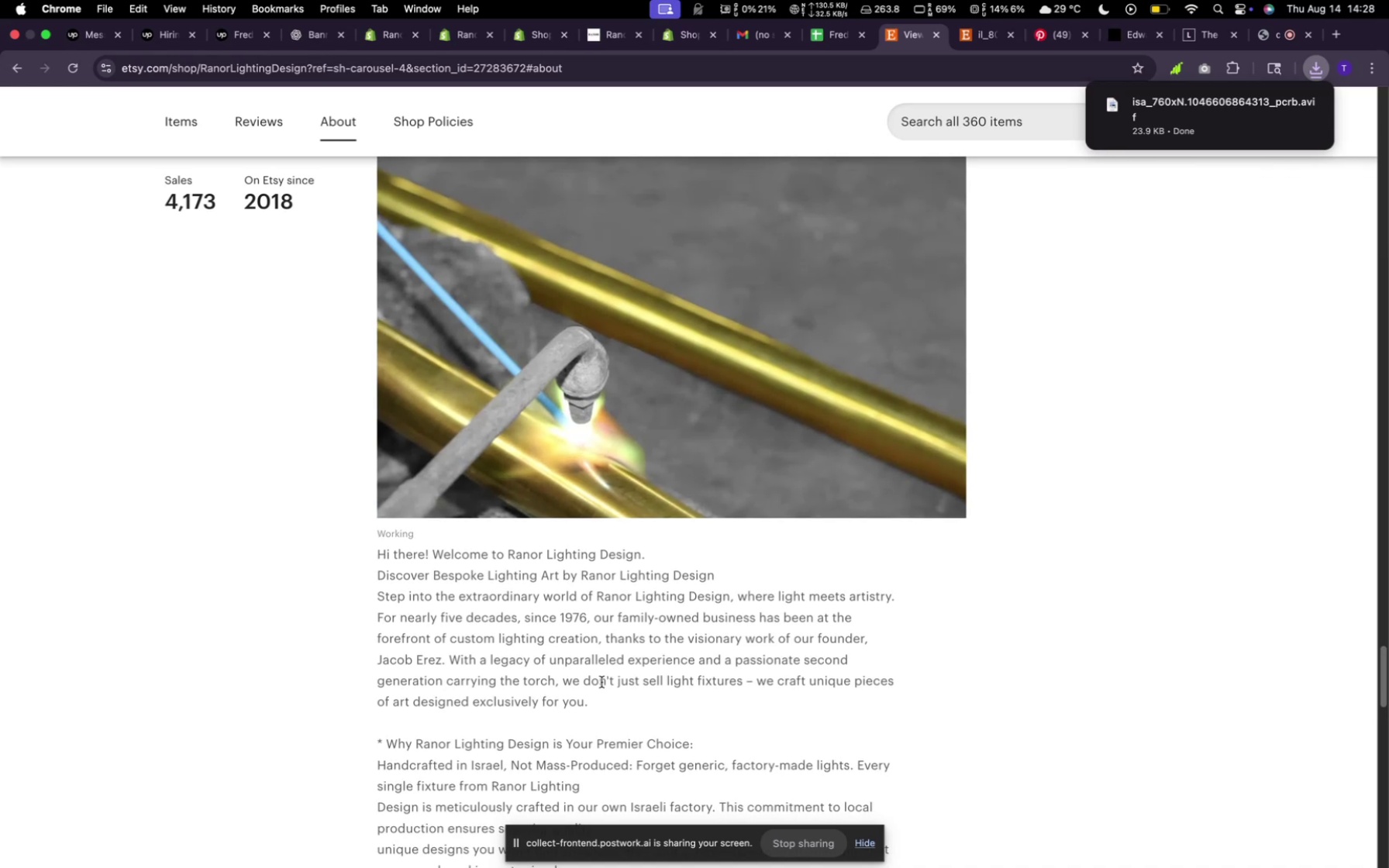 
scroll: coordinate [598, 676], scroll_direction: down, amount: 18.0
 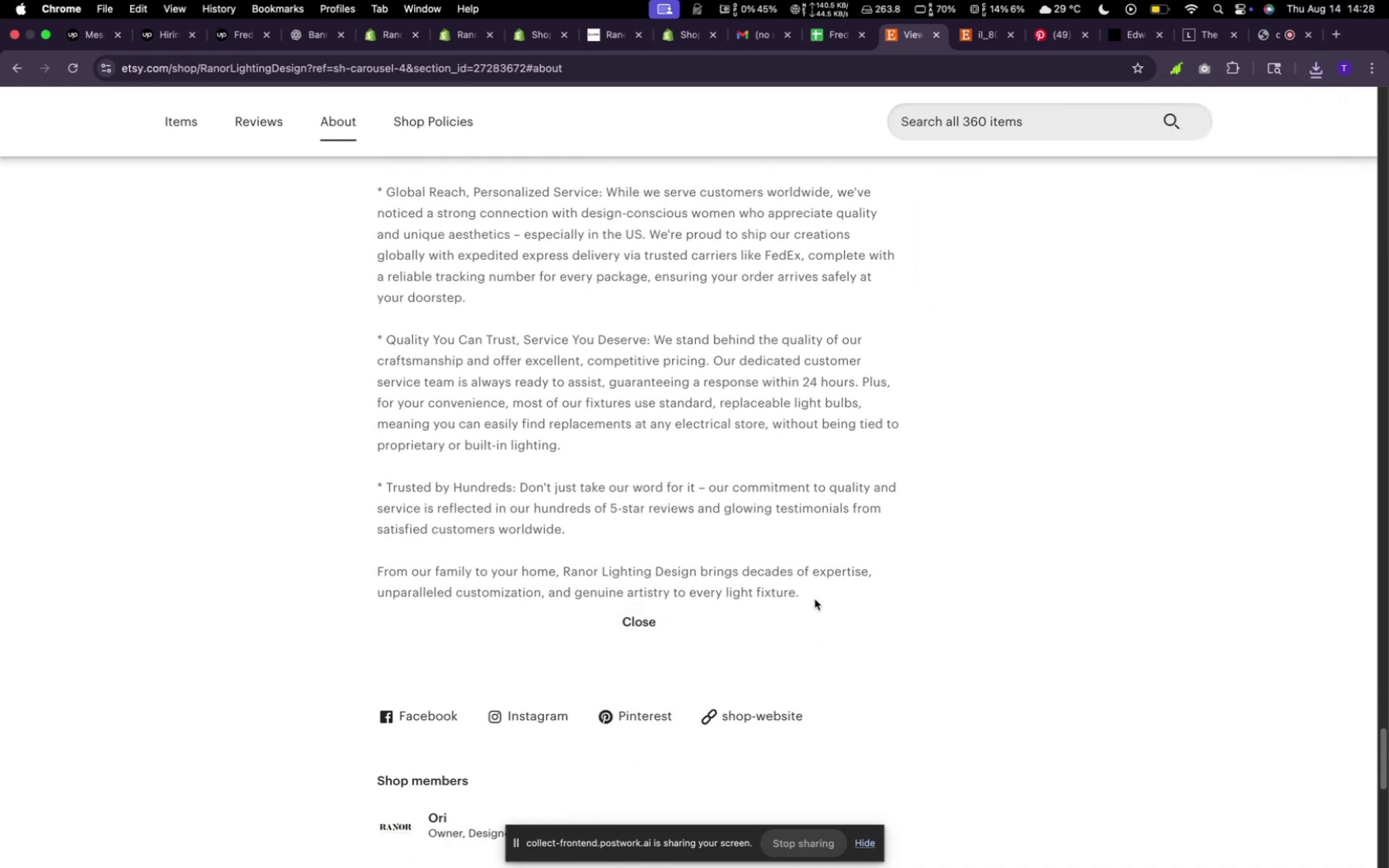 
left_click_drag(start_coordinate=[804, 597], to_coordinate=[635, 325])
 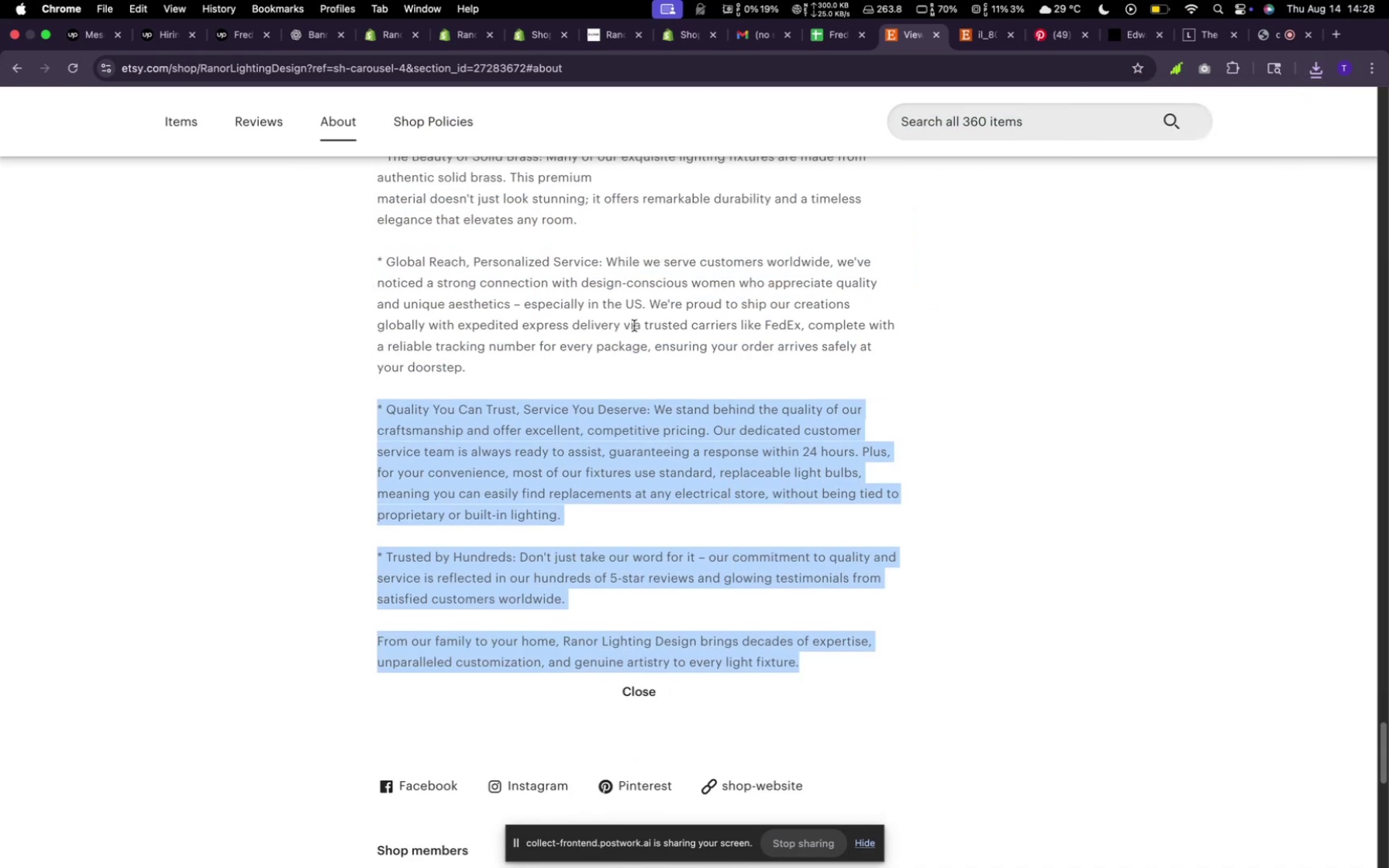 
scroll: coordinate [771, 505], scroll_direction: up, amount: 18.0
 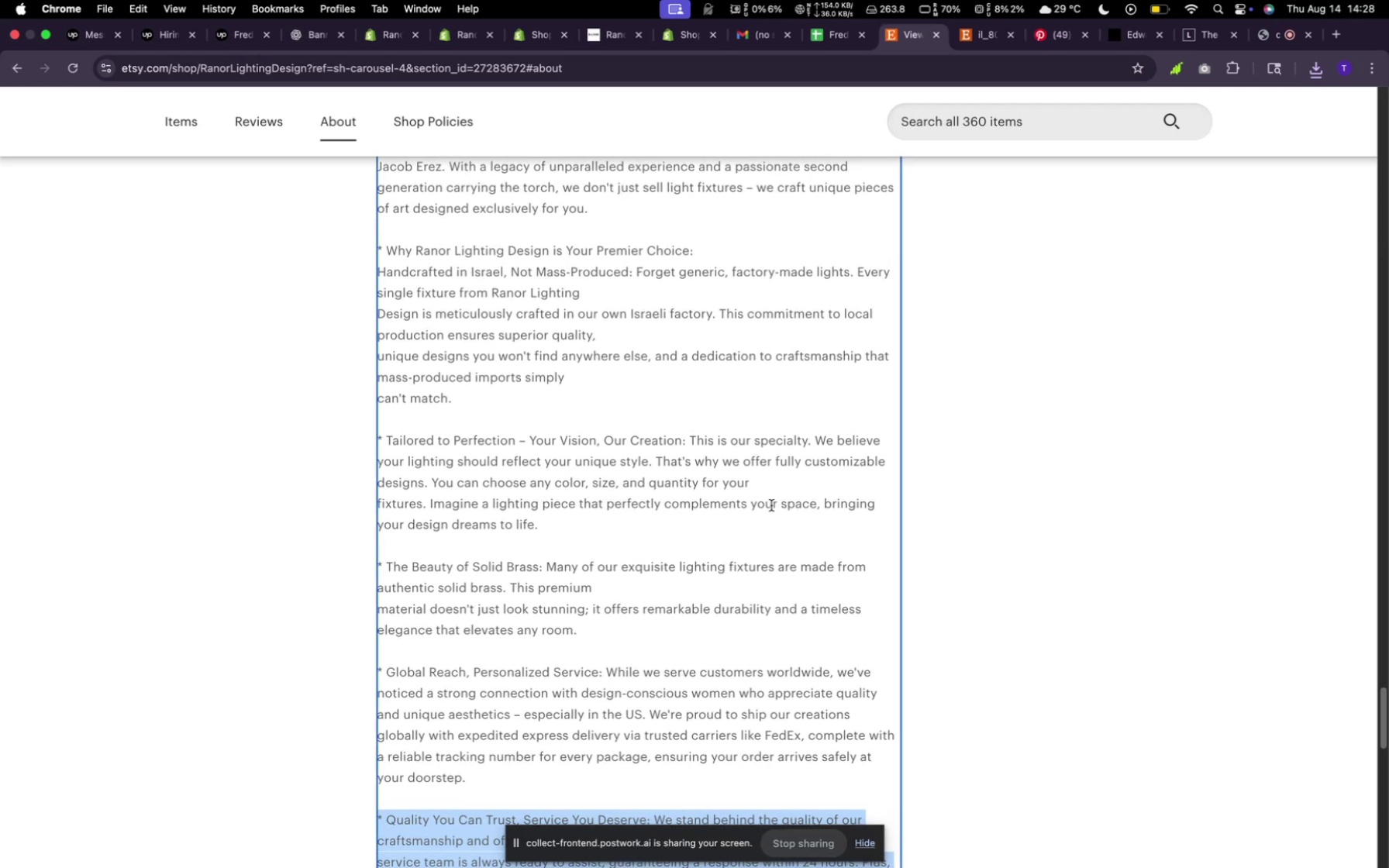 
hold_key(key=ArrowUp, duration=0.31)
 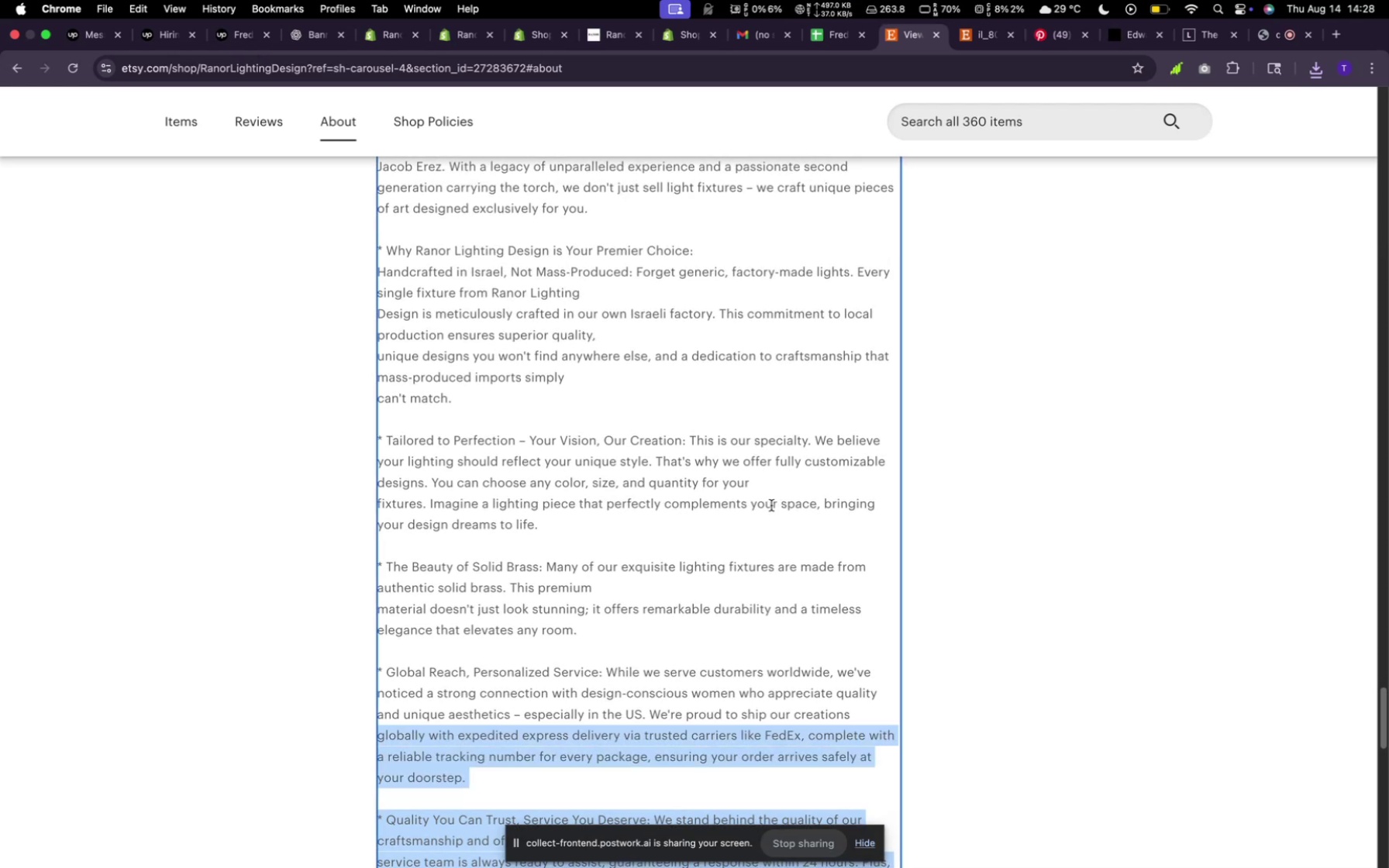 
key(Shift+ArrowUp)
 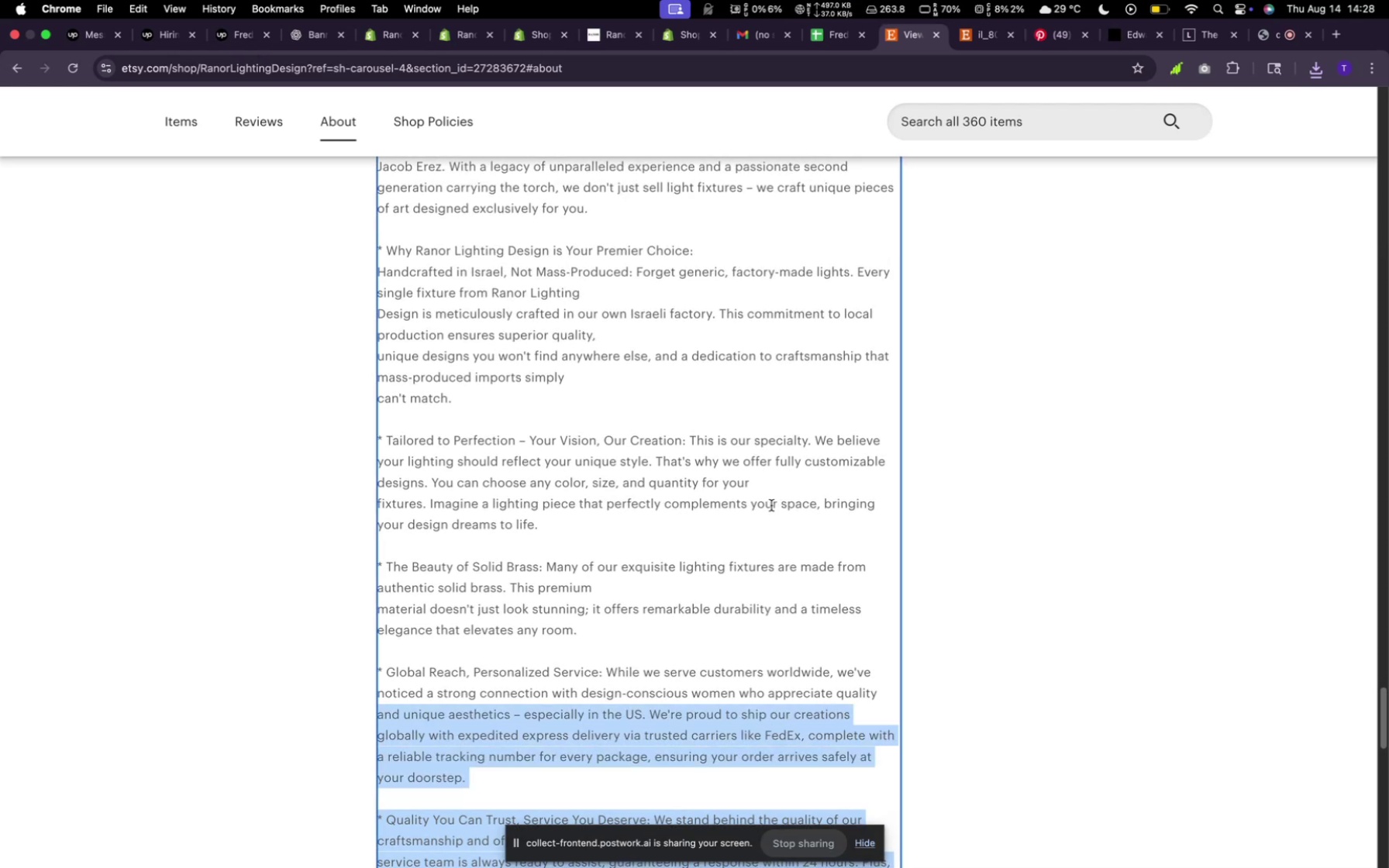 
key(Shift+ArrowUp)
 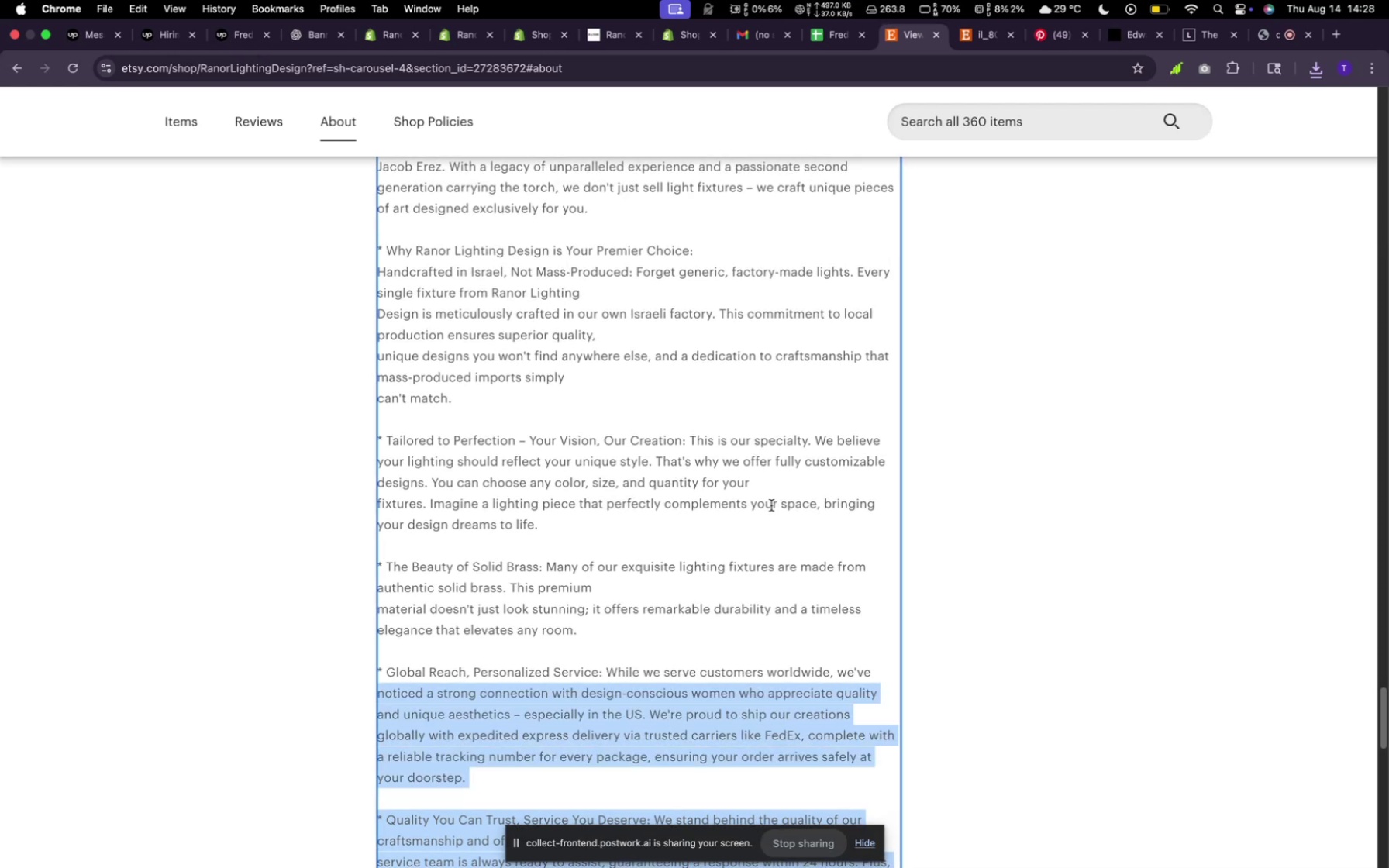 
key(Shift+ArrowUp)
 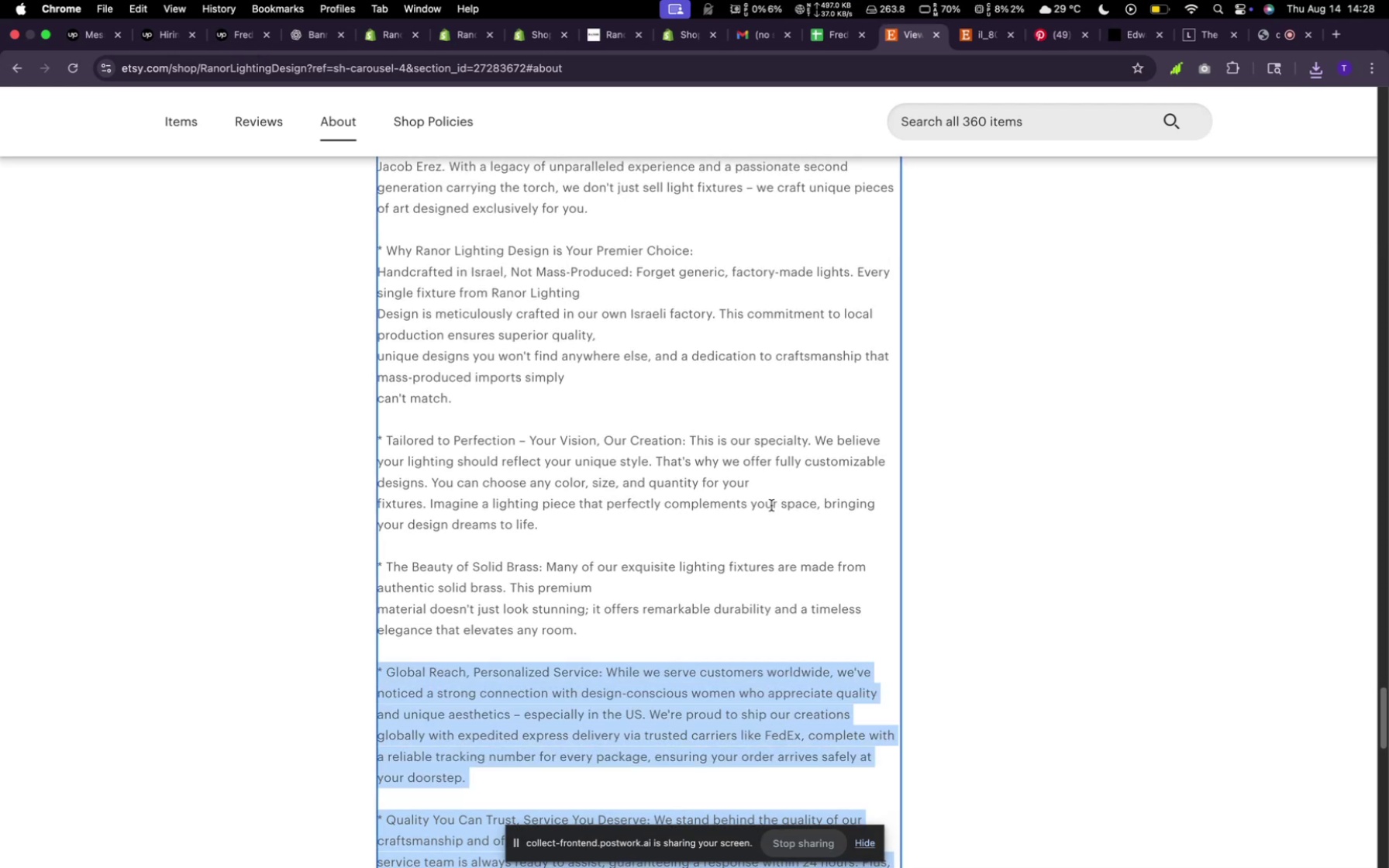 
key(Shift+ArrowUp)
 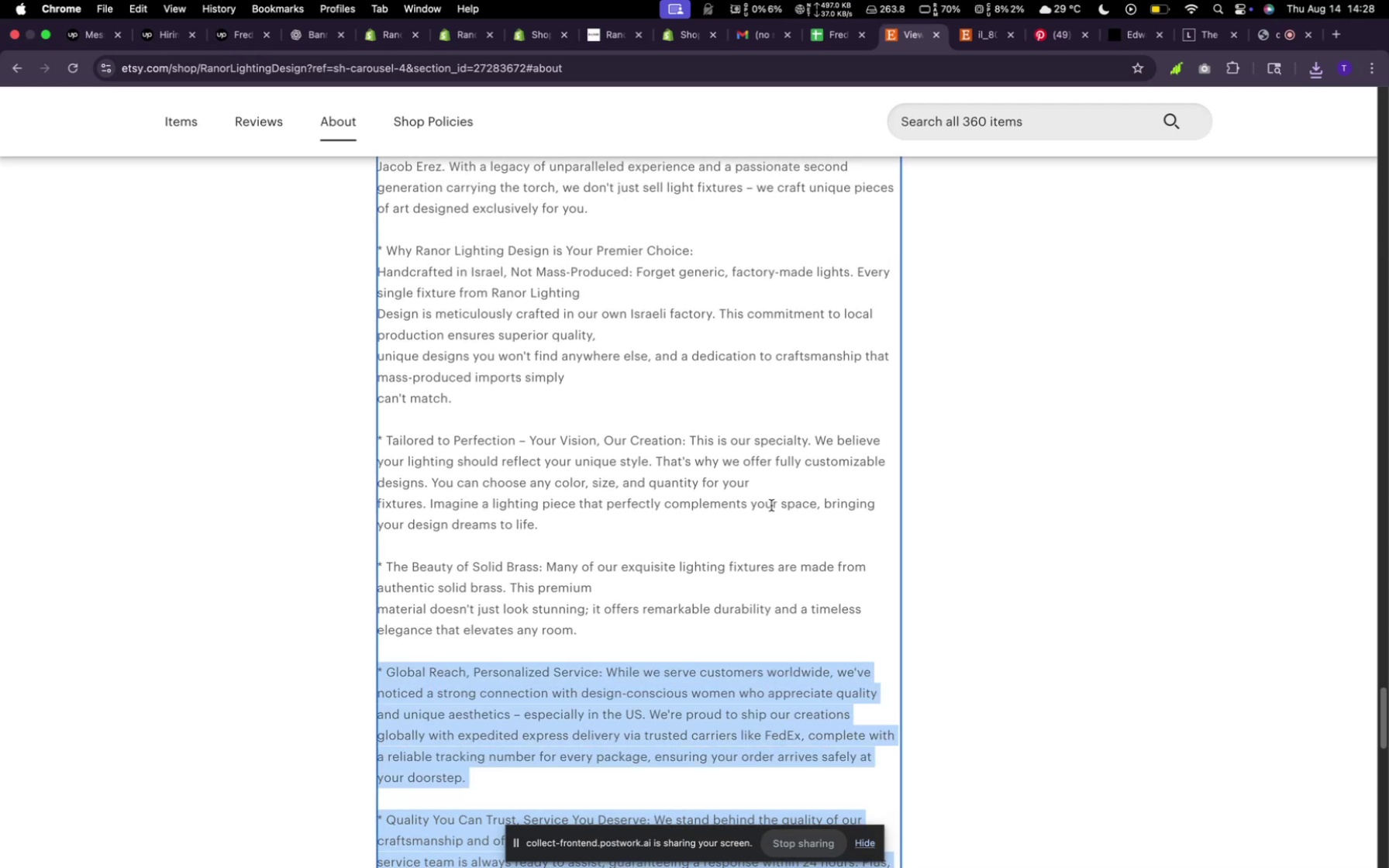 
key(Shift+ArrowUp)
 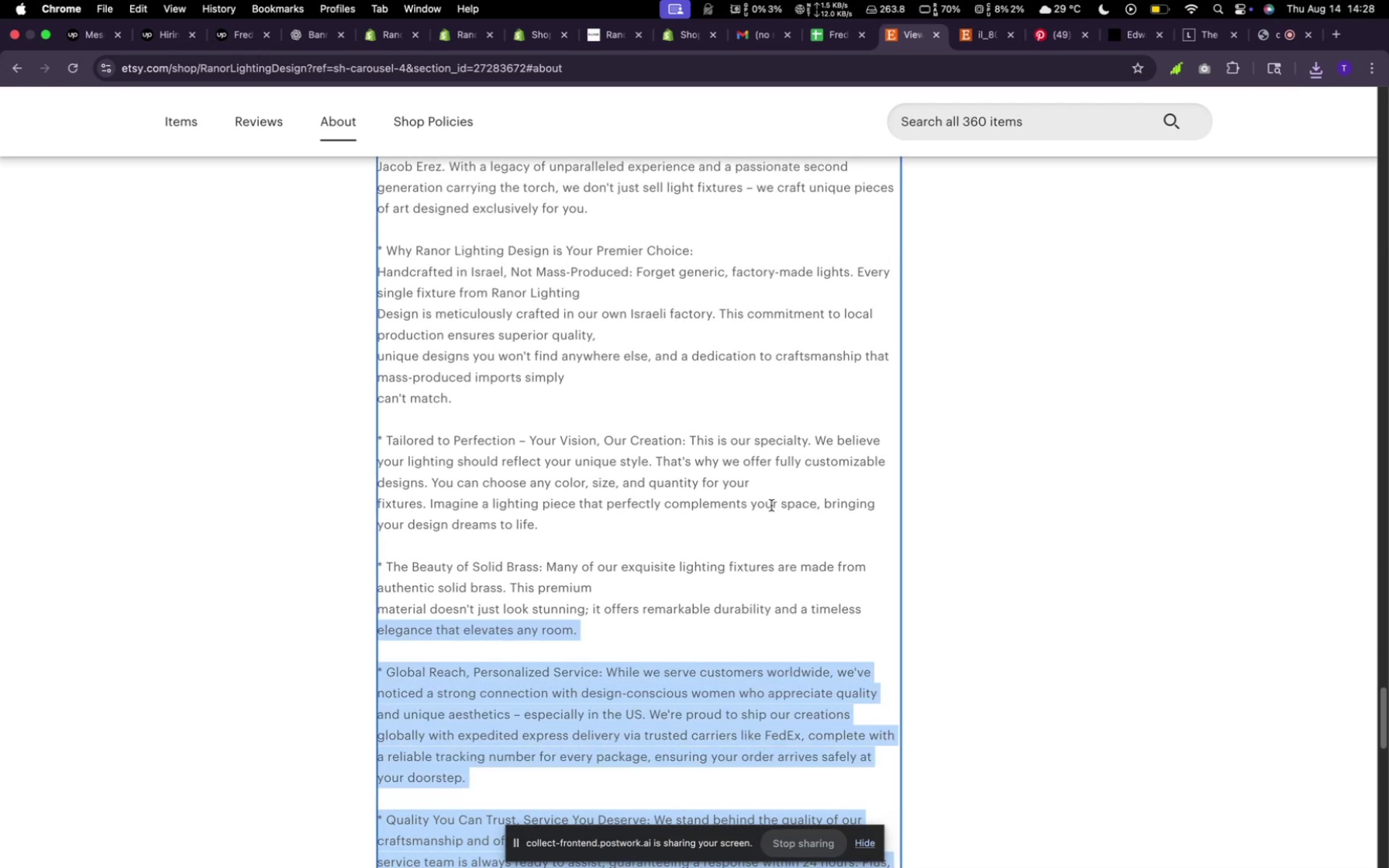 
key(Shift+ArrowUp)
 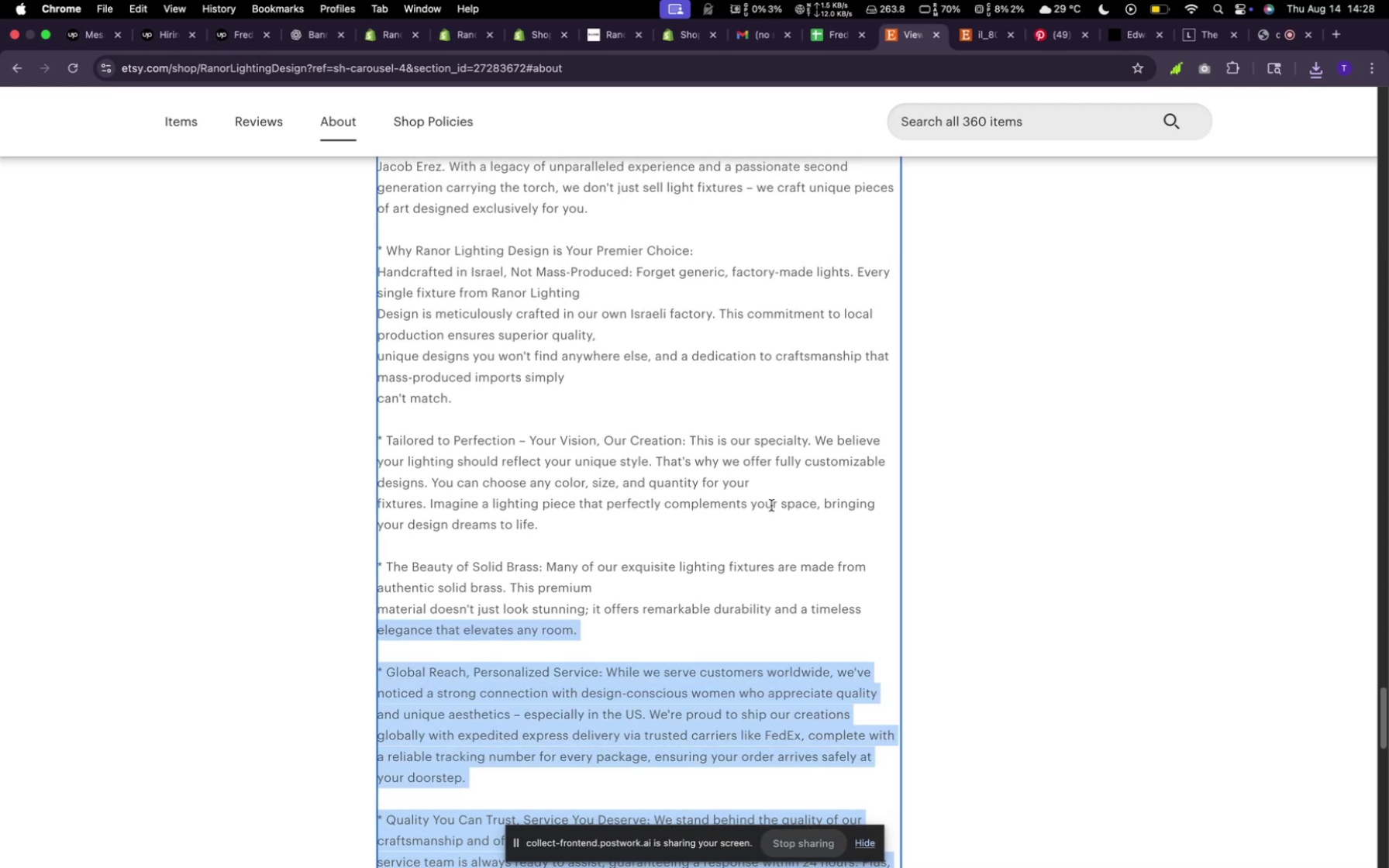 
hold_key(key=ArrowUp, duration=1.06)
 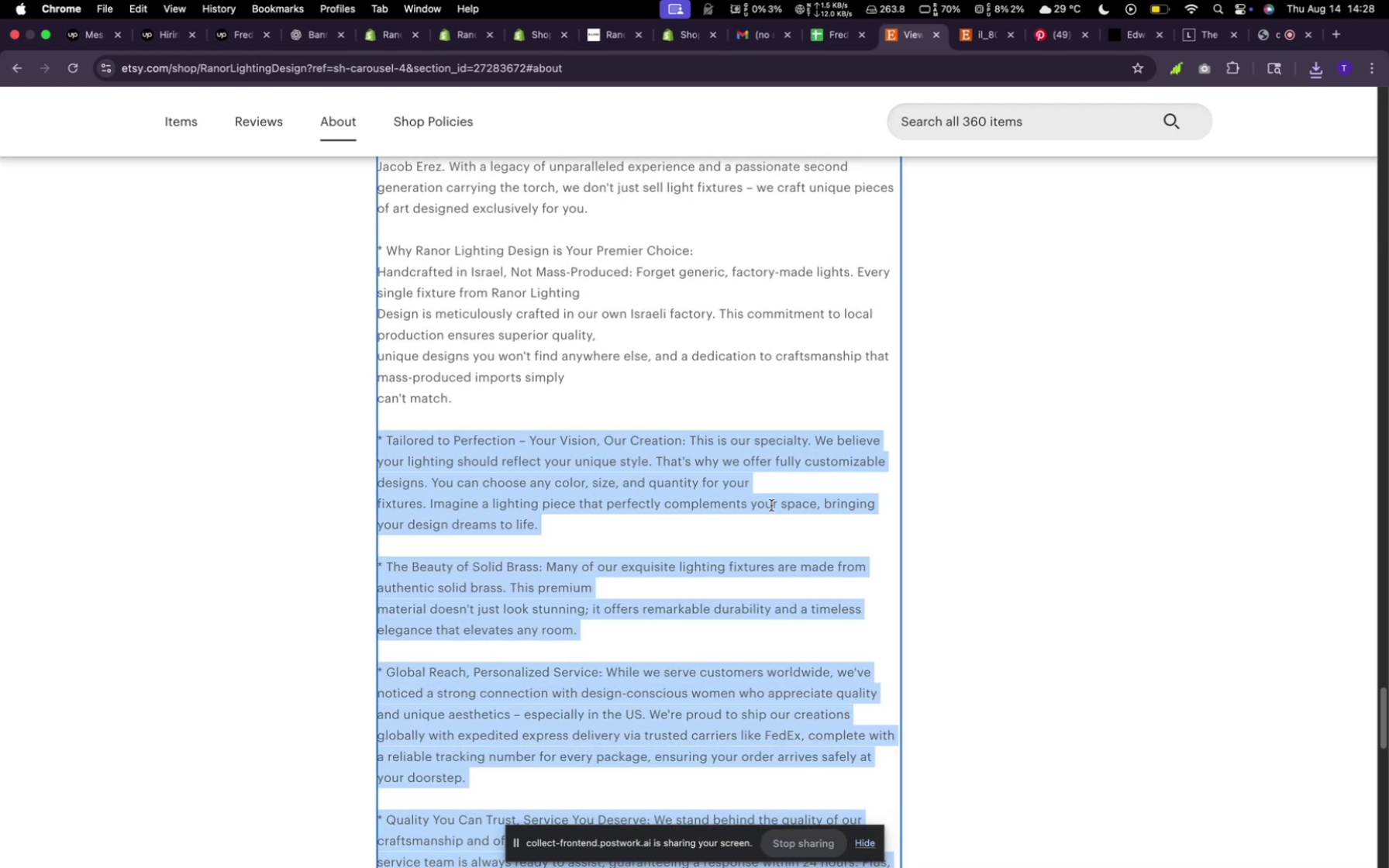 
key(Shift+ArrowUp)
 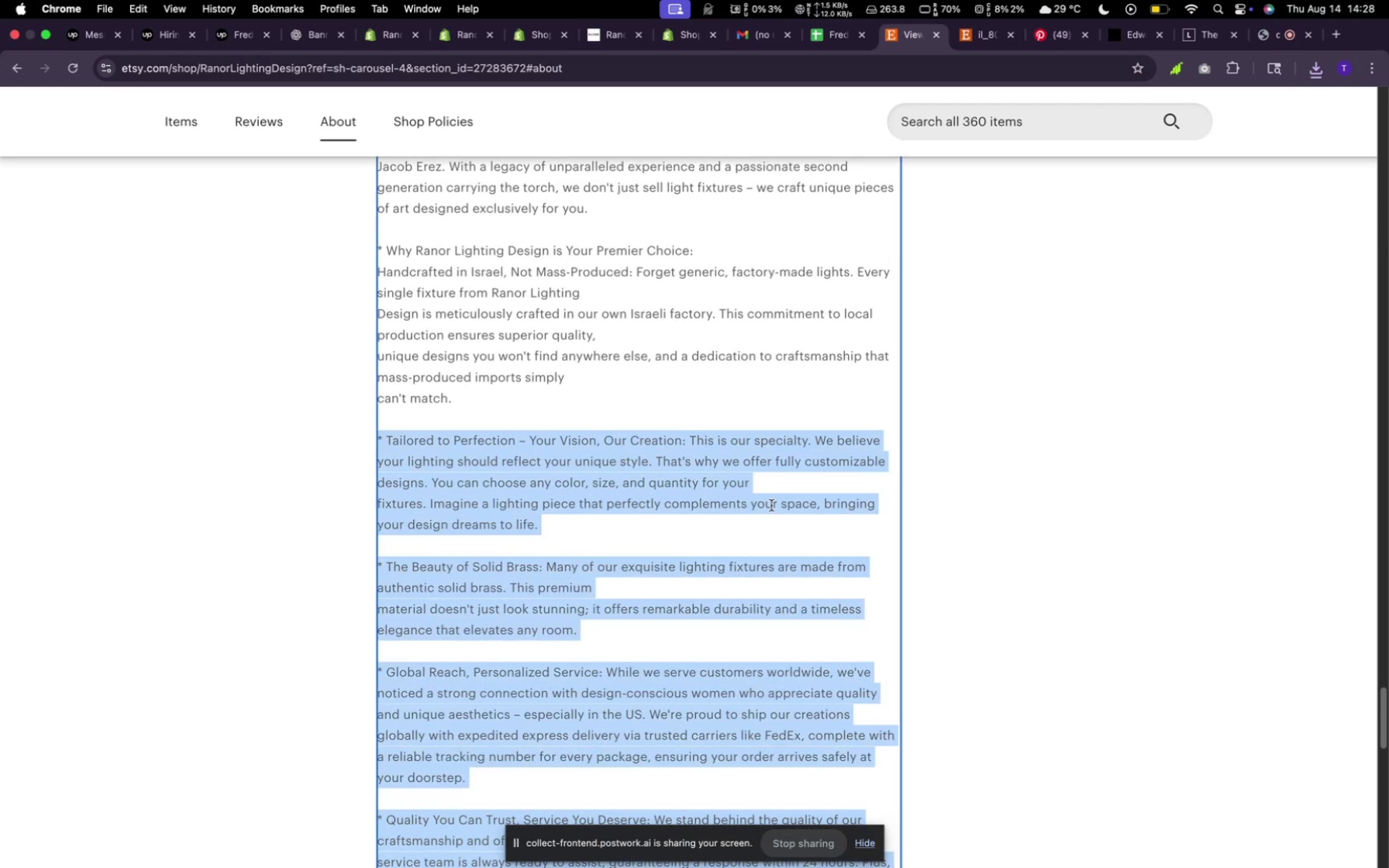 
key(Shift+ArrowUp)
 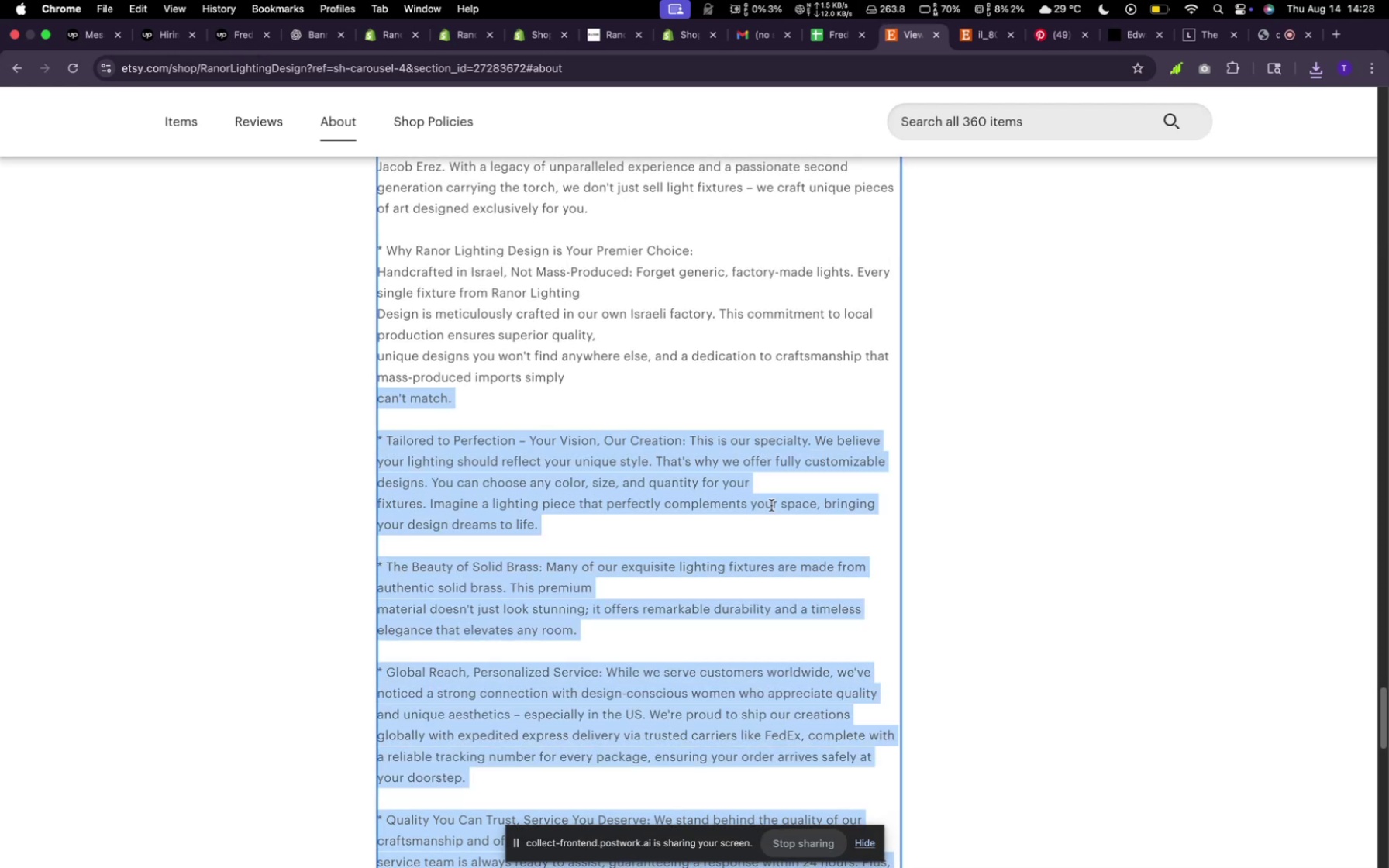 
key(Shift+ArrowUp)
 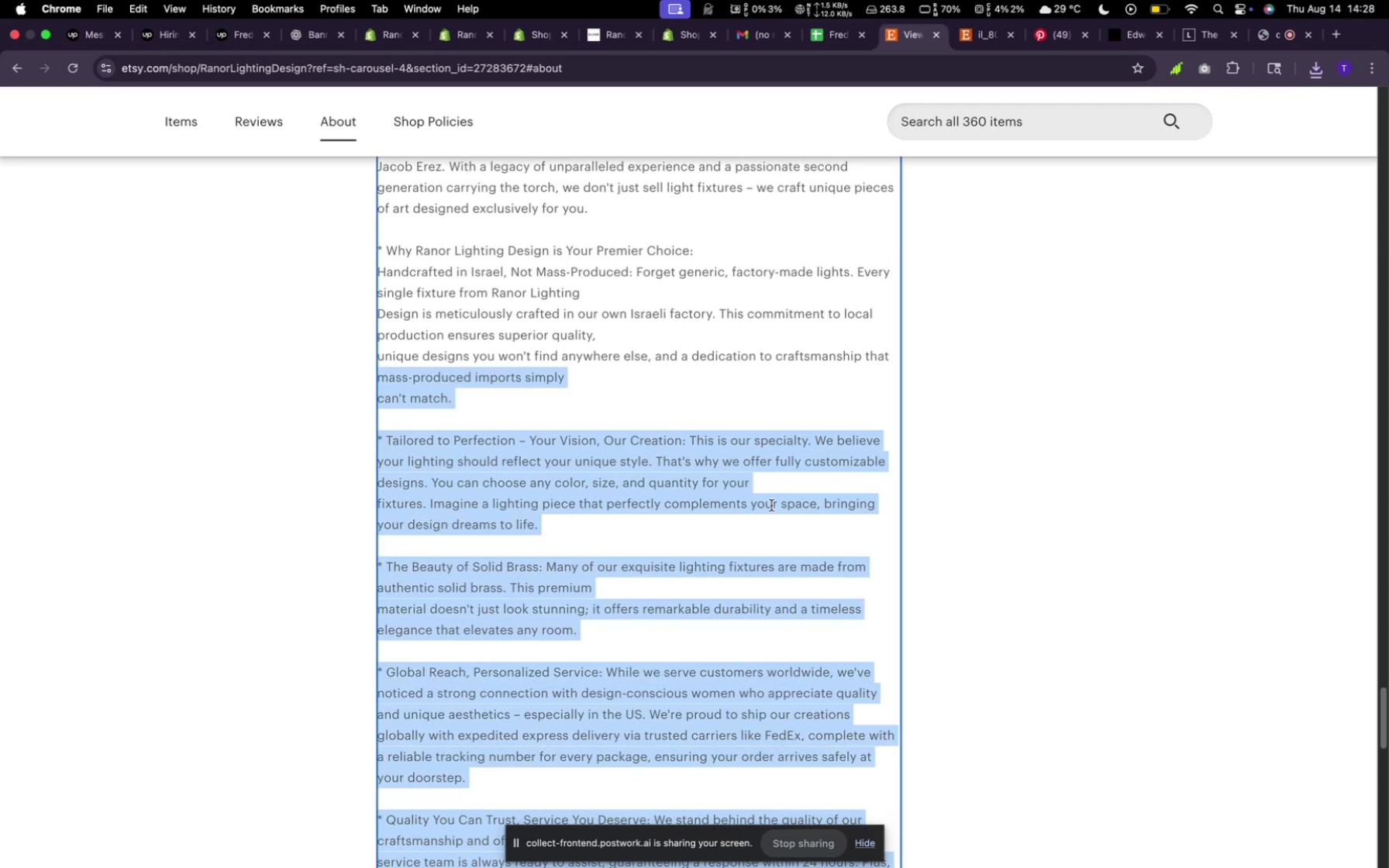 
key(Shift+ArrowUp)
 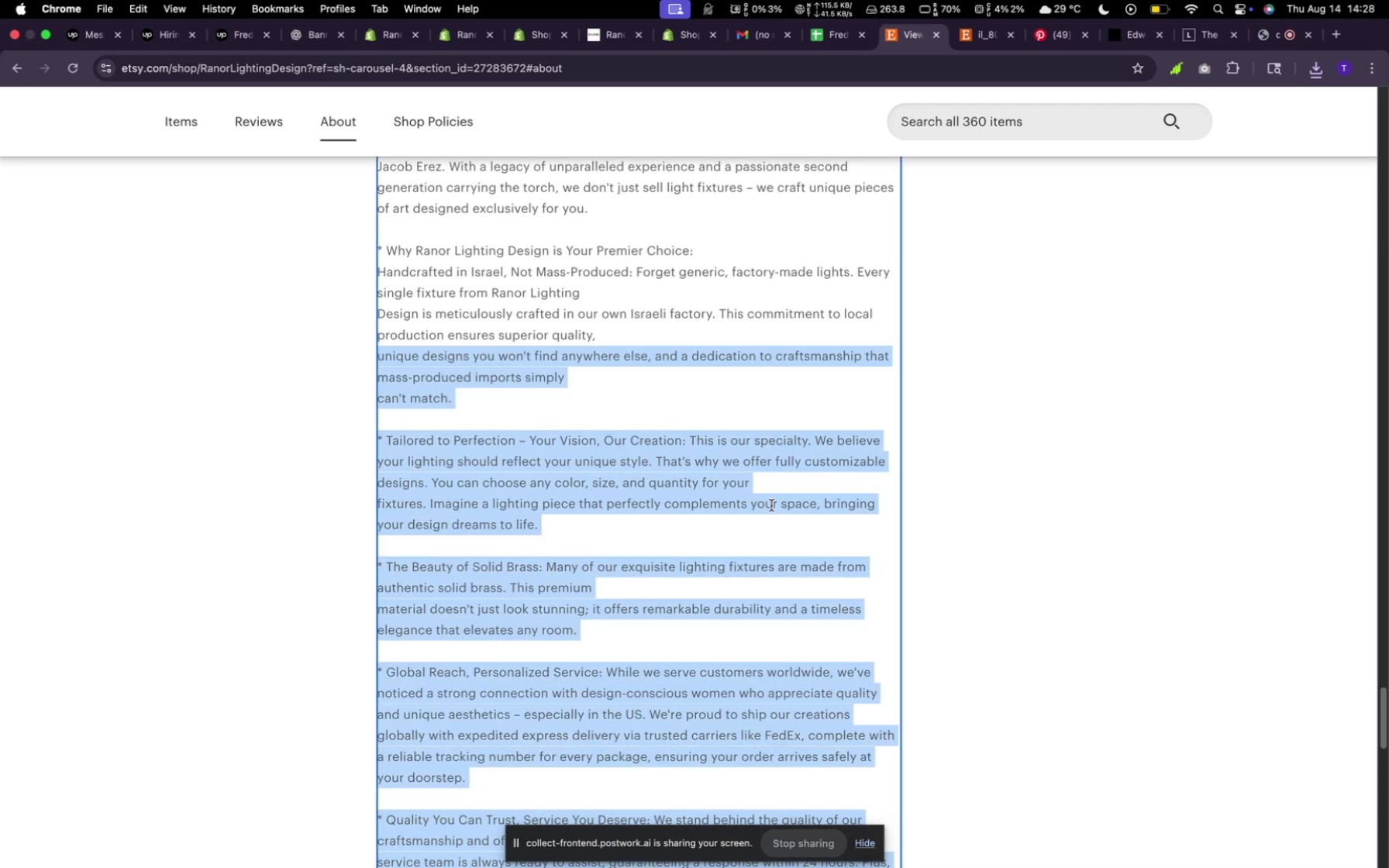 
key(Shift+ArrowUp)
 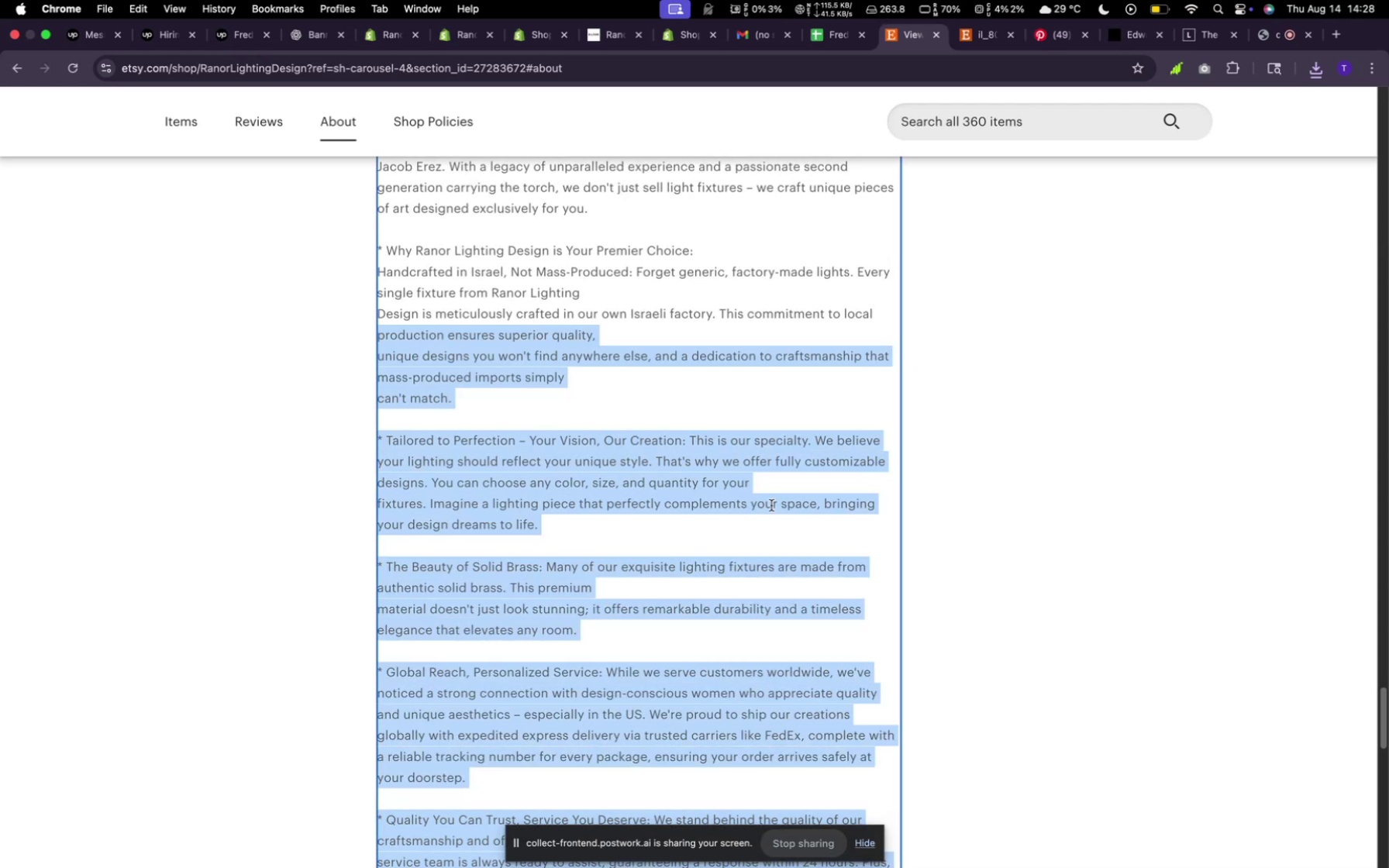 
key(Shift+ArrowUp)
 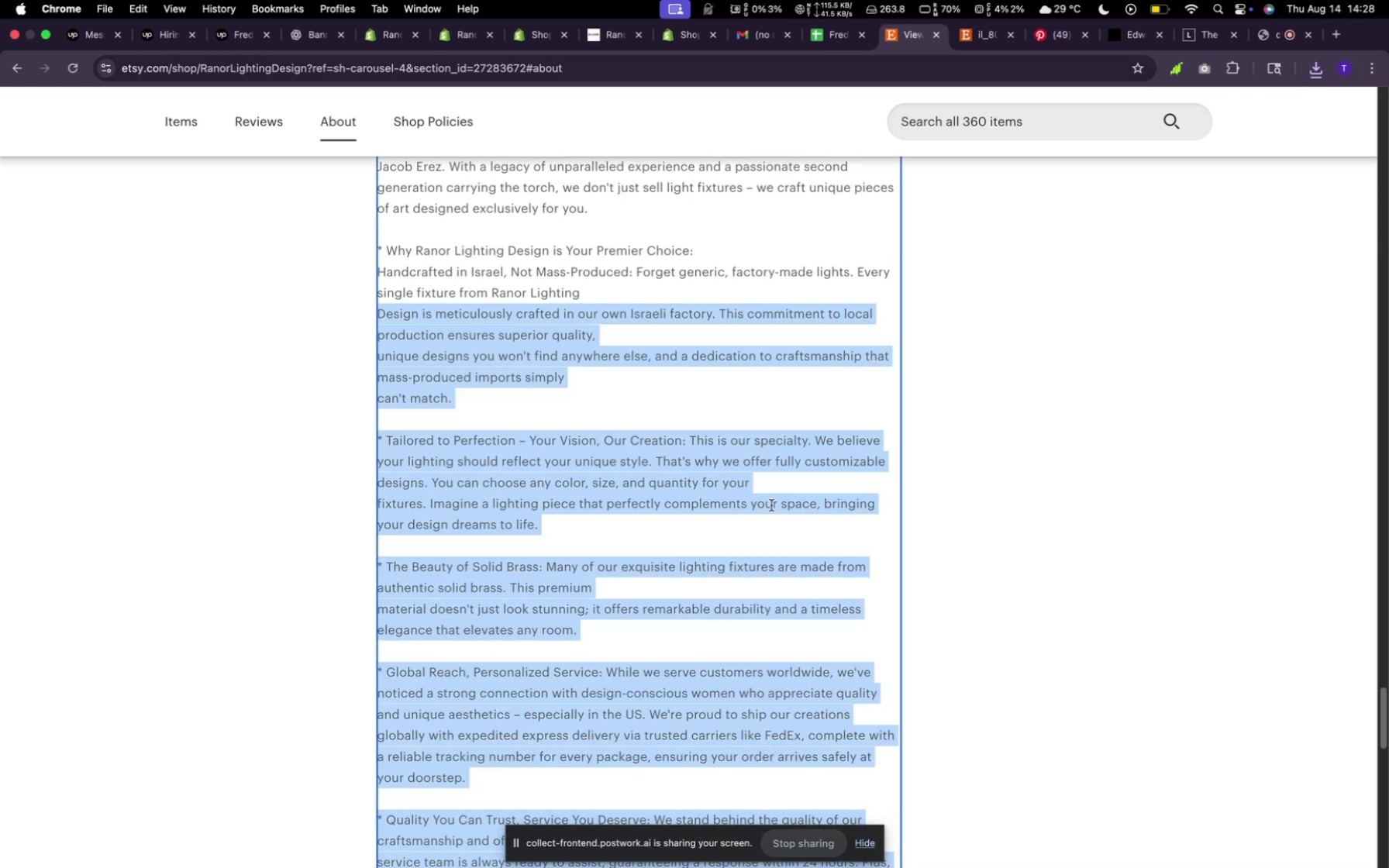 
key(Shift+ArrowUp)
 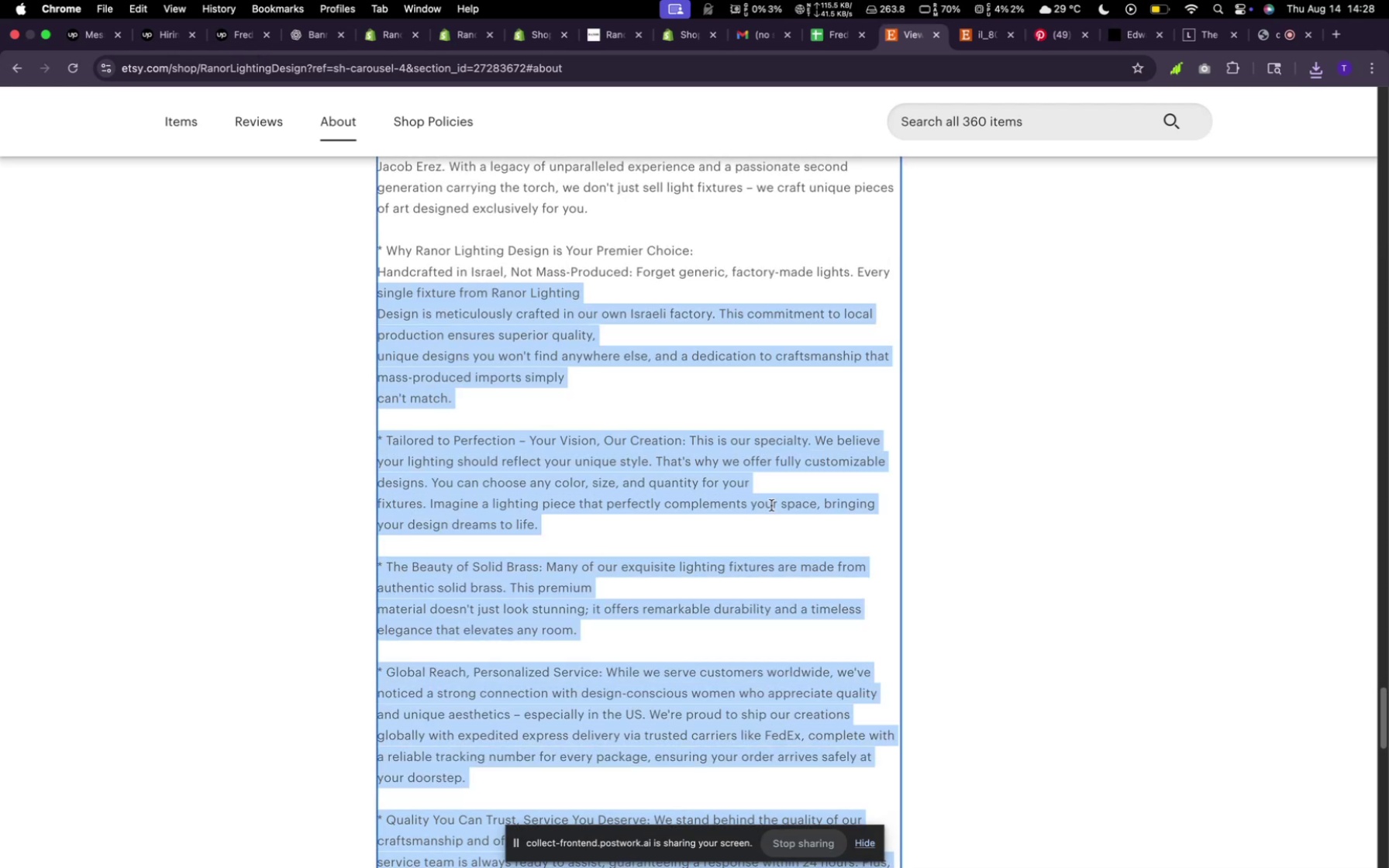 
key(Shift+ArrowUp)
 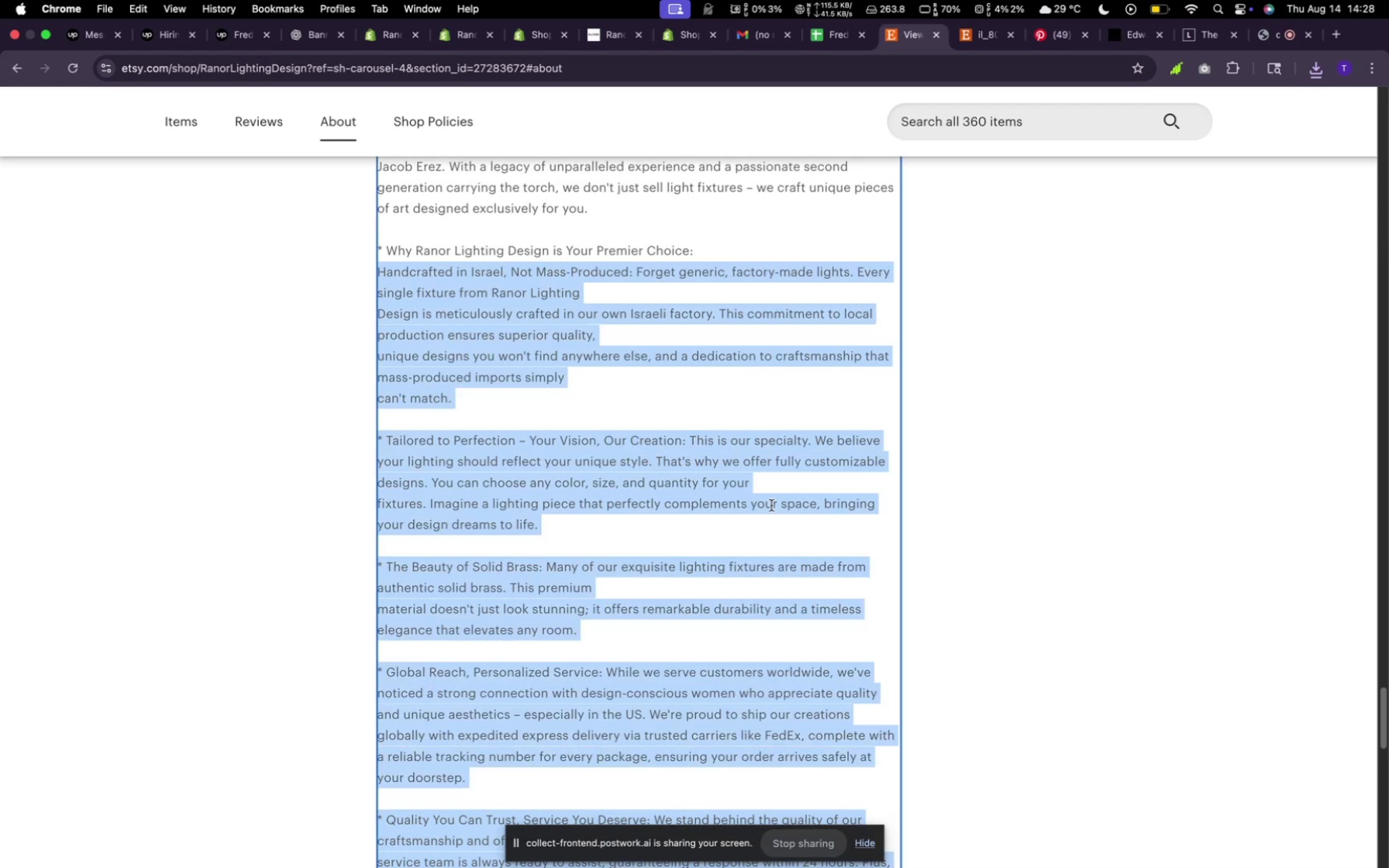 
key(Shift+ArrowUp)
 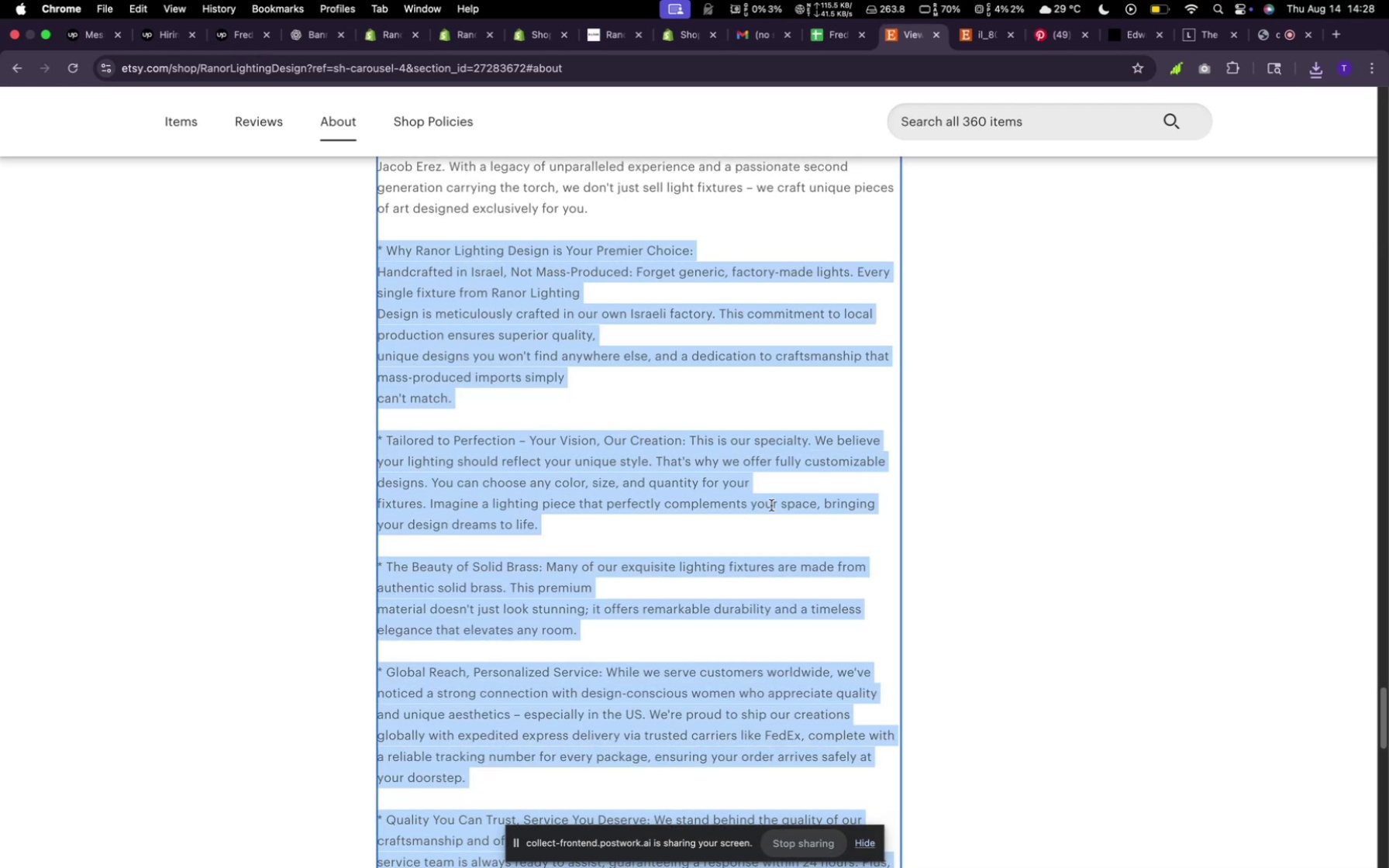 
key(Shift+ArrowUp)
 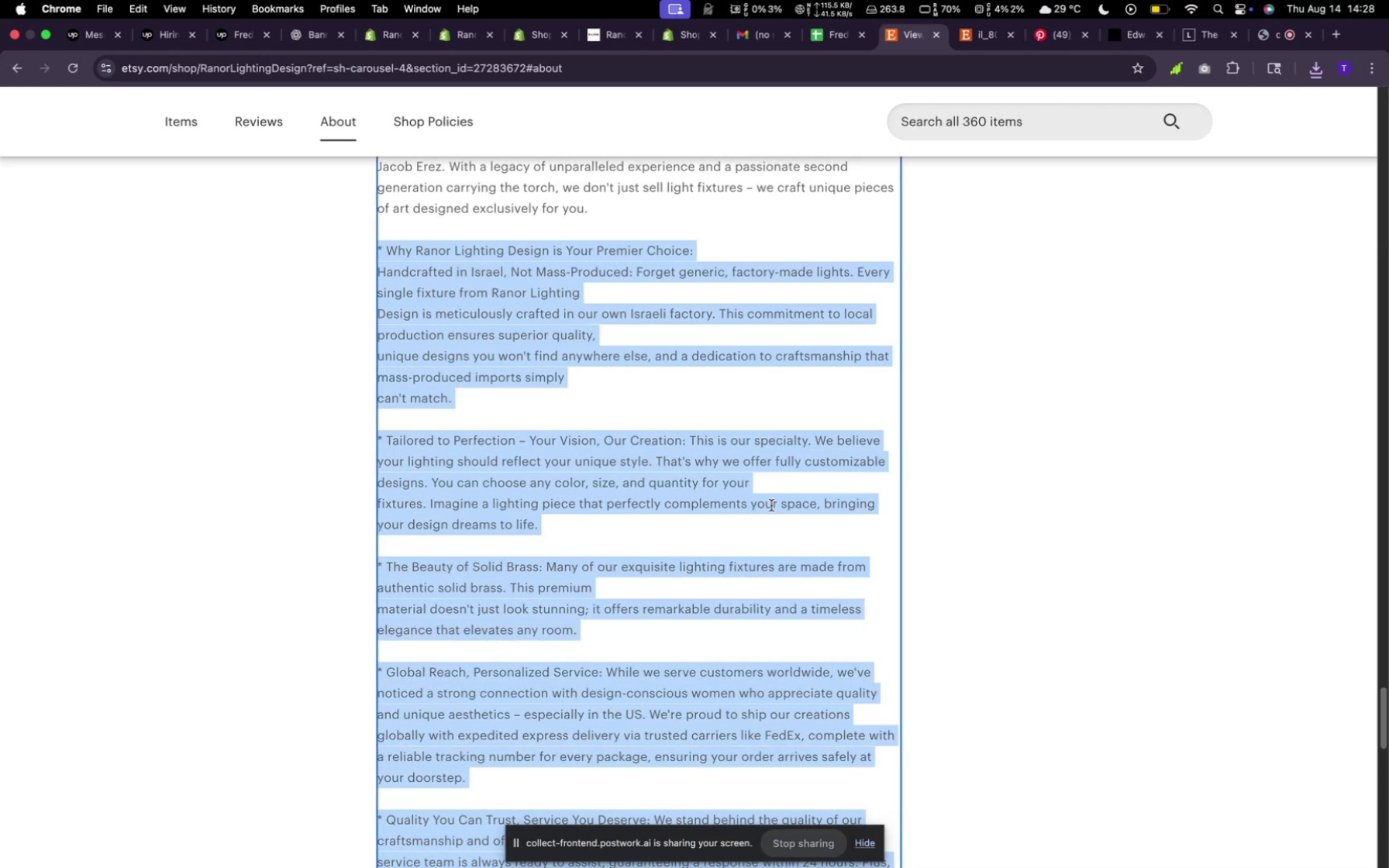 
key(Shift+ArrowUp)
 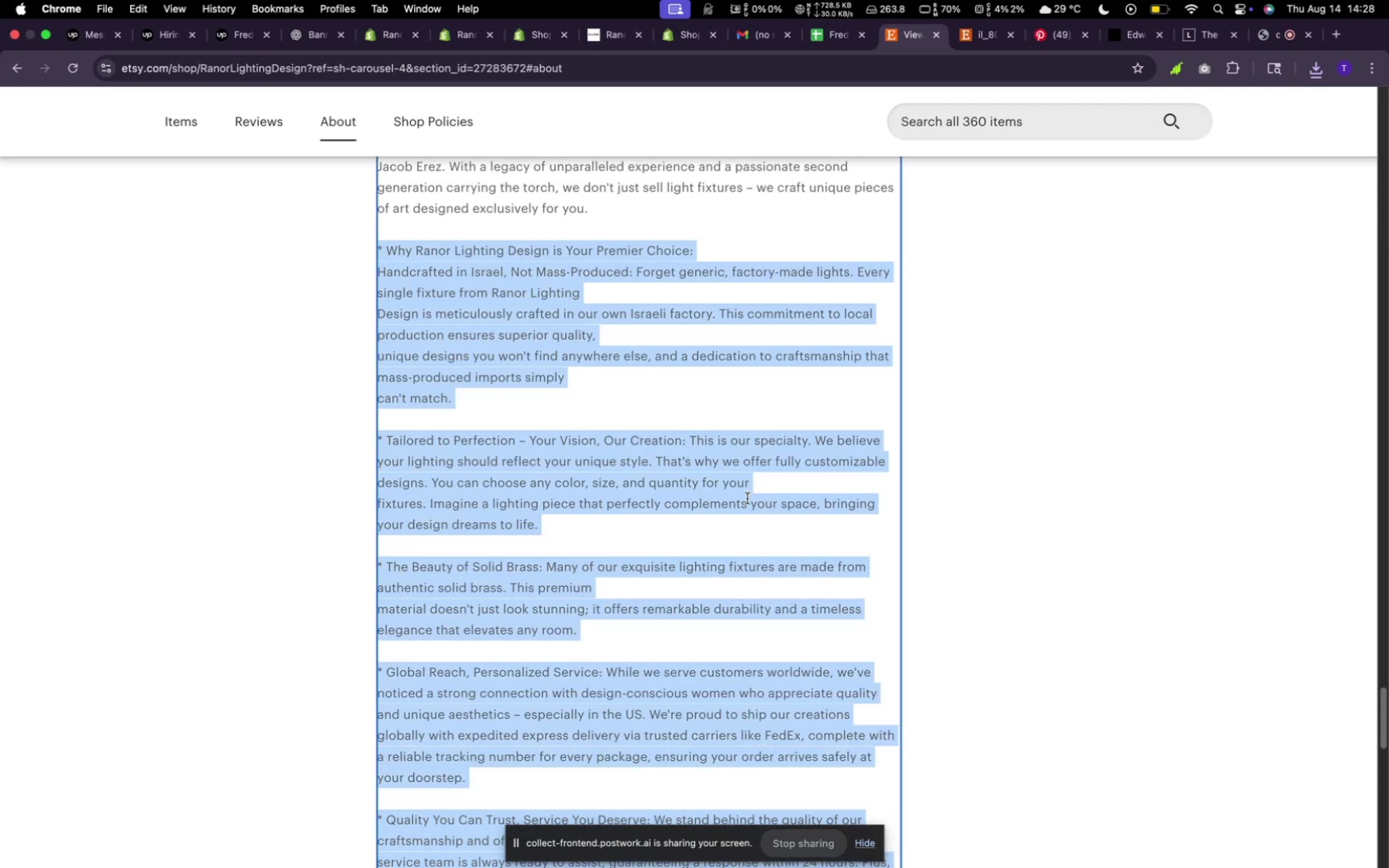 
scroll: coordinate [729, 494], scroll_direction: up, amount: 11.0
 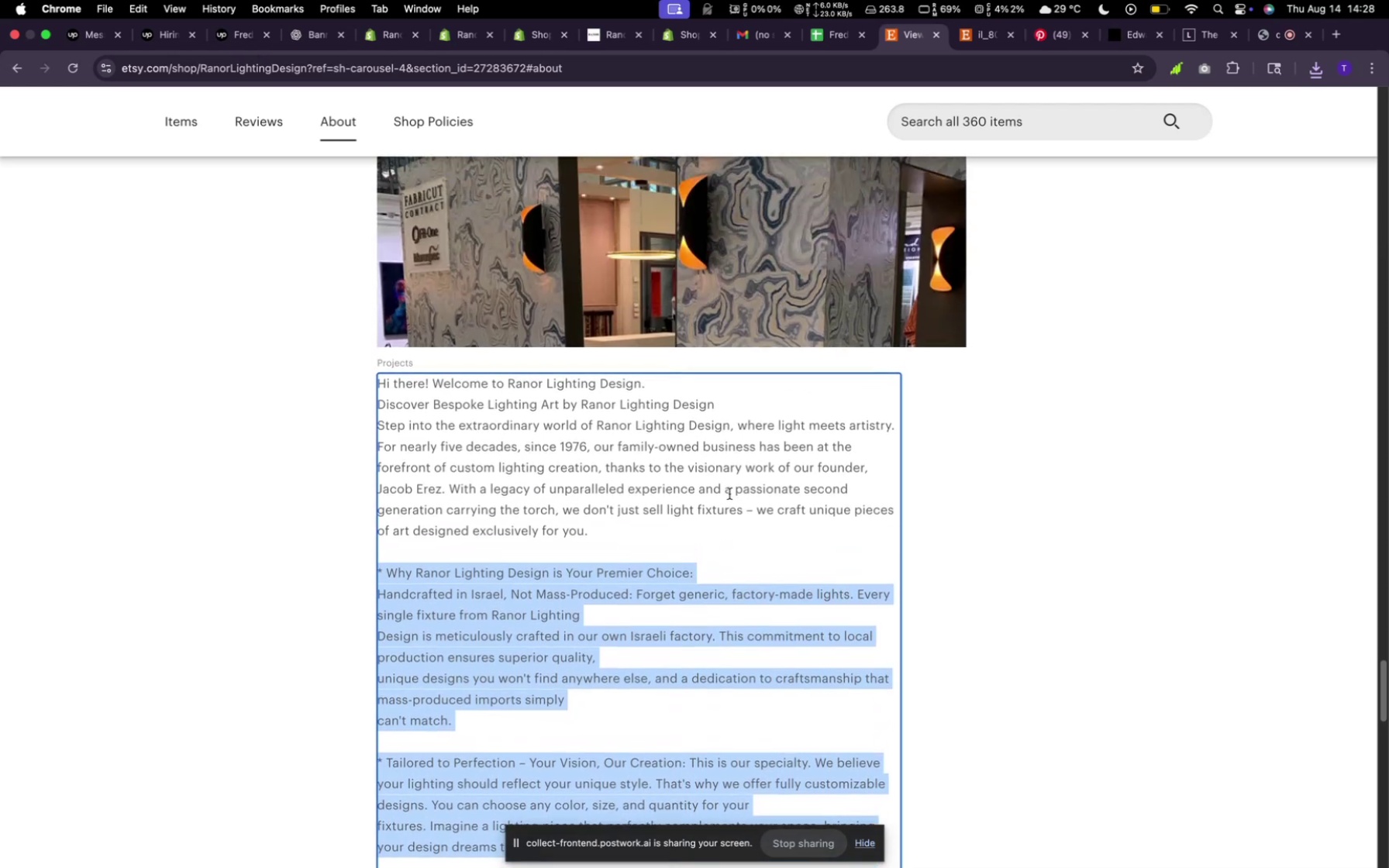 
key(Shift+ArrowUp)
 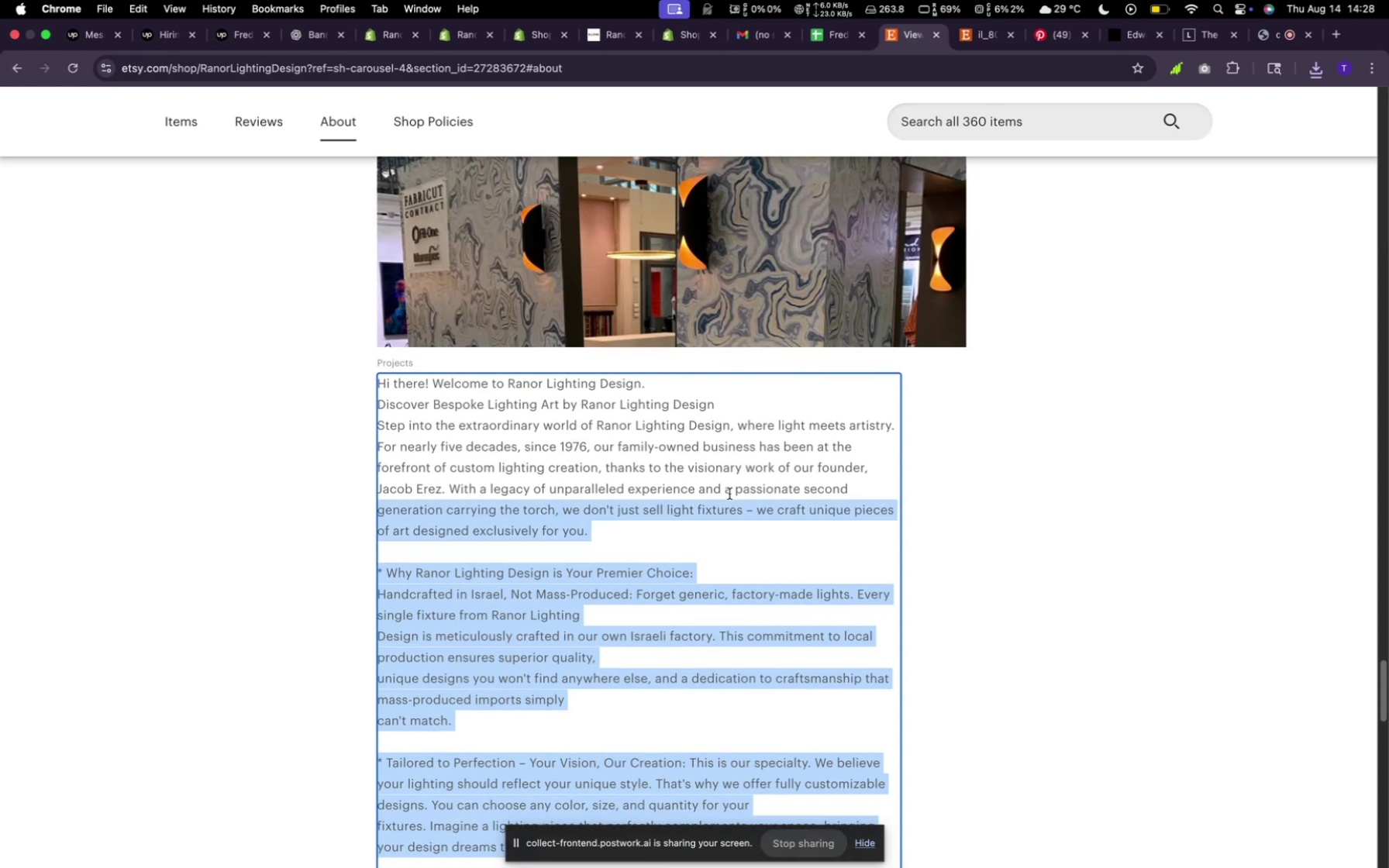 
key(Shift+ArrowUp)
 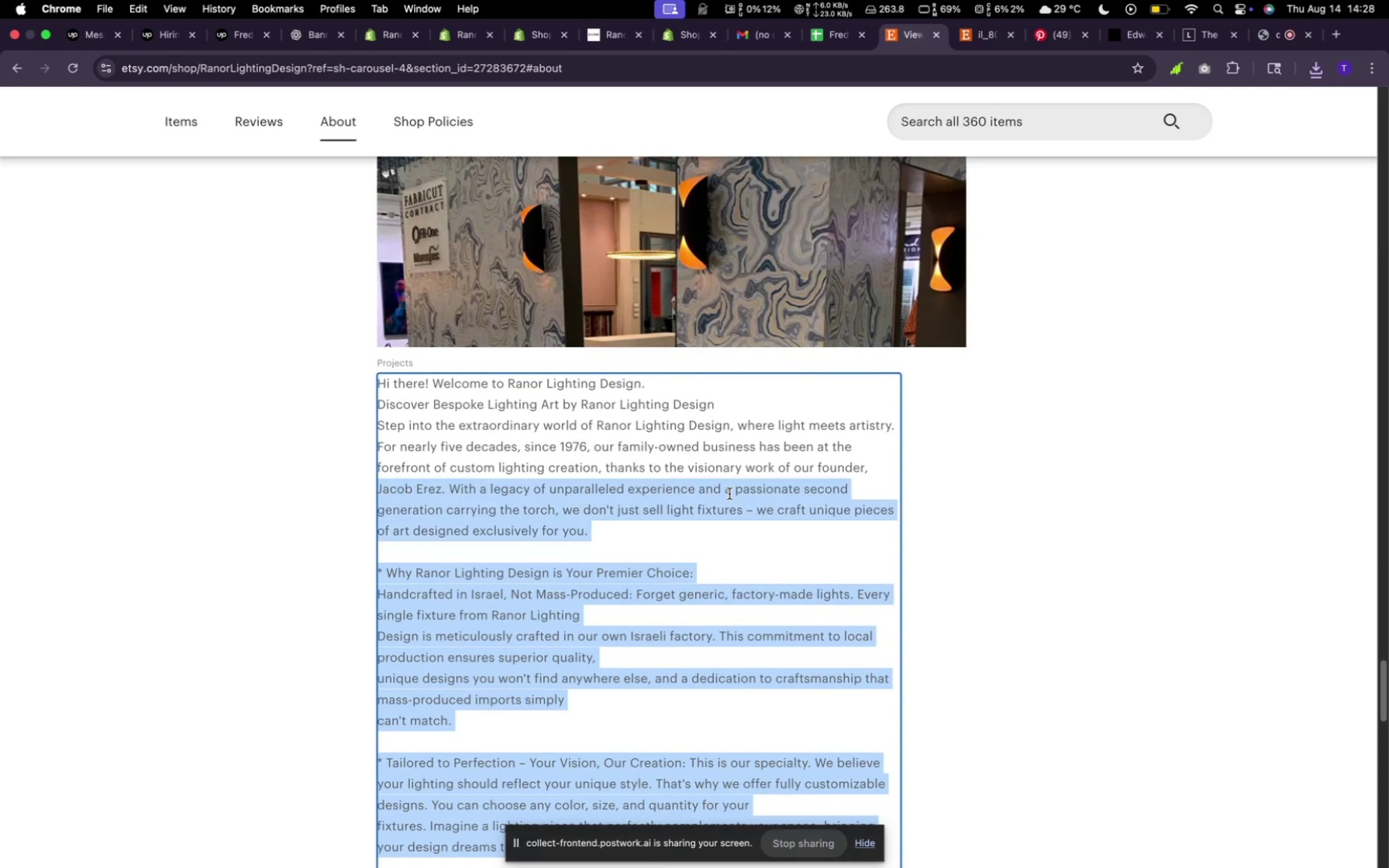 
key(Shift+ArrowUp)
 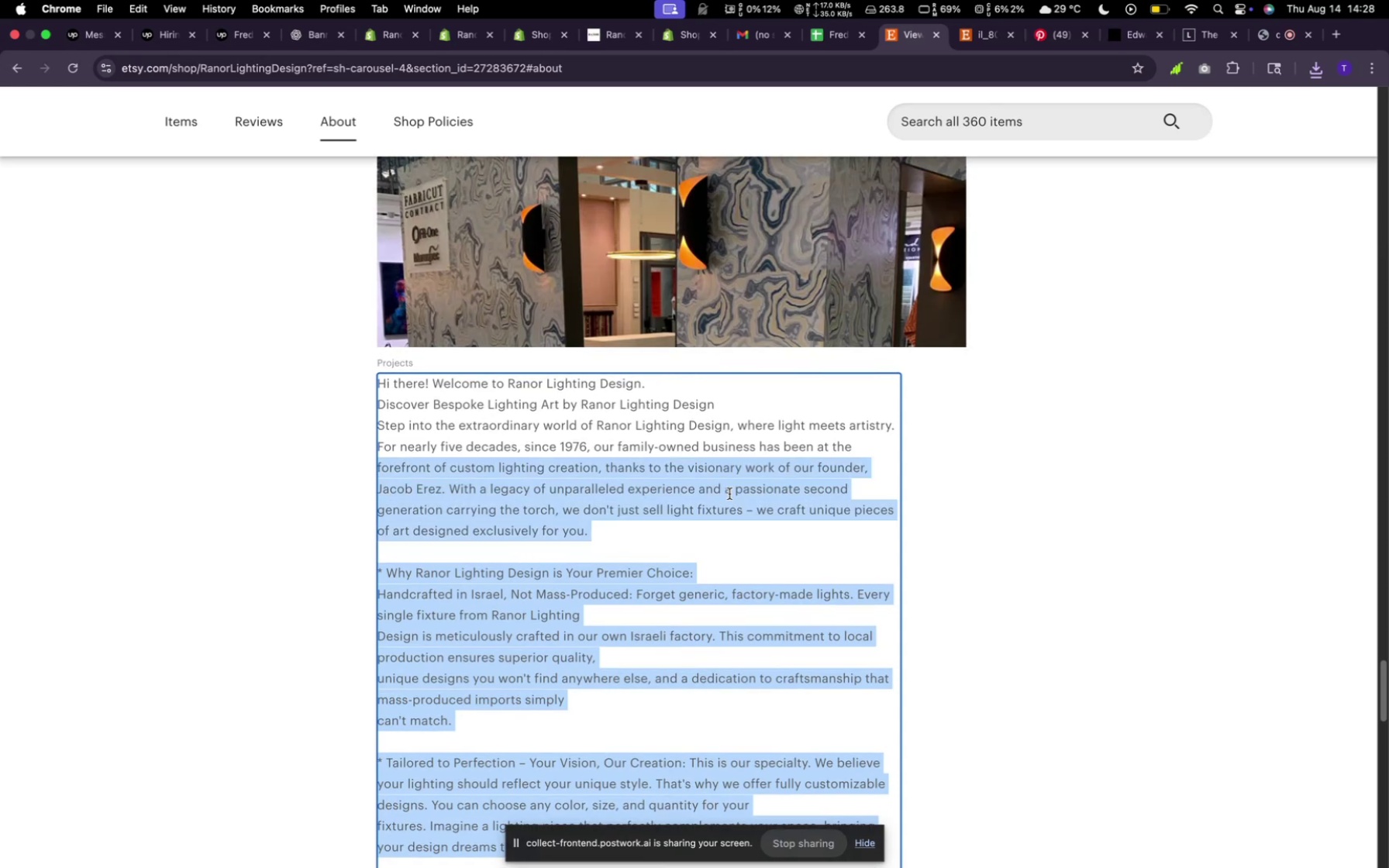 
key(Shift+ArrowUp)
 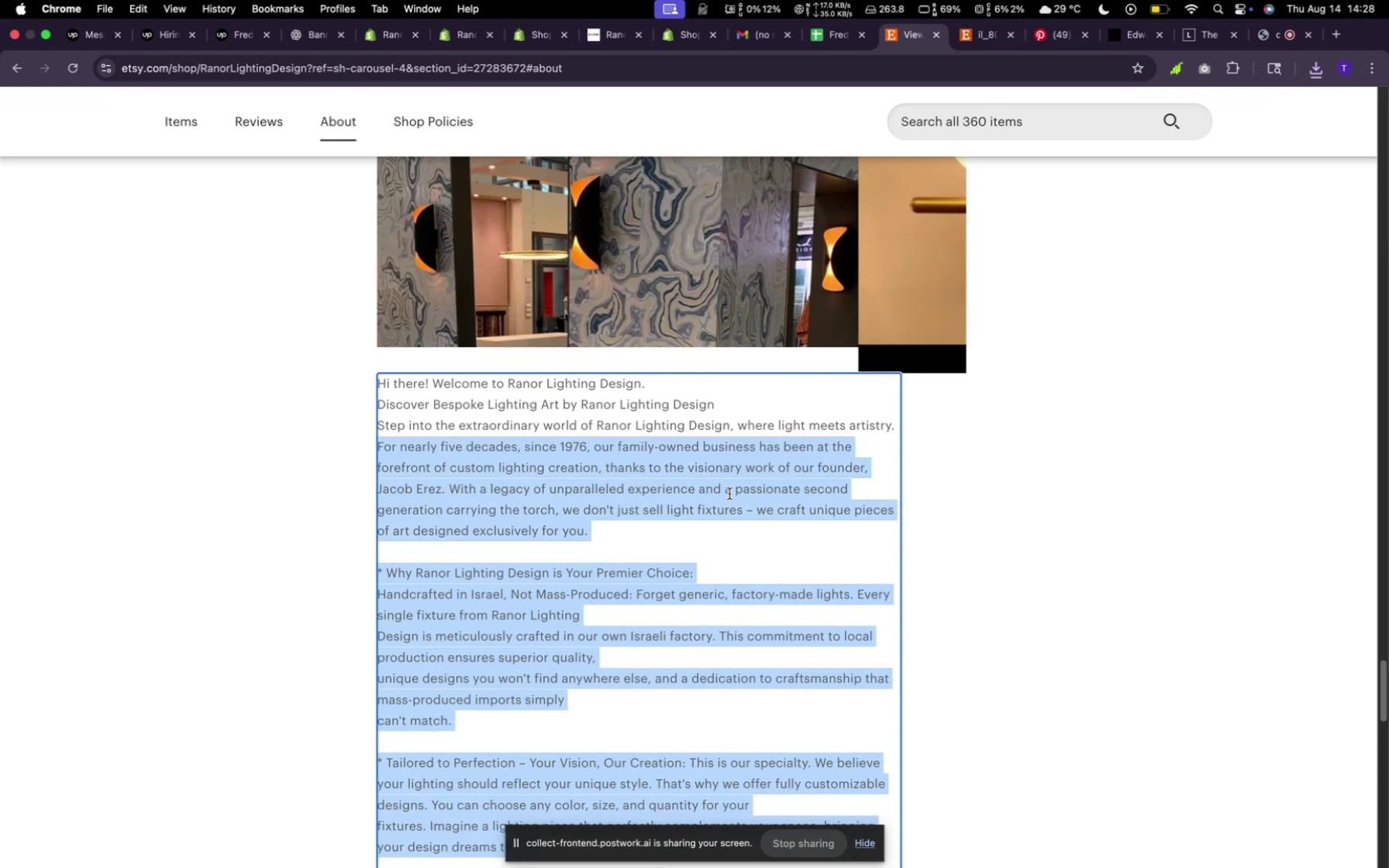 
key(Shift+ArrowUp)
 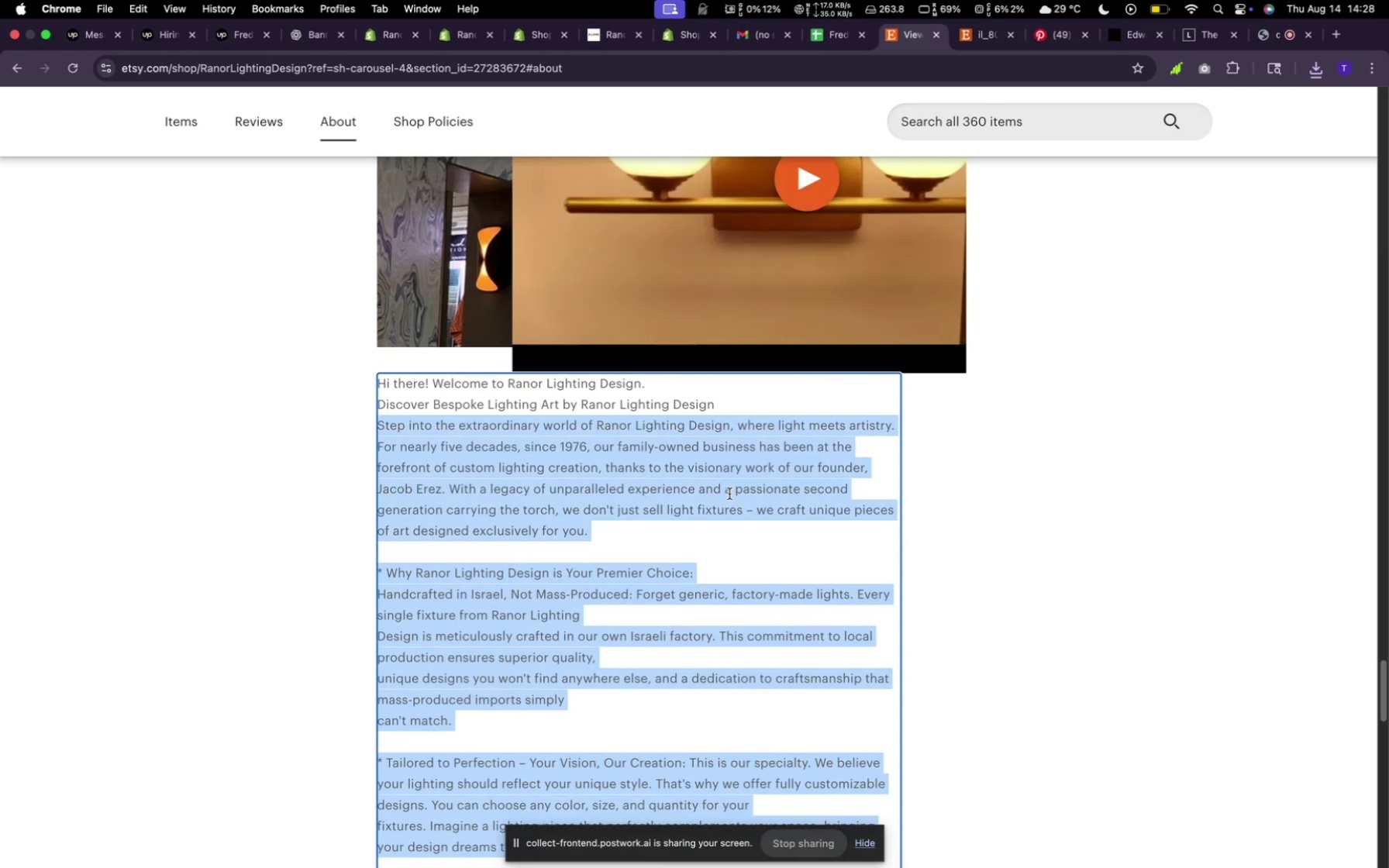 
key(Shift+ArrowUp)
 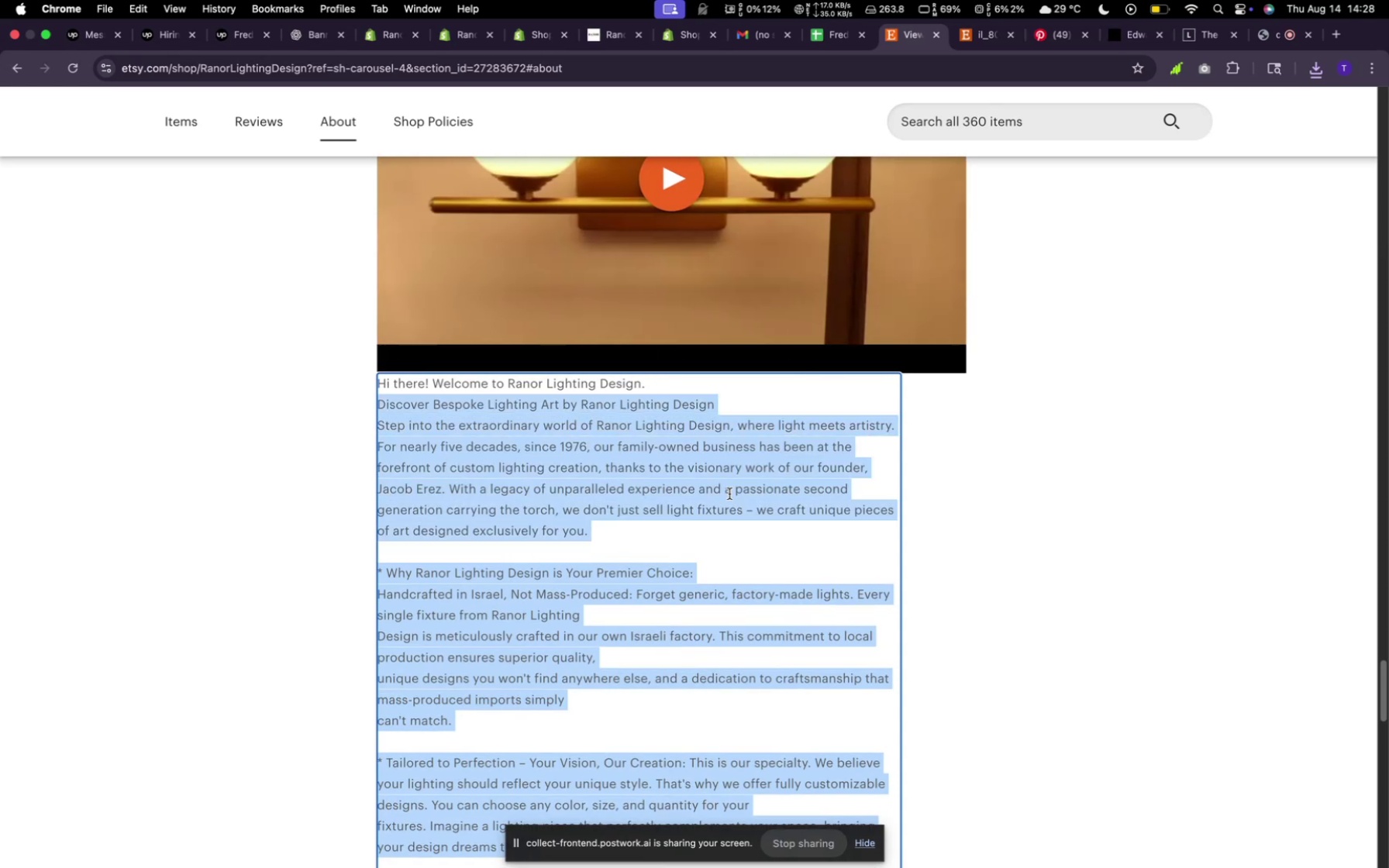 
key(Shift+ArrowUp)
 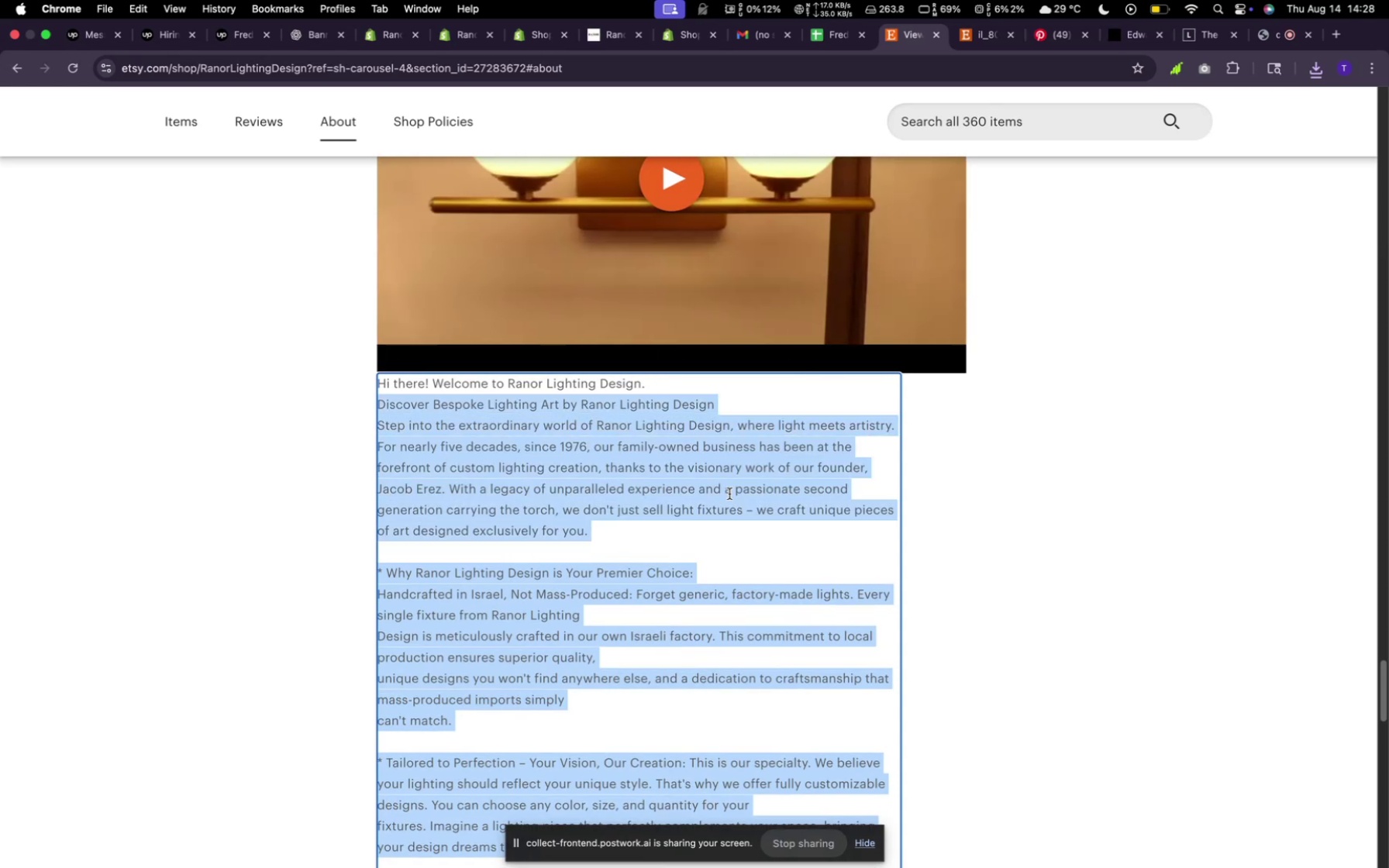 
key(Shift+ArrowUp)
 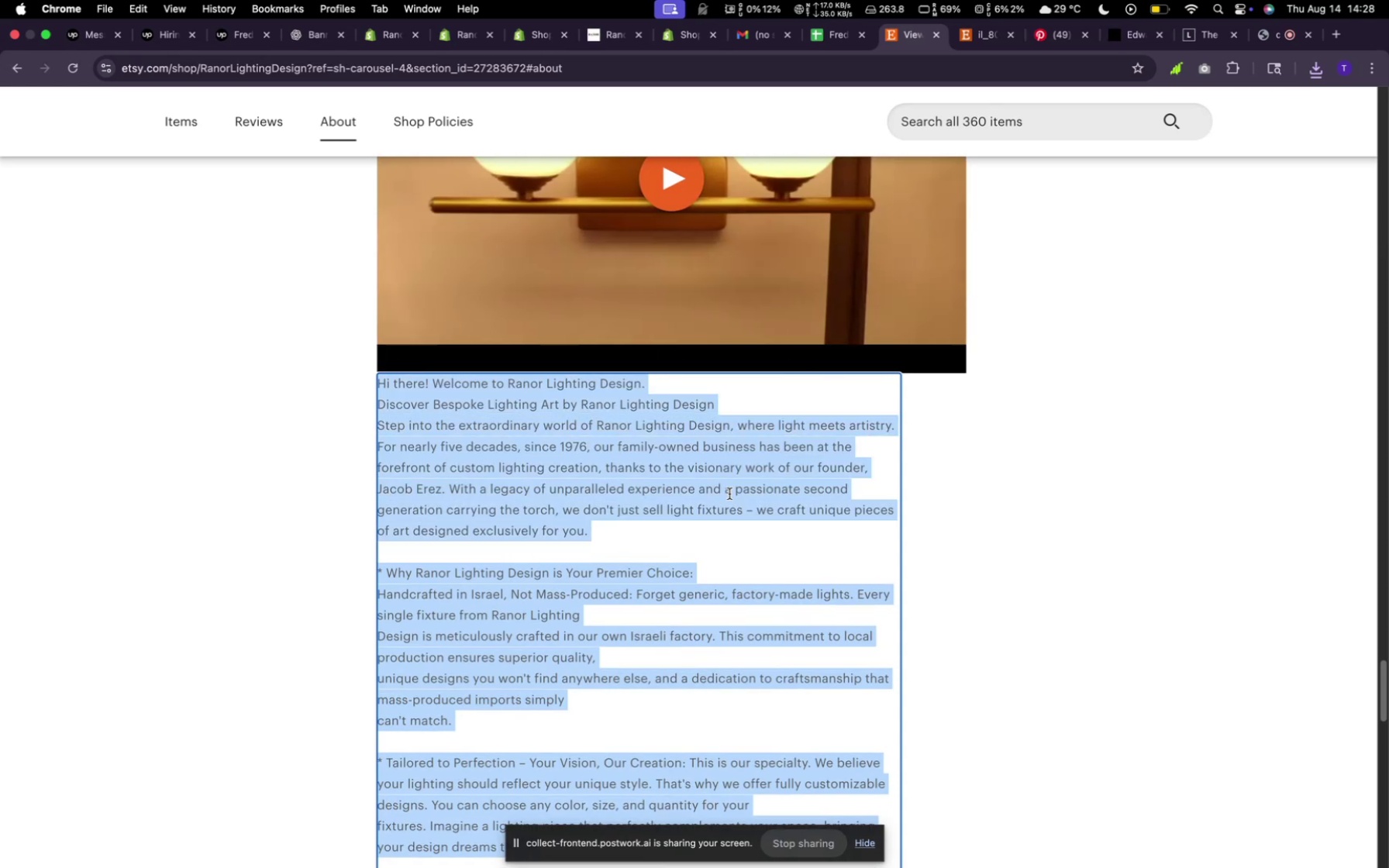 
key(Shift+ArrowUp)
 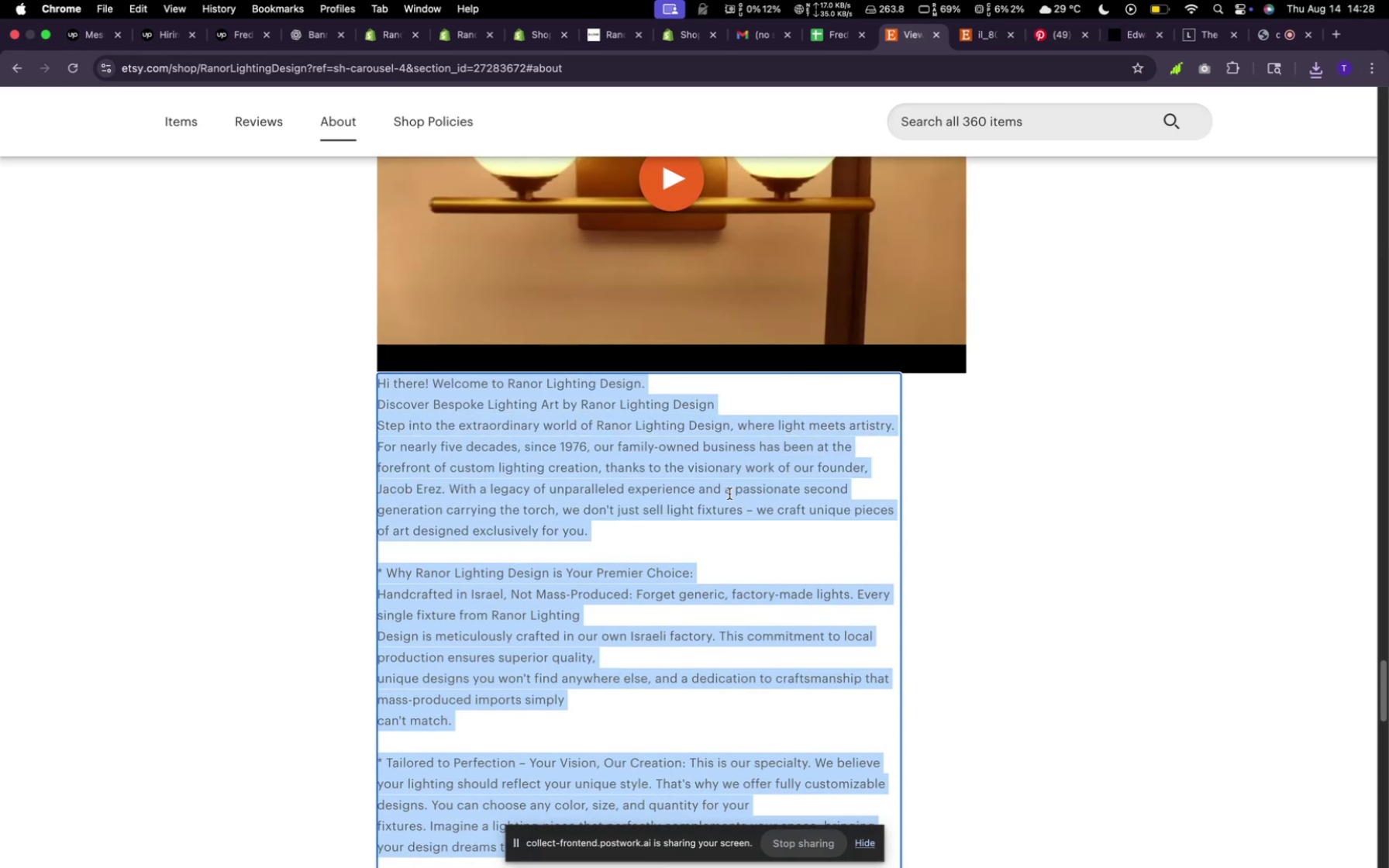 
key(Meta+C)
 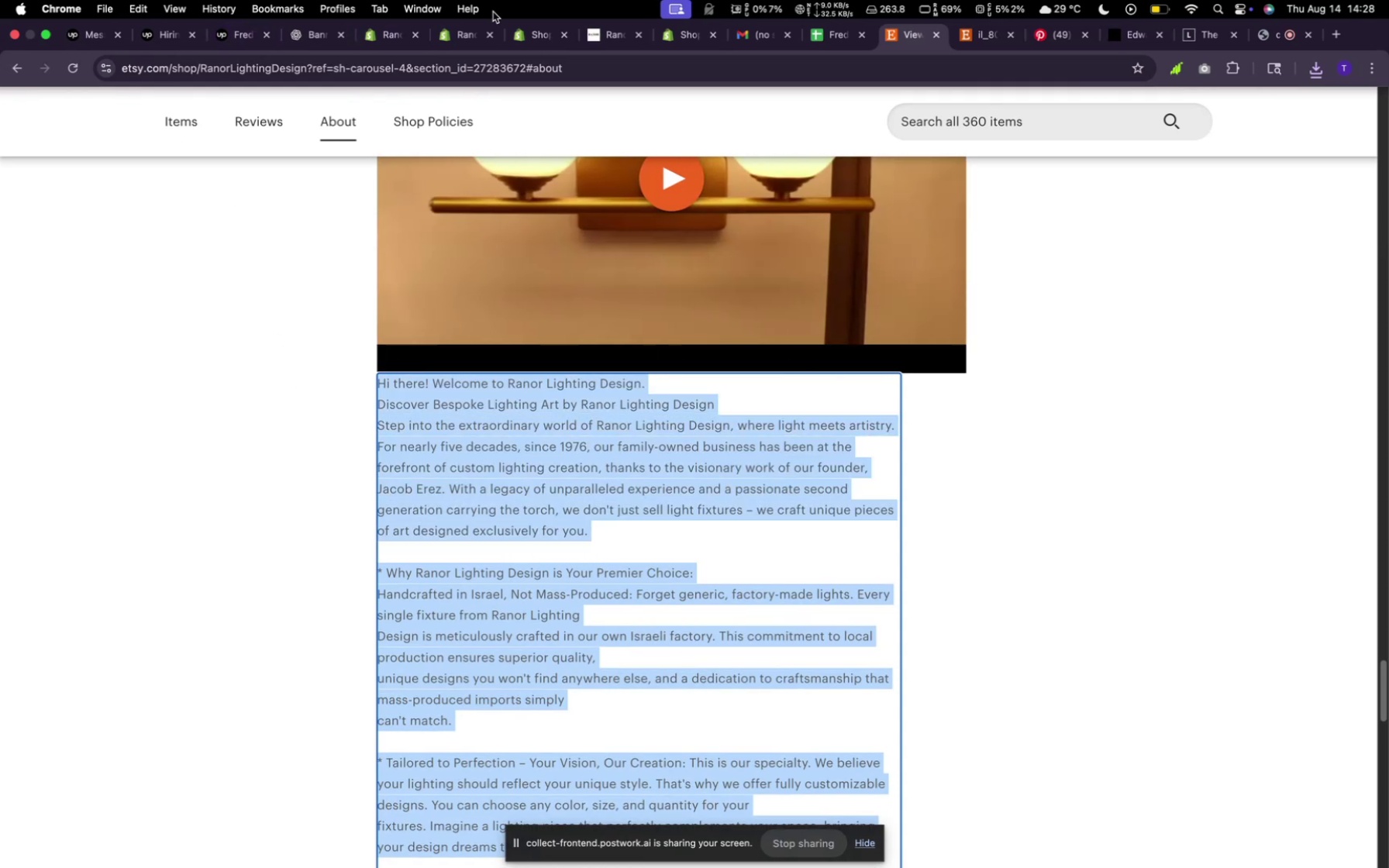 
mouse_move([464, 43])
 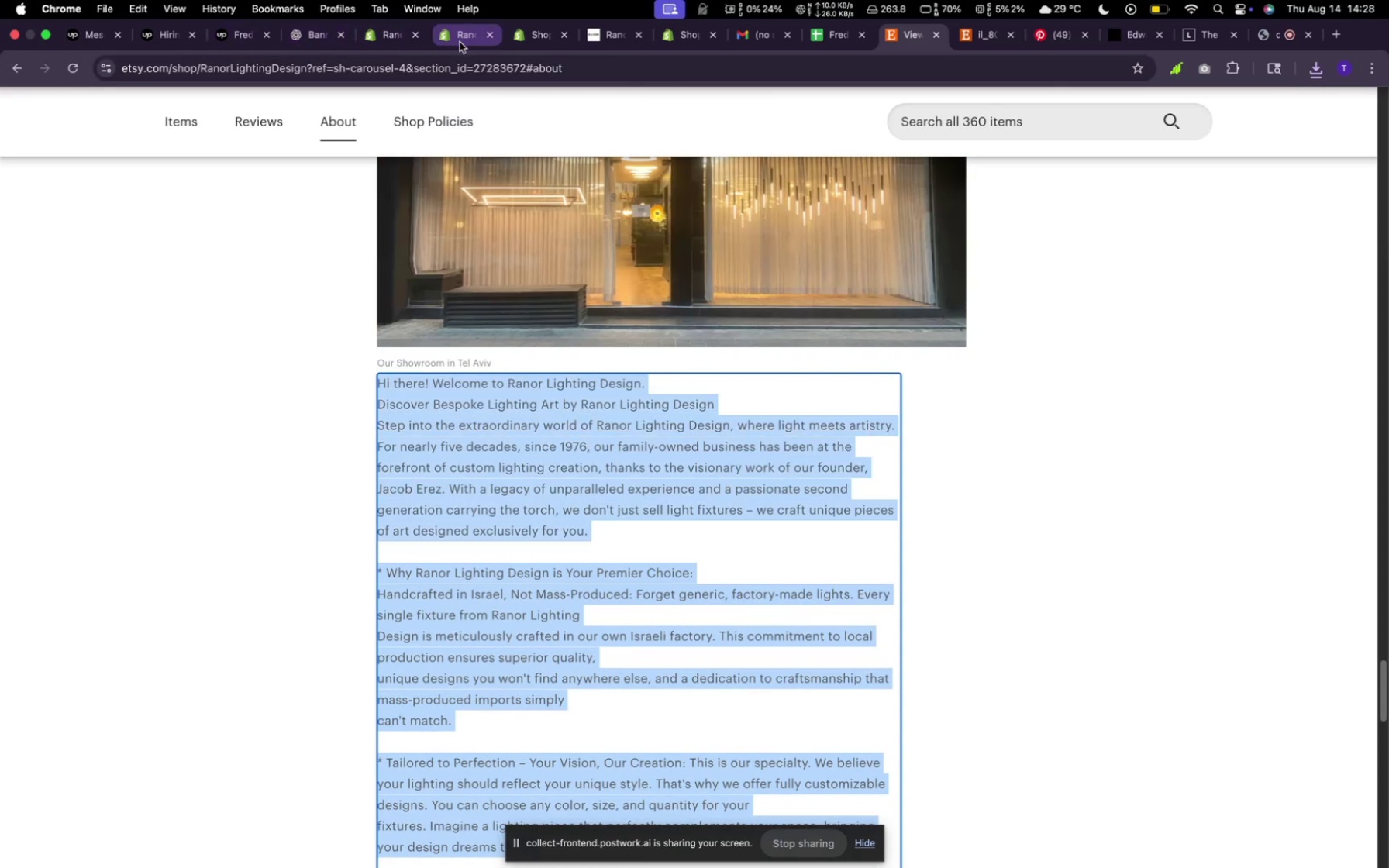 
left_click([460, 42])
 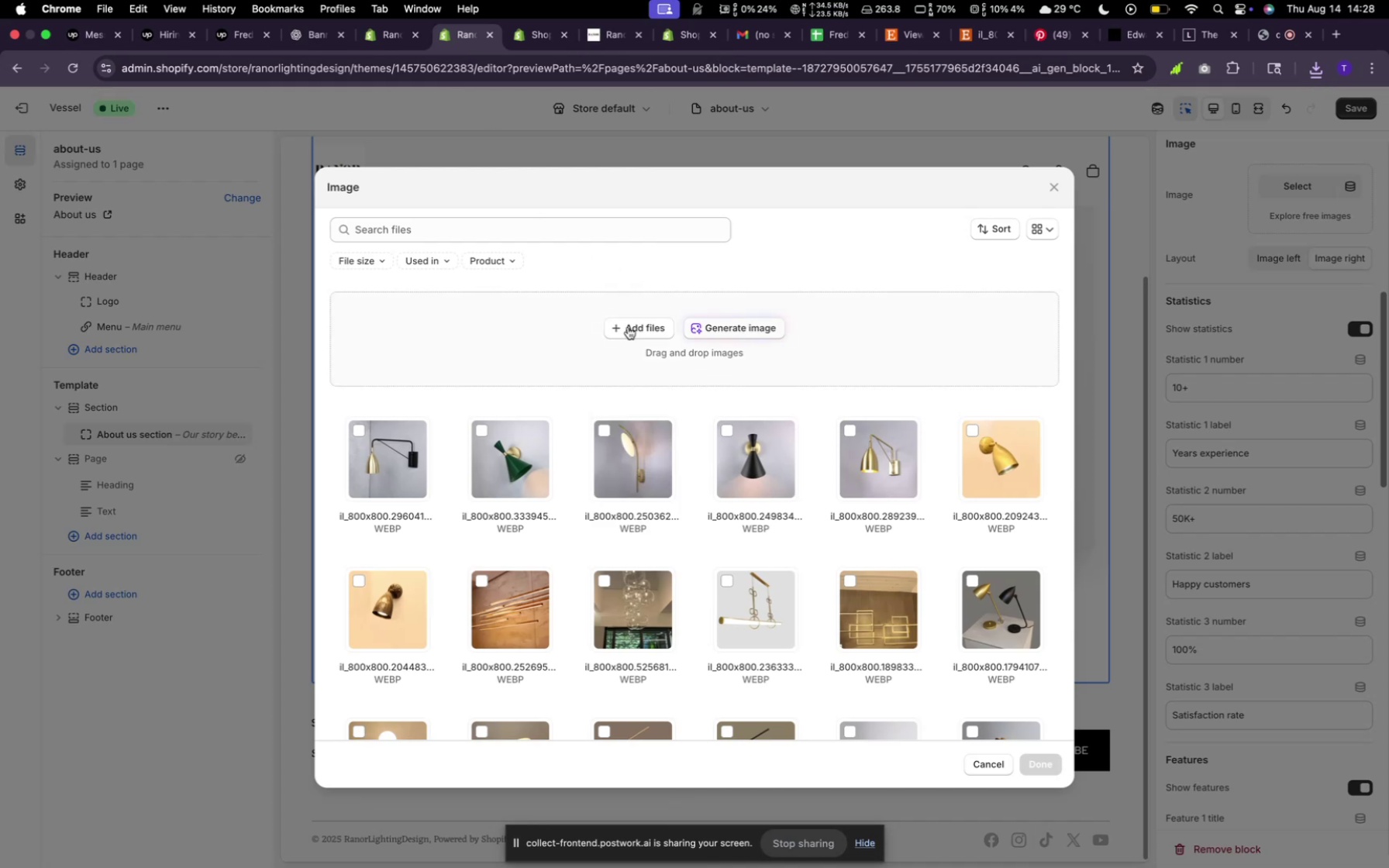 
left_click([628, 326])
 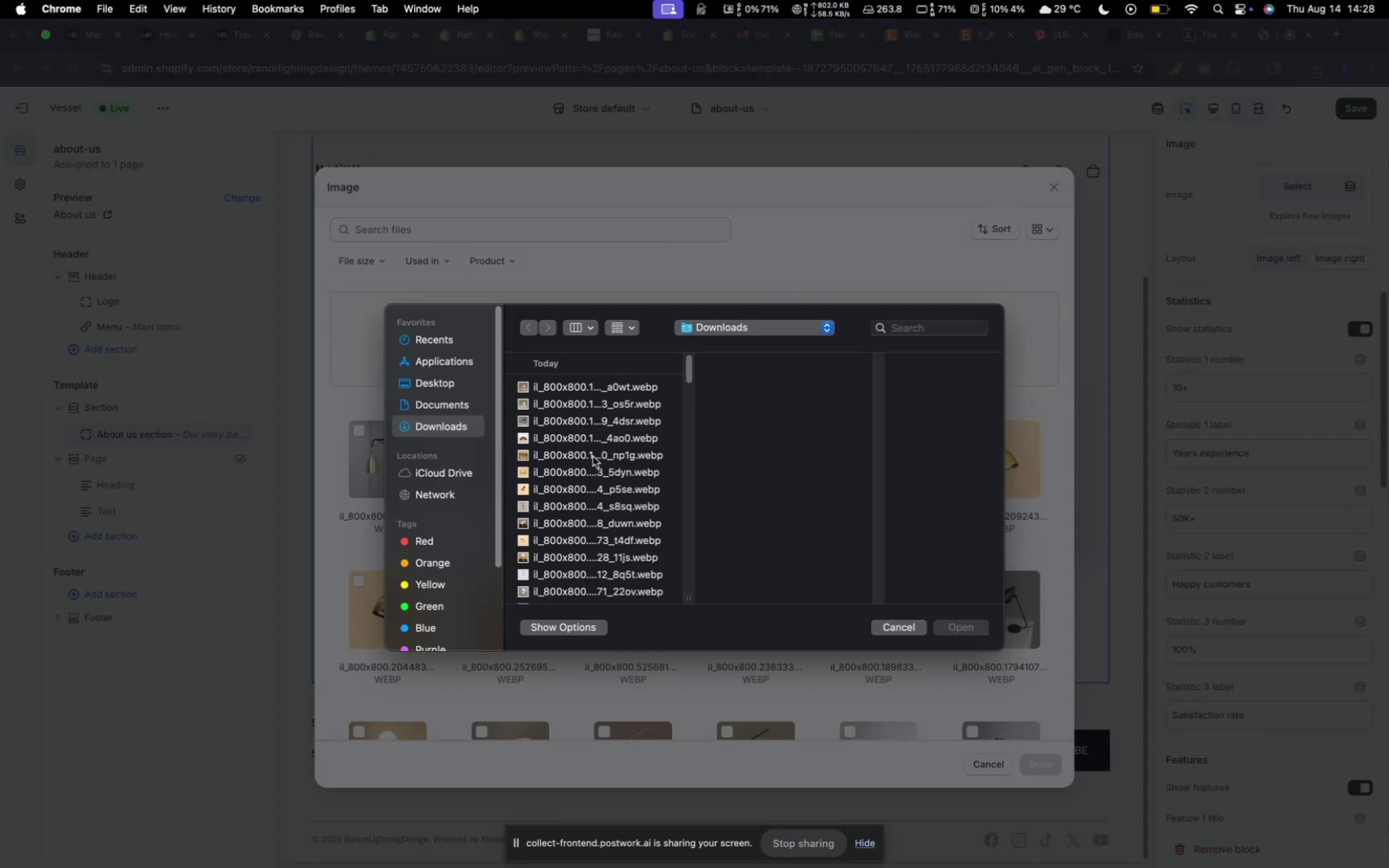 
scroll: coordinate [591, 480], scroll_direction: up, amount: 9.0
 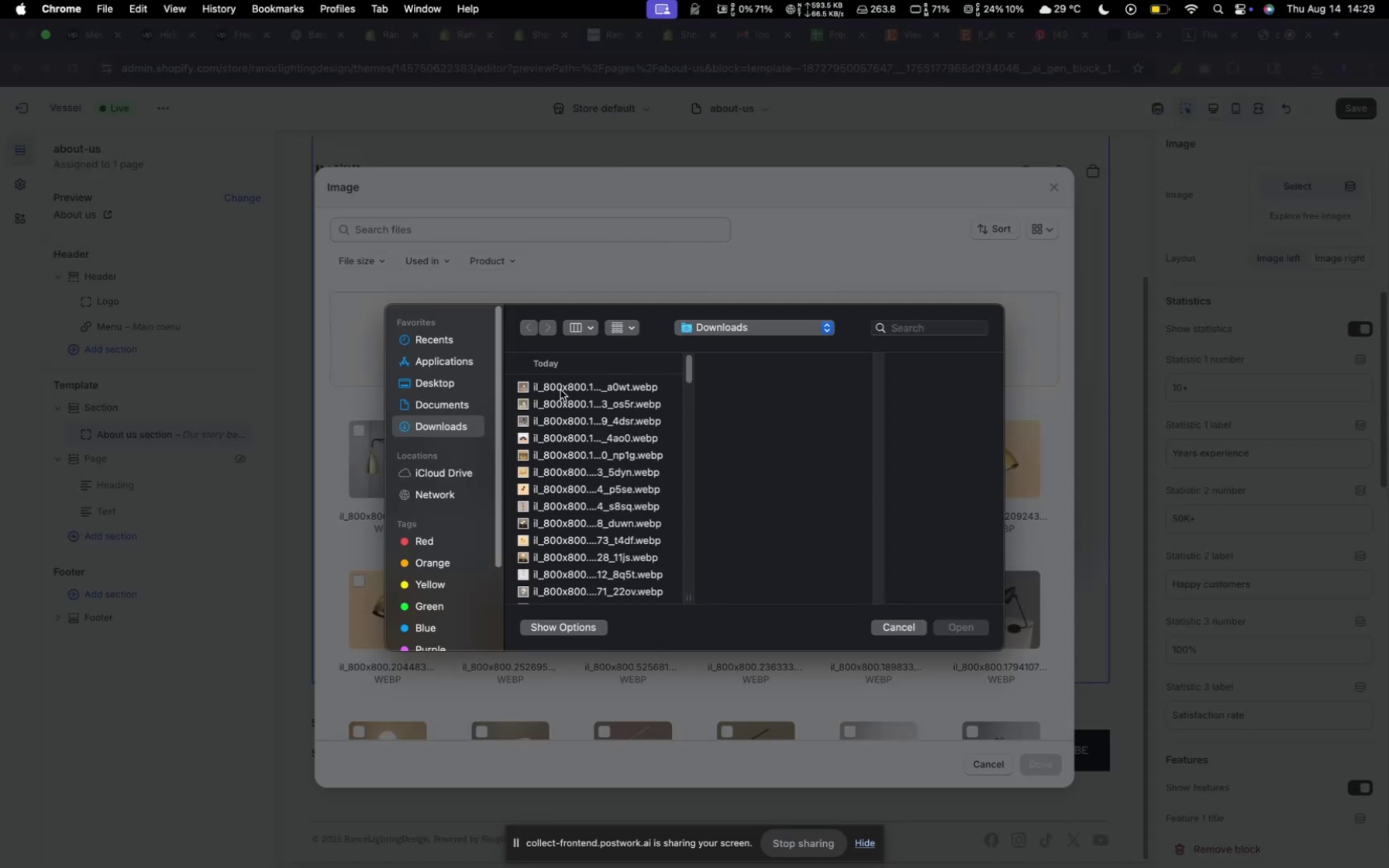 
left_click([560, 390])
 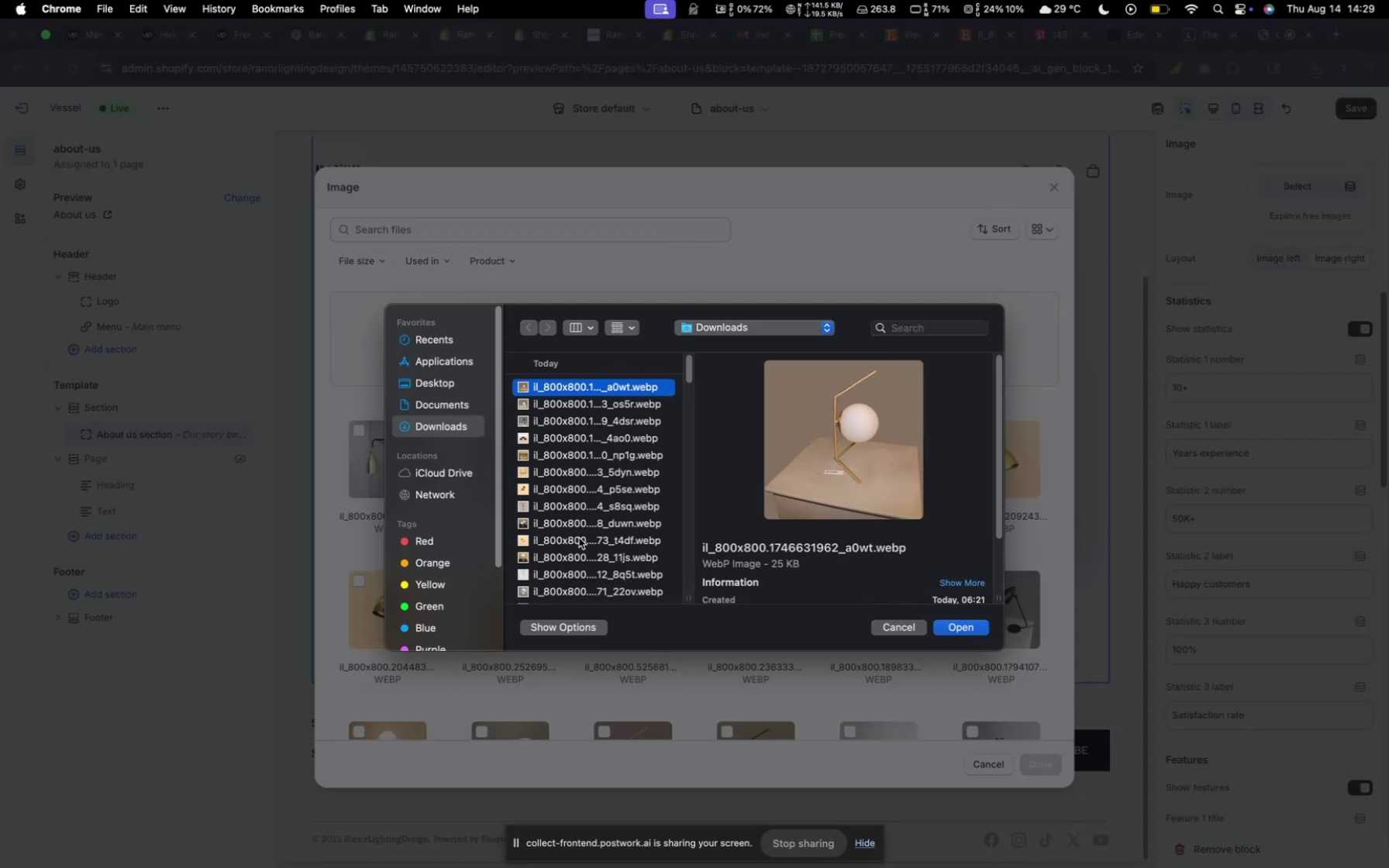 
scroll: coordinate [579, 537], scroll_direction: down, amount: 18.0
 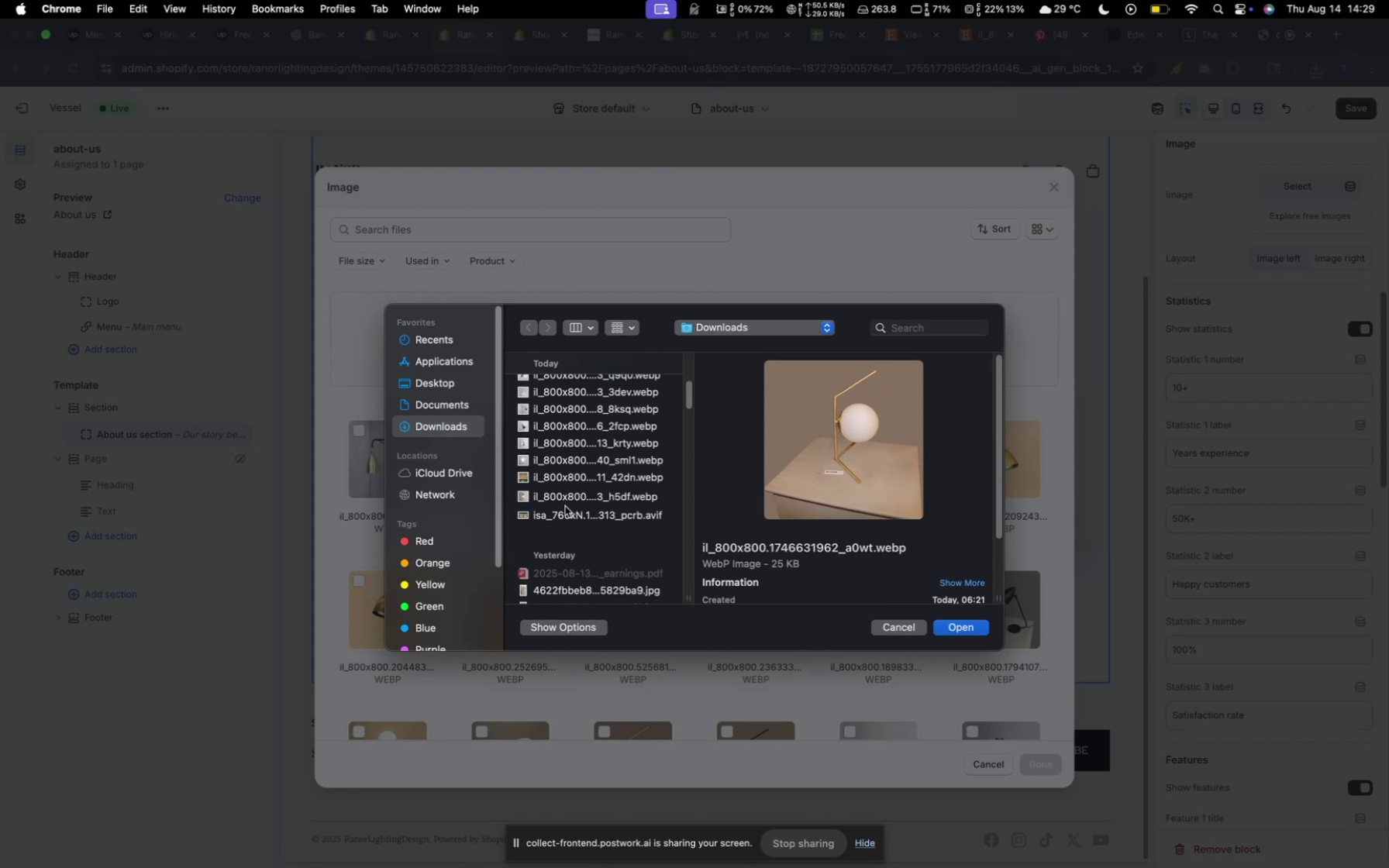 
left_click([565, 506])
 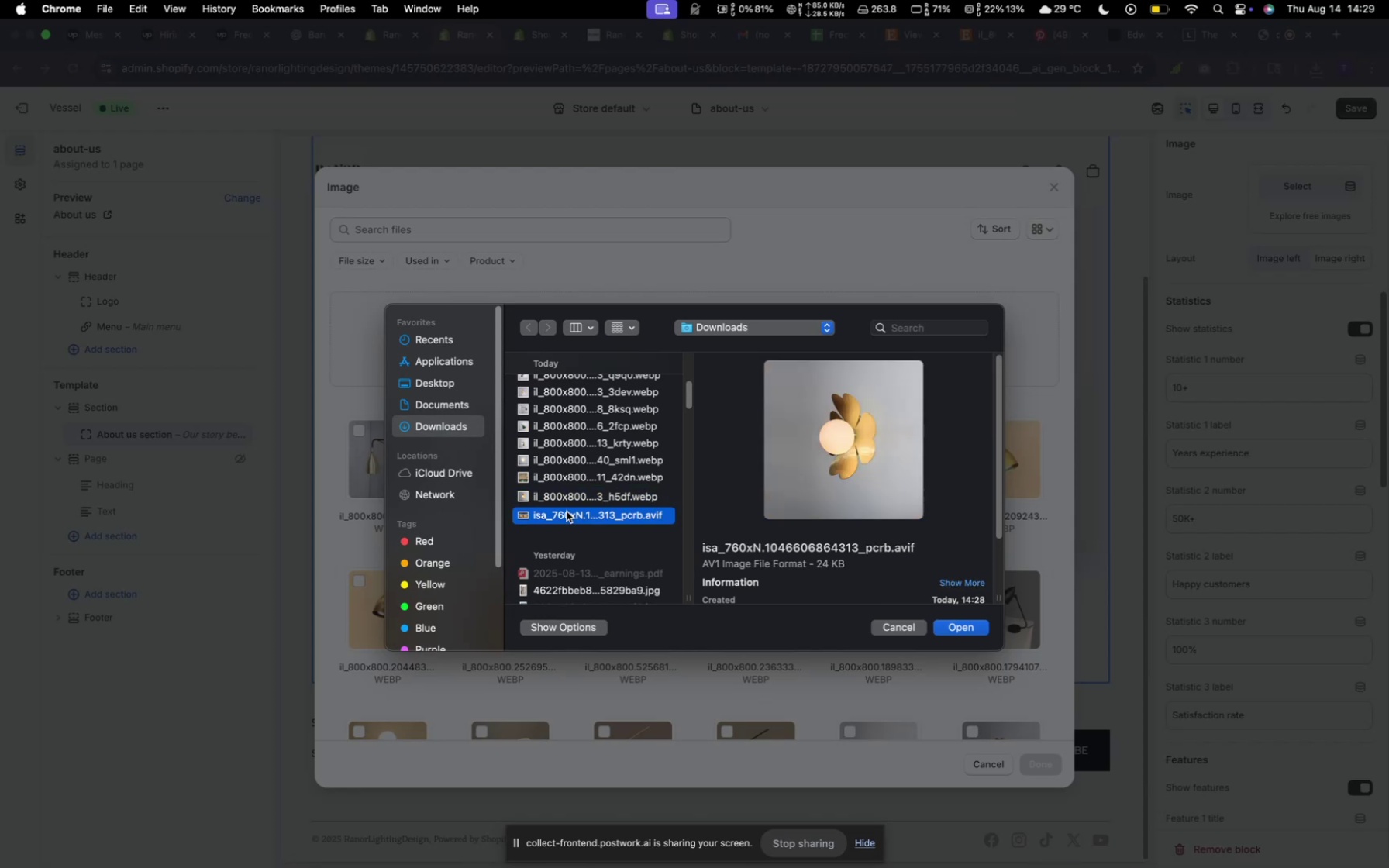 
left_click([567, 512])
 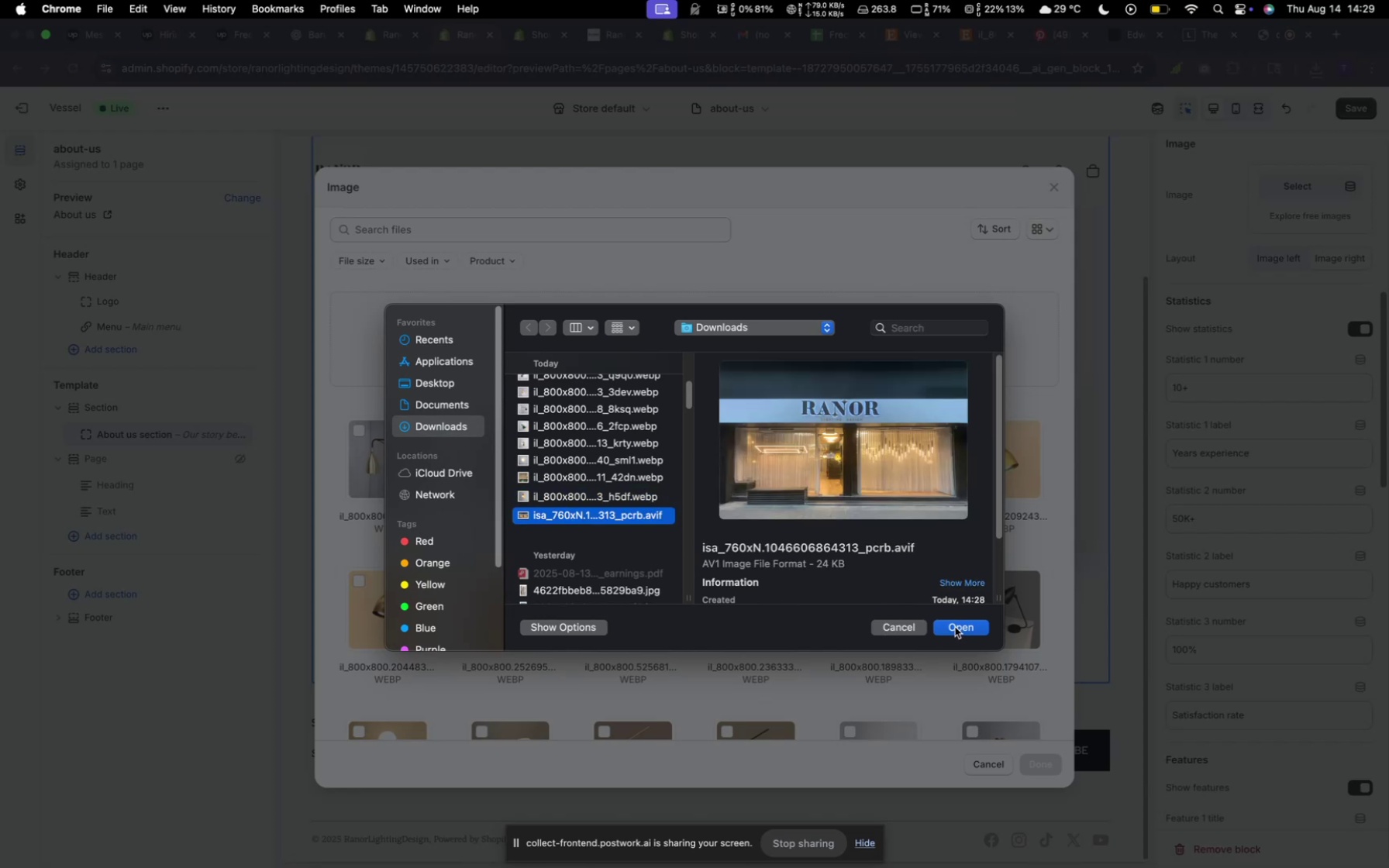 
left_click([950, 626])
 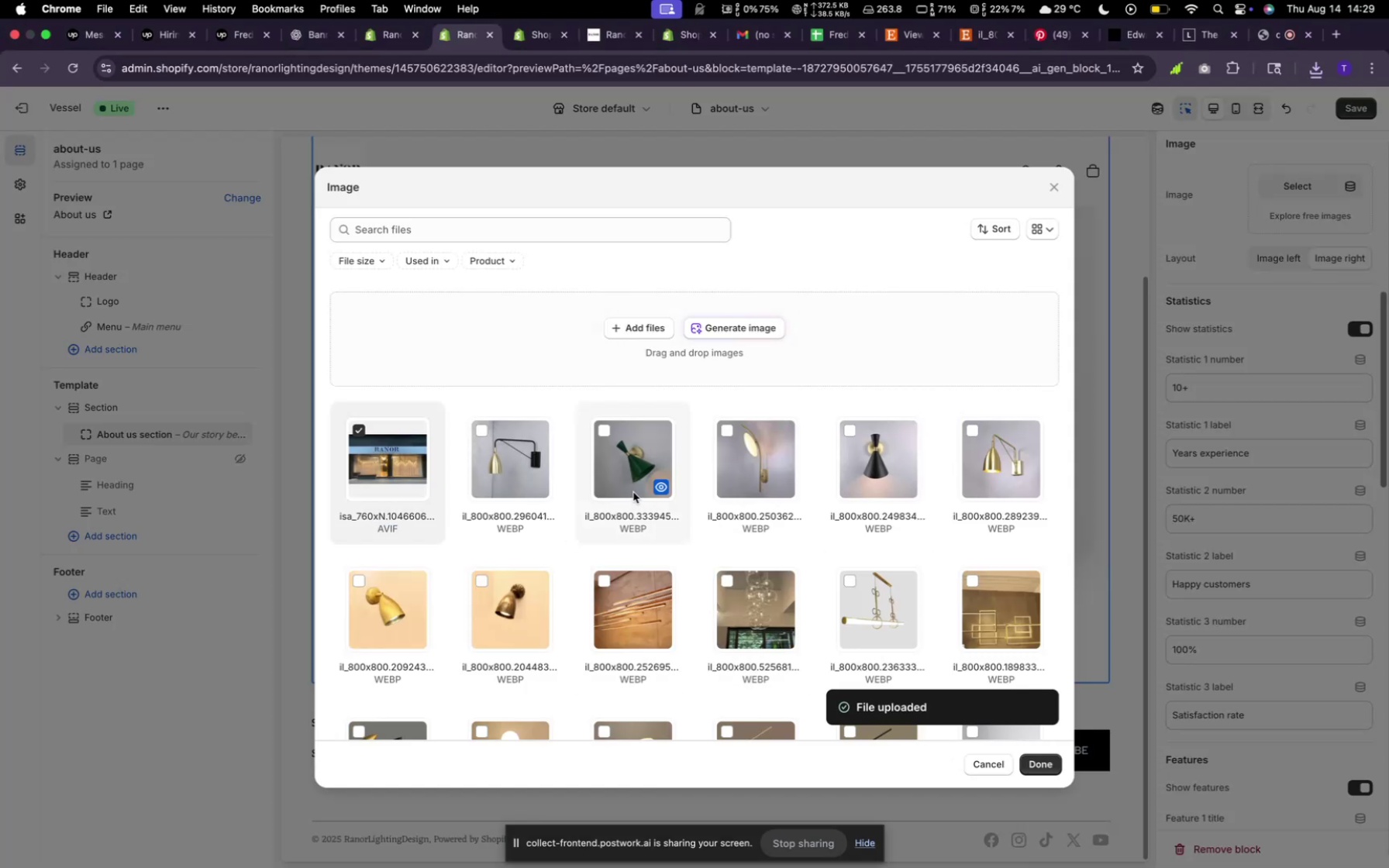 
wait(7.96)
 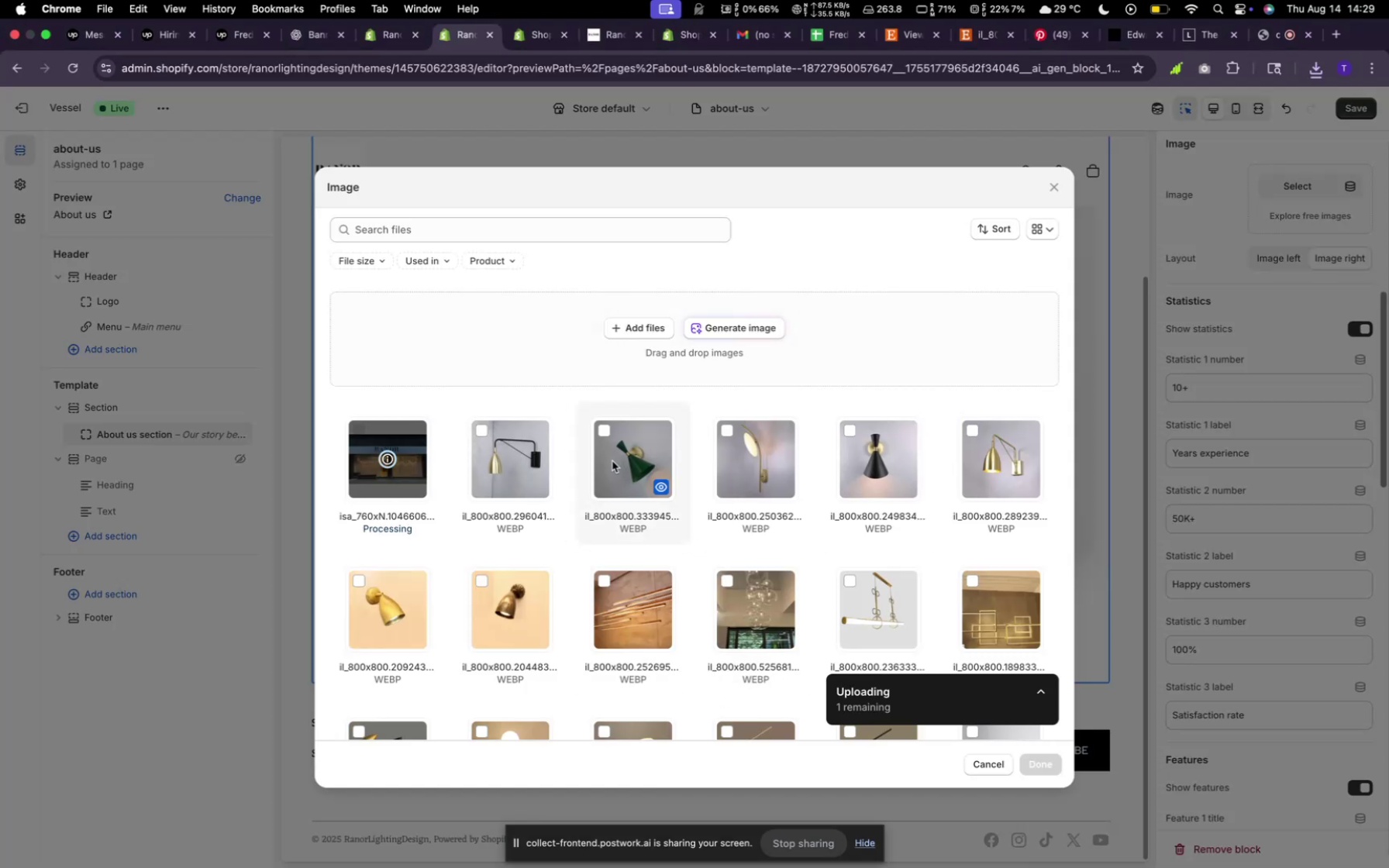 
left_click([1037, 770])
 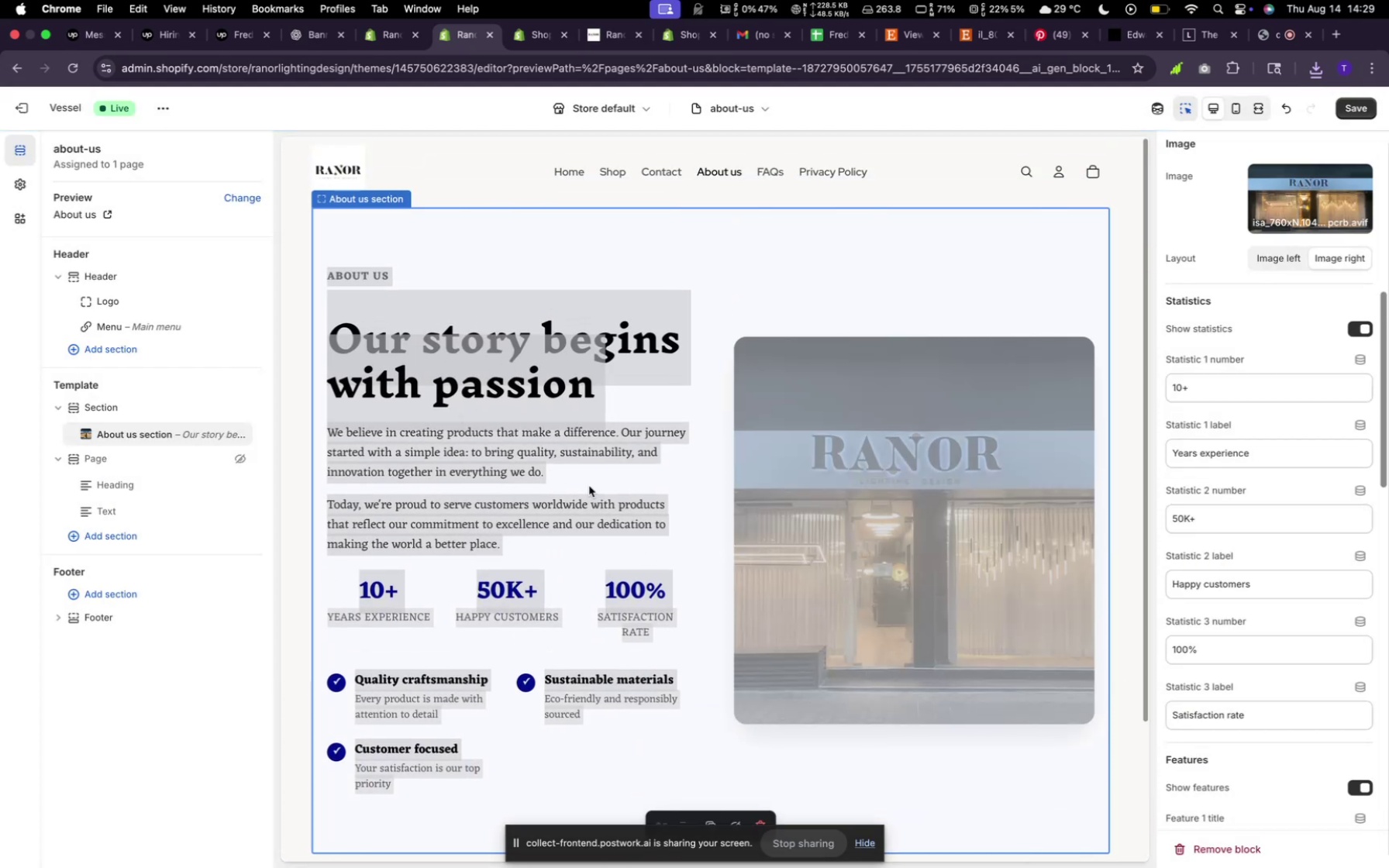 
wait(6.21)
 